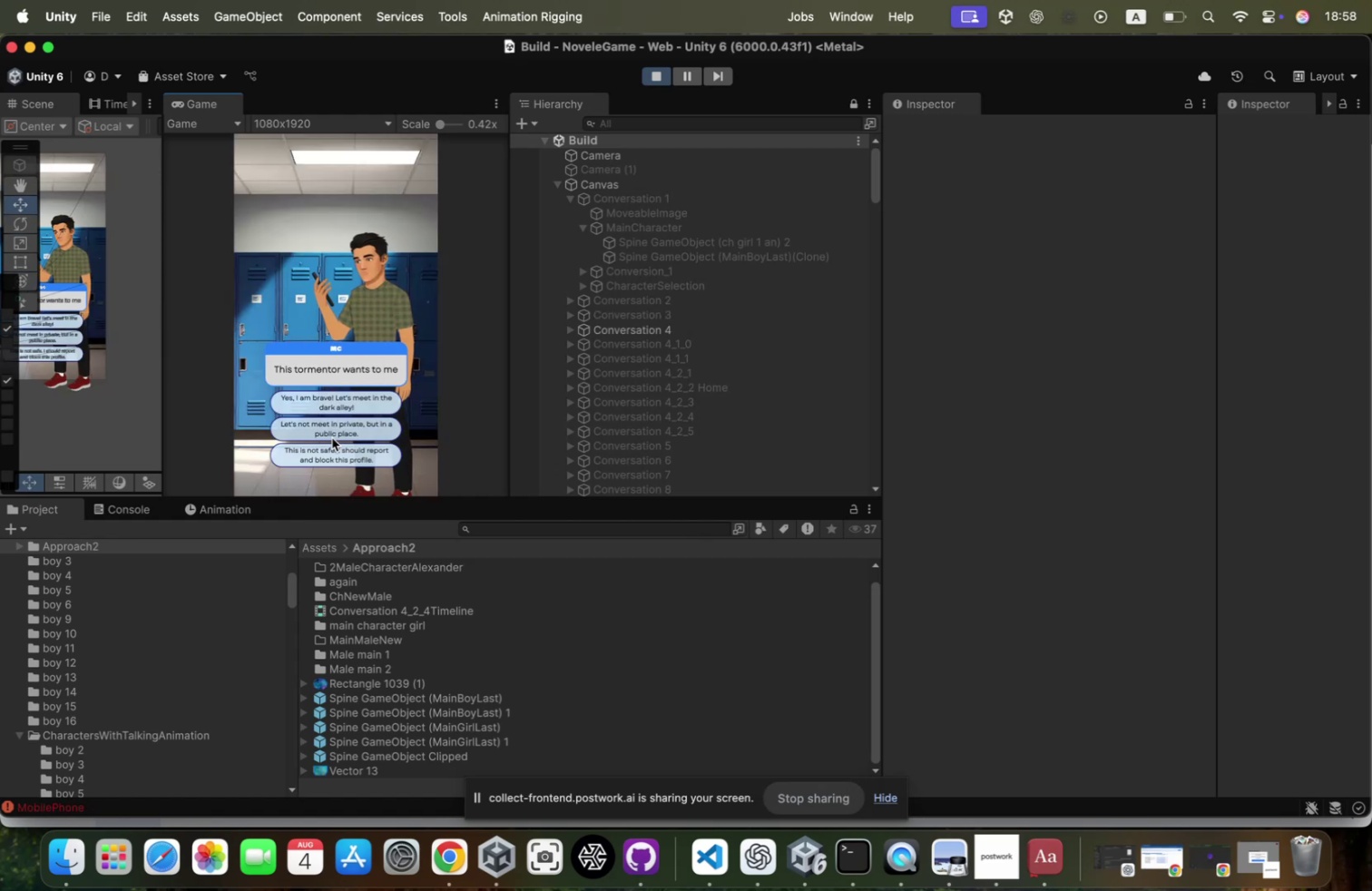 
left_click([330, 446])
 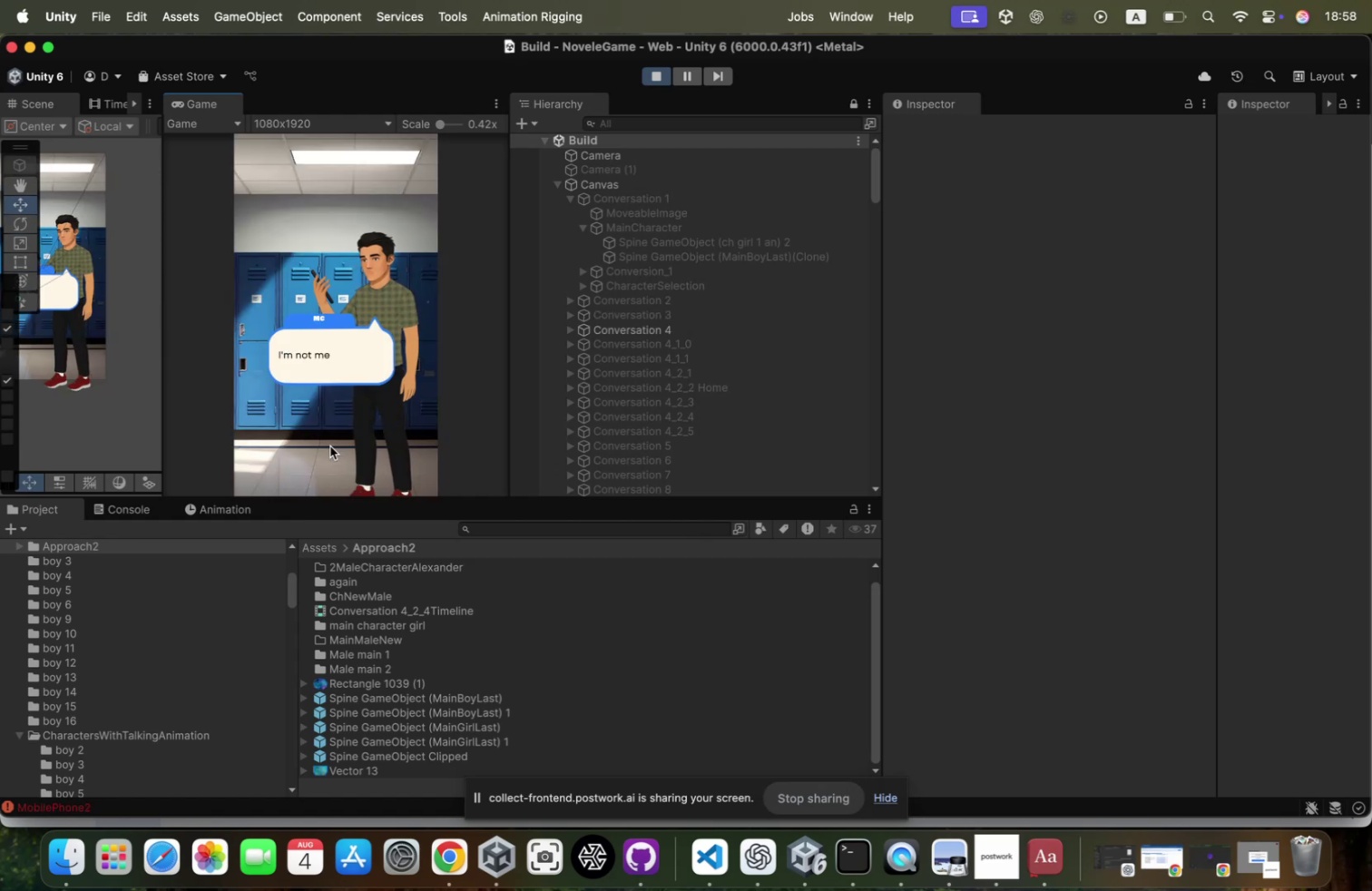 
left_click([330, 446])
 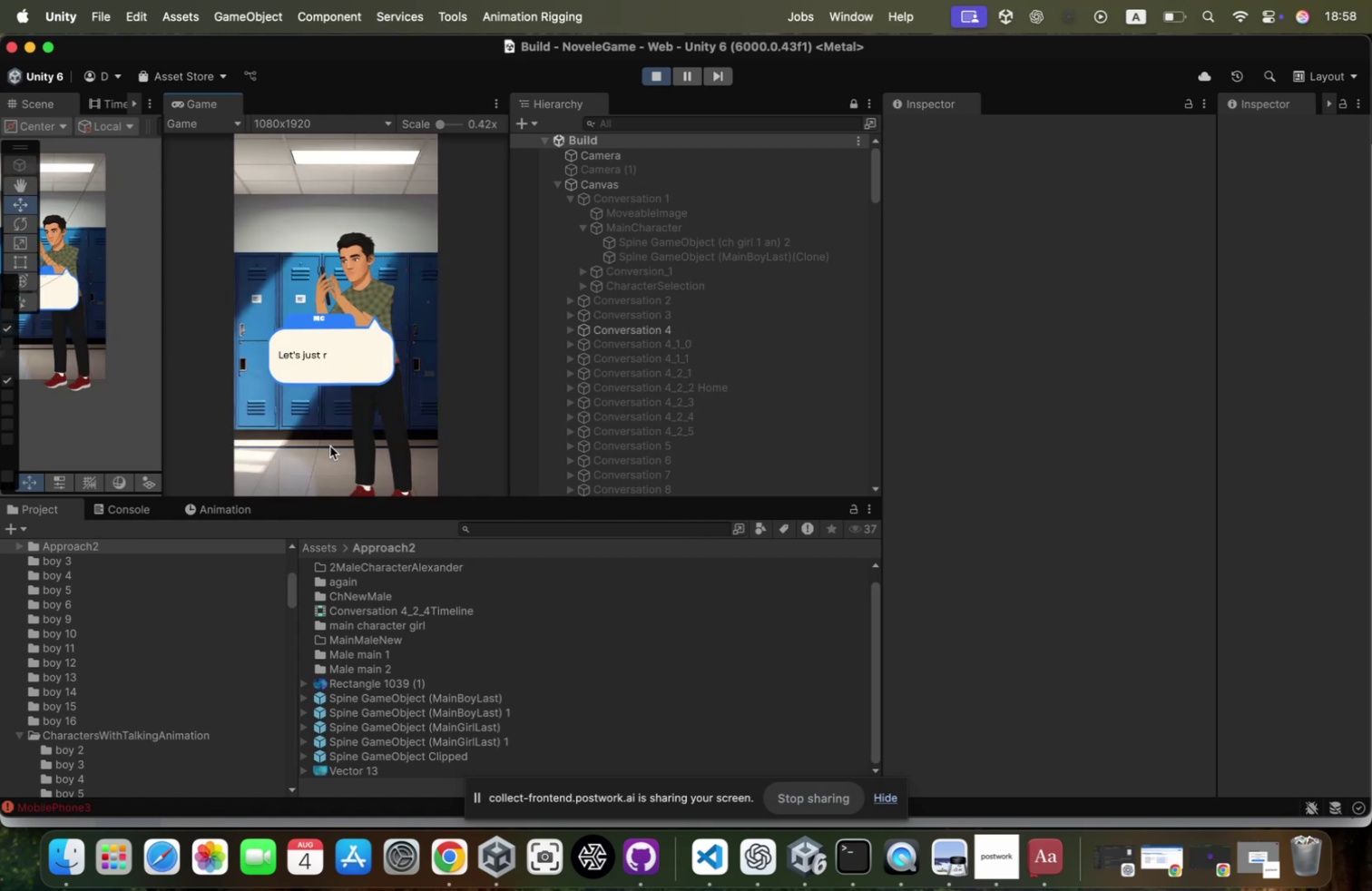 
left_click([330, 446])
 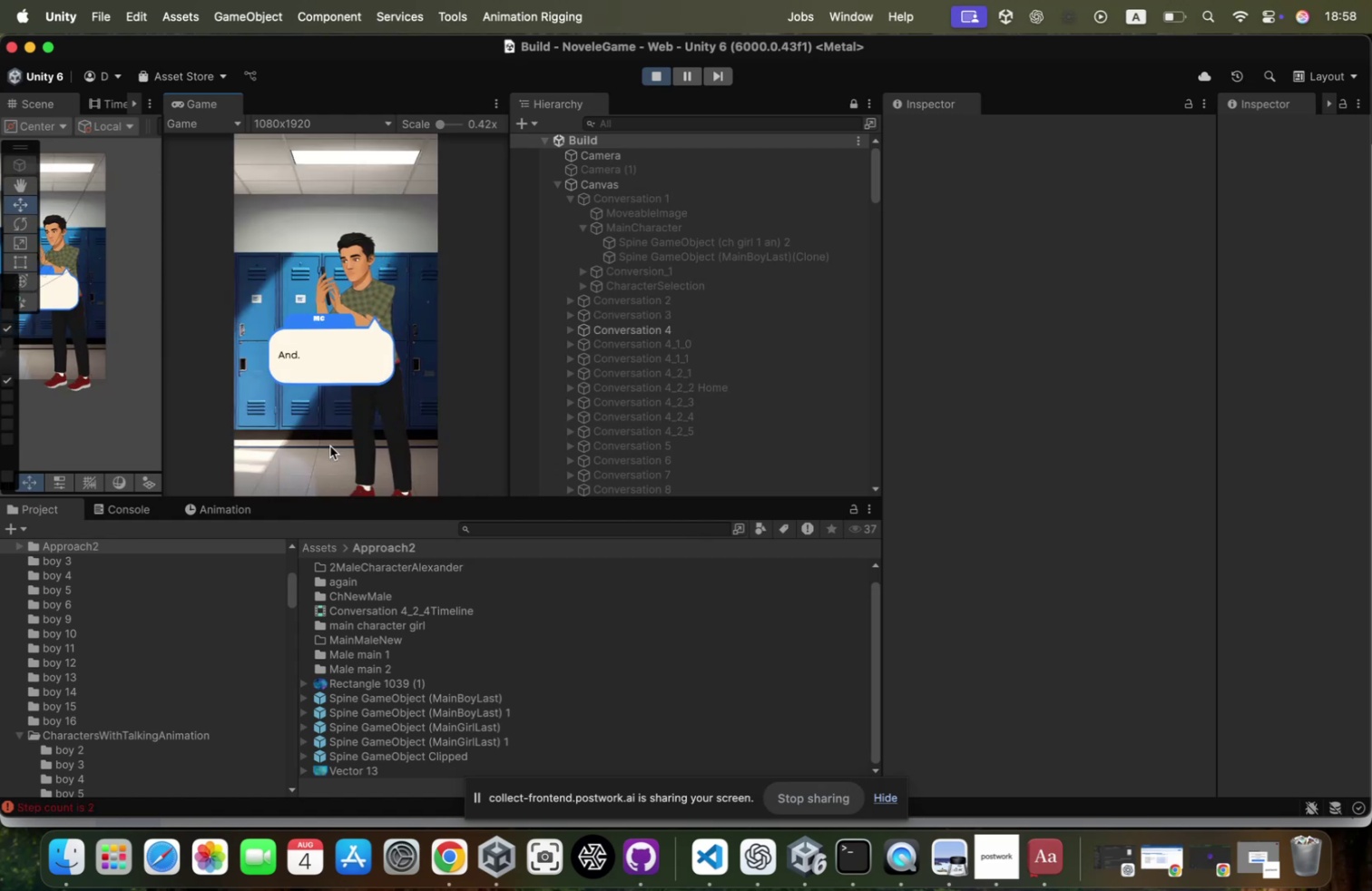 
left_click([330, 446])
 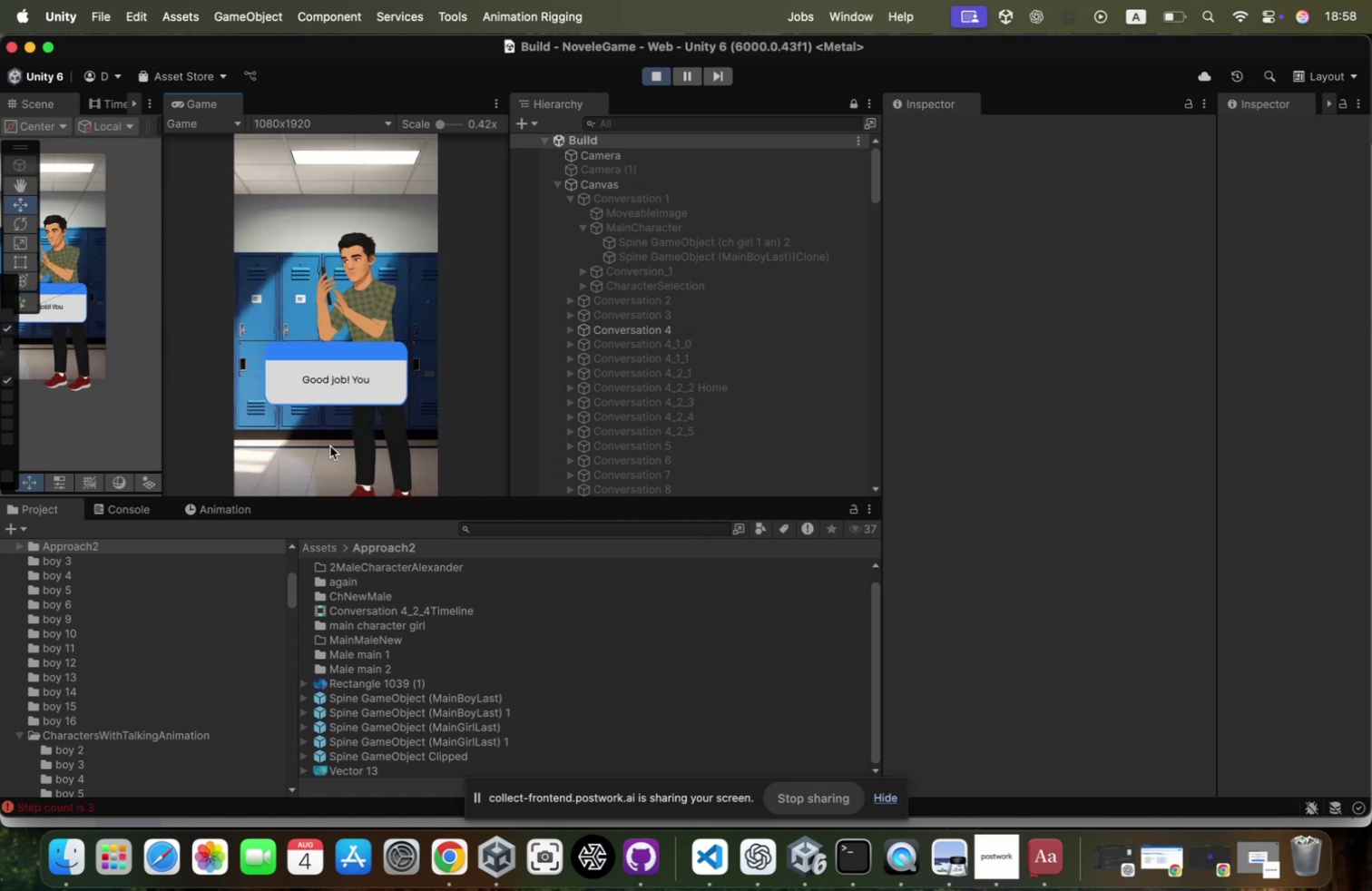 
left_click([330, 446])
 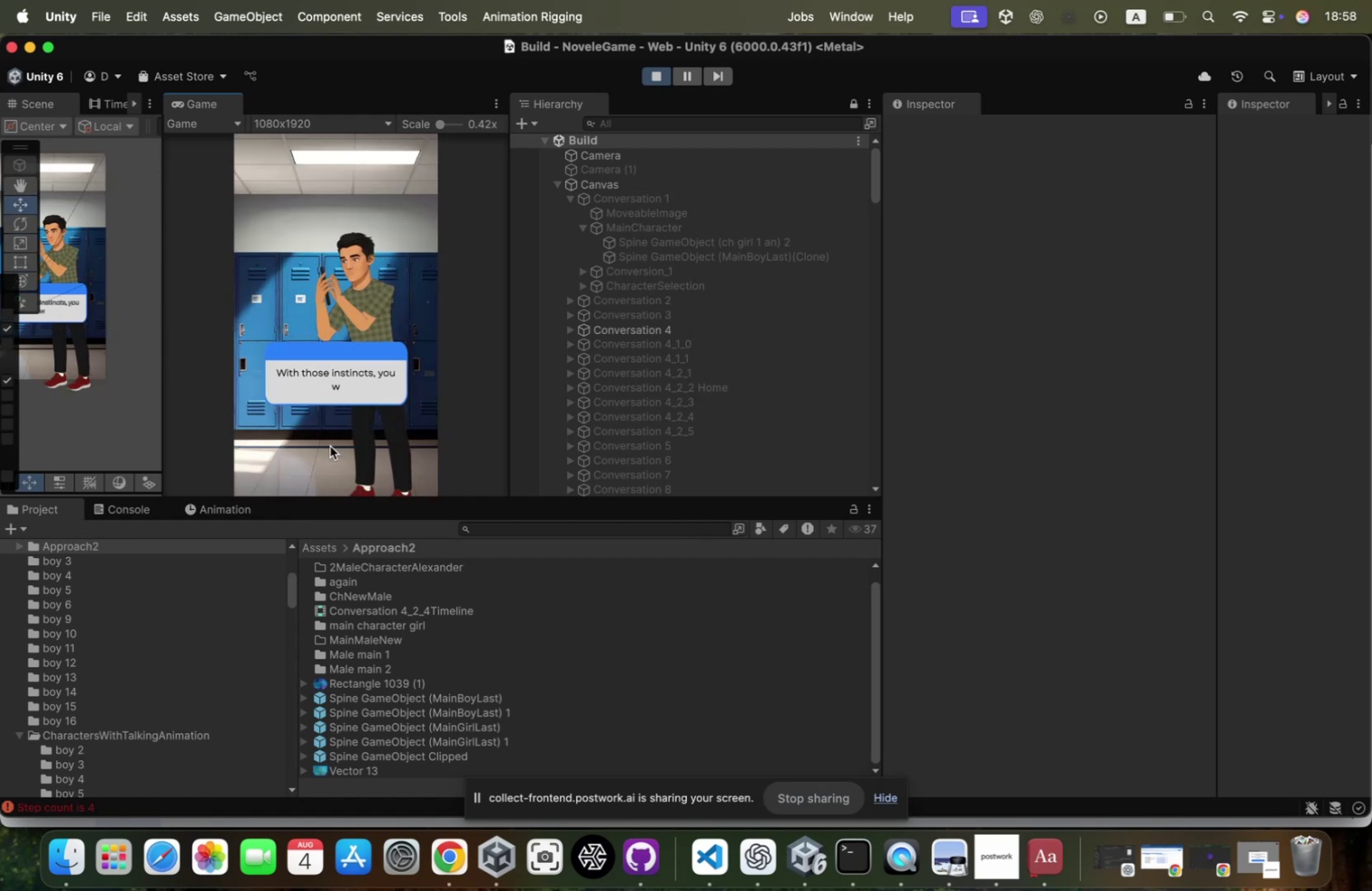 
left_click([330, 446])
 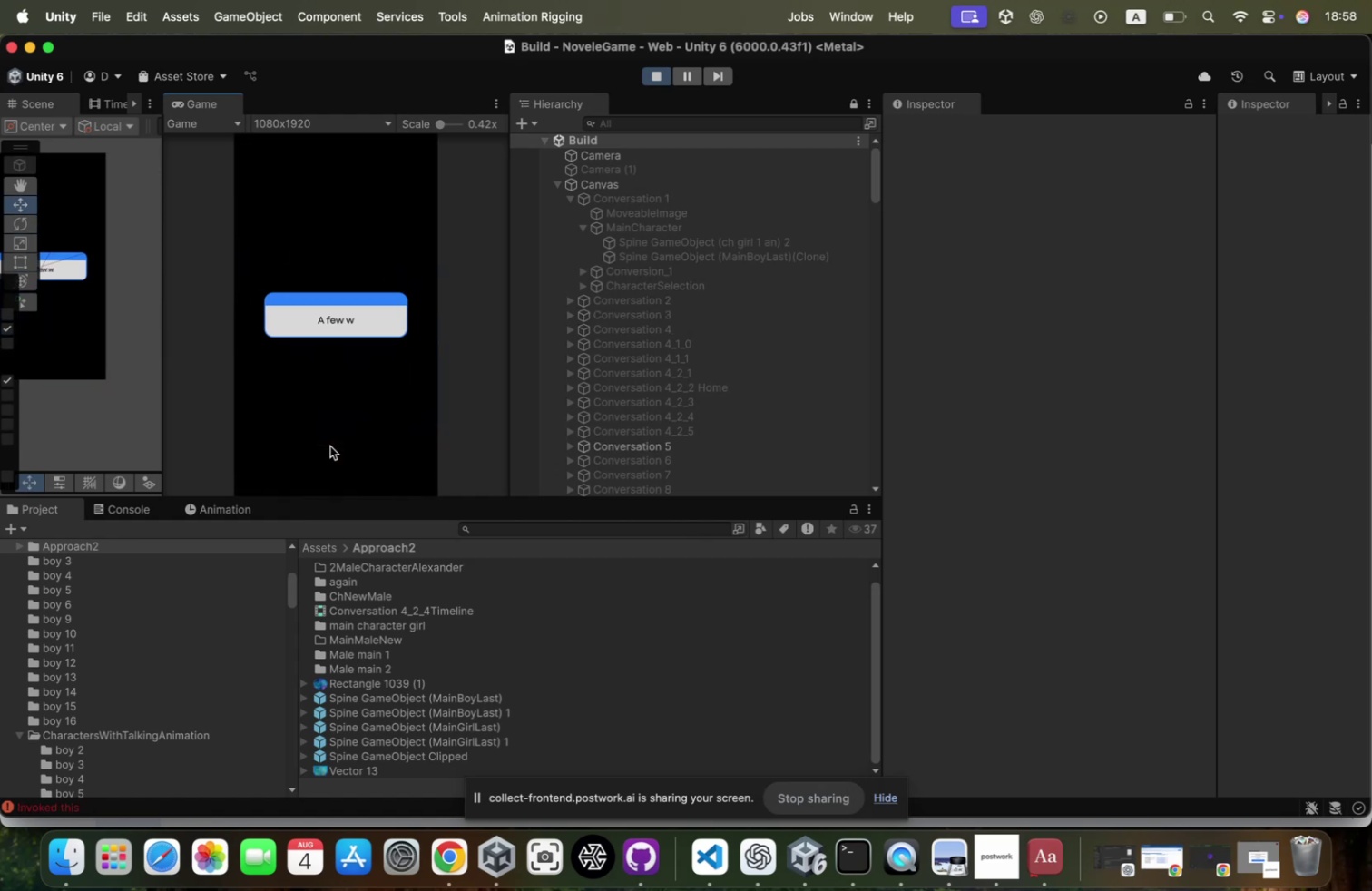 
left_click([330, 446])
 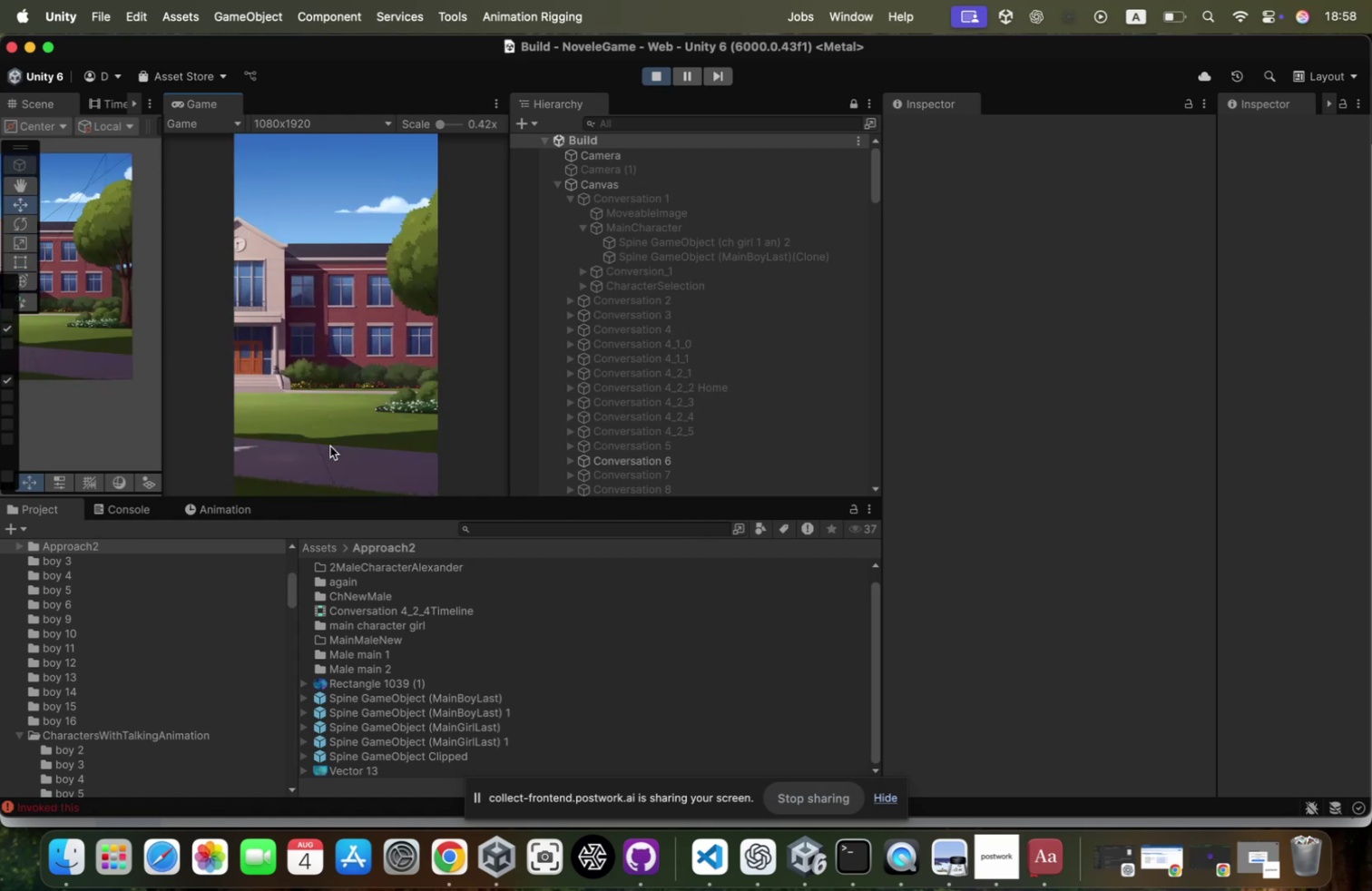 
left_click([330, 446])
 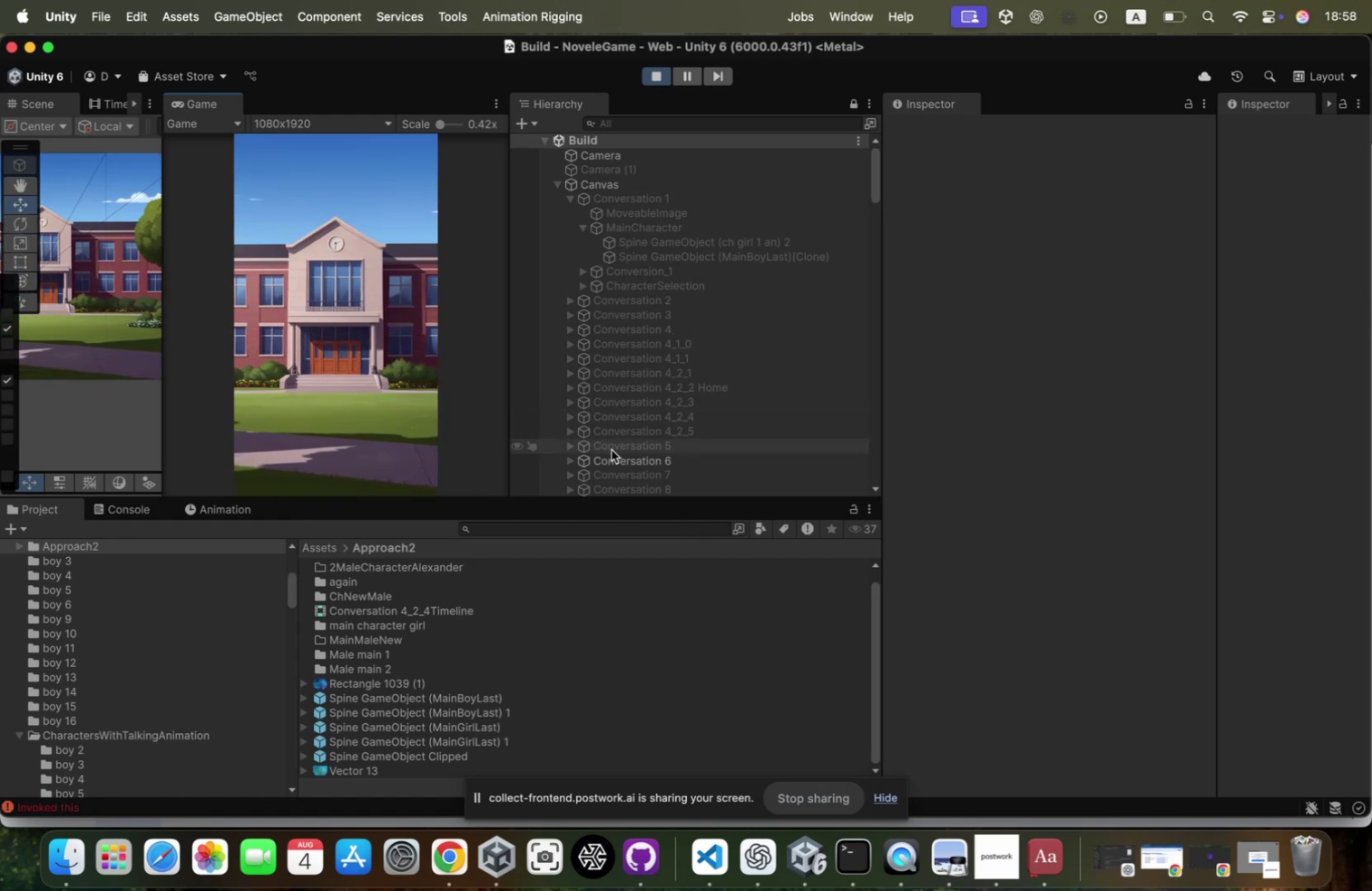 
left_click([612, 455])
 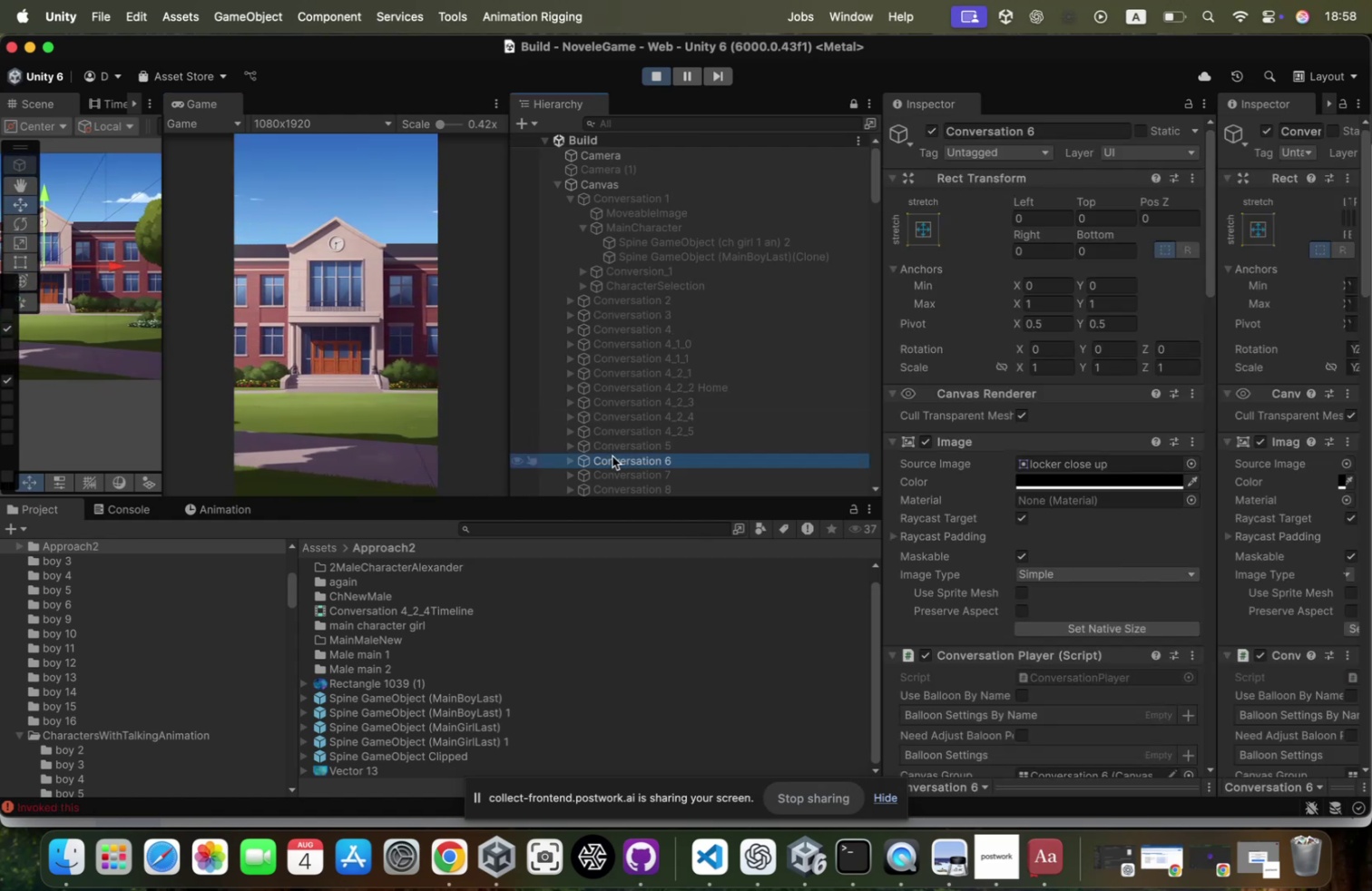 
key(ArrowRight)
 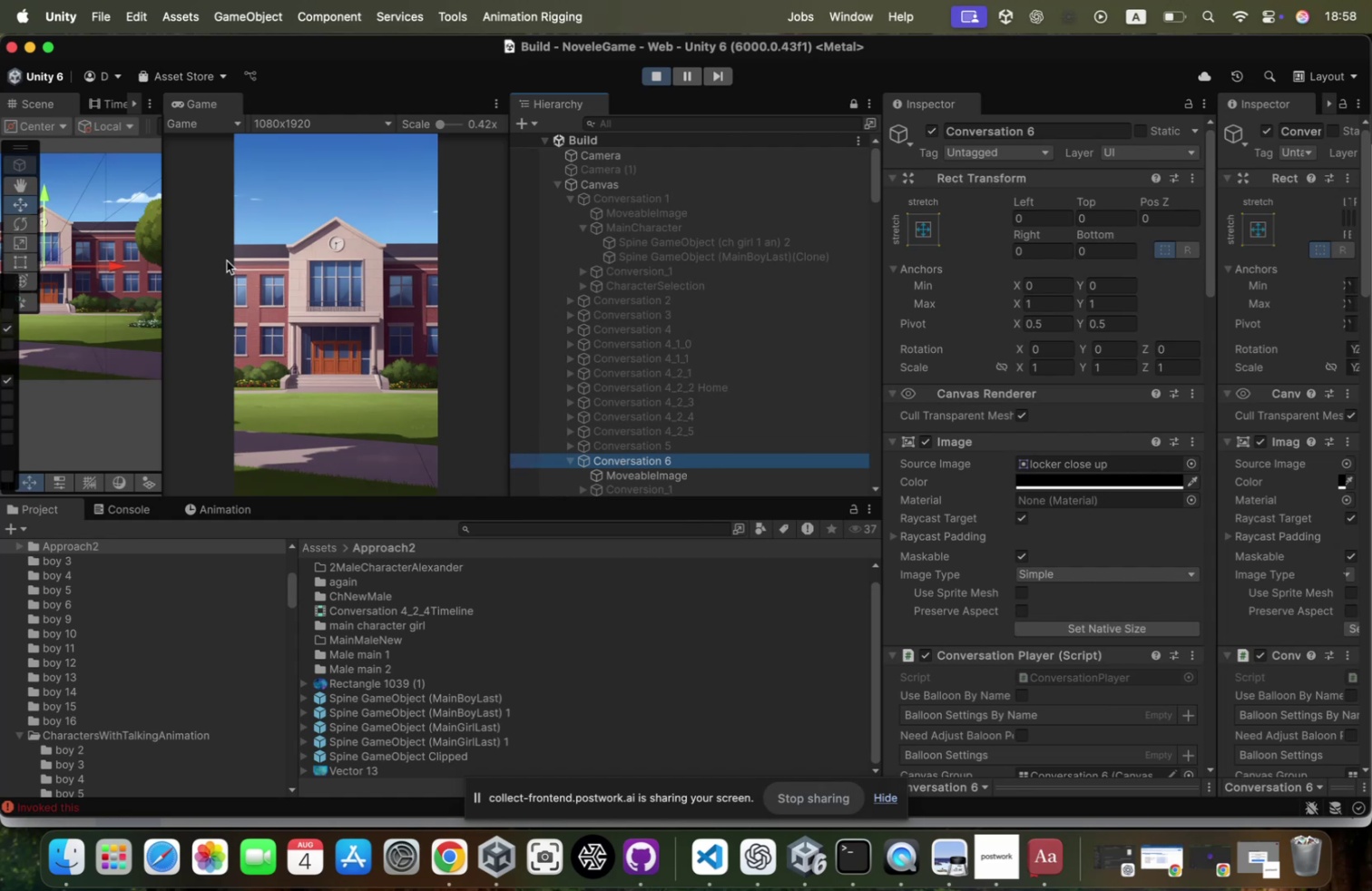 
left_click([220, 257])
 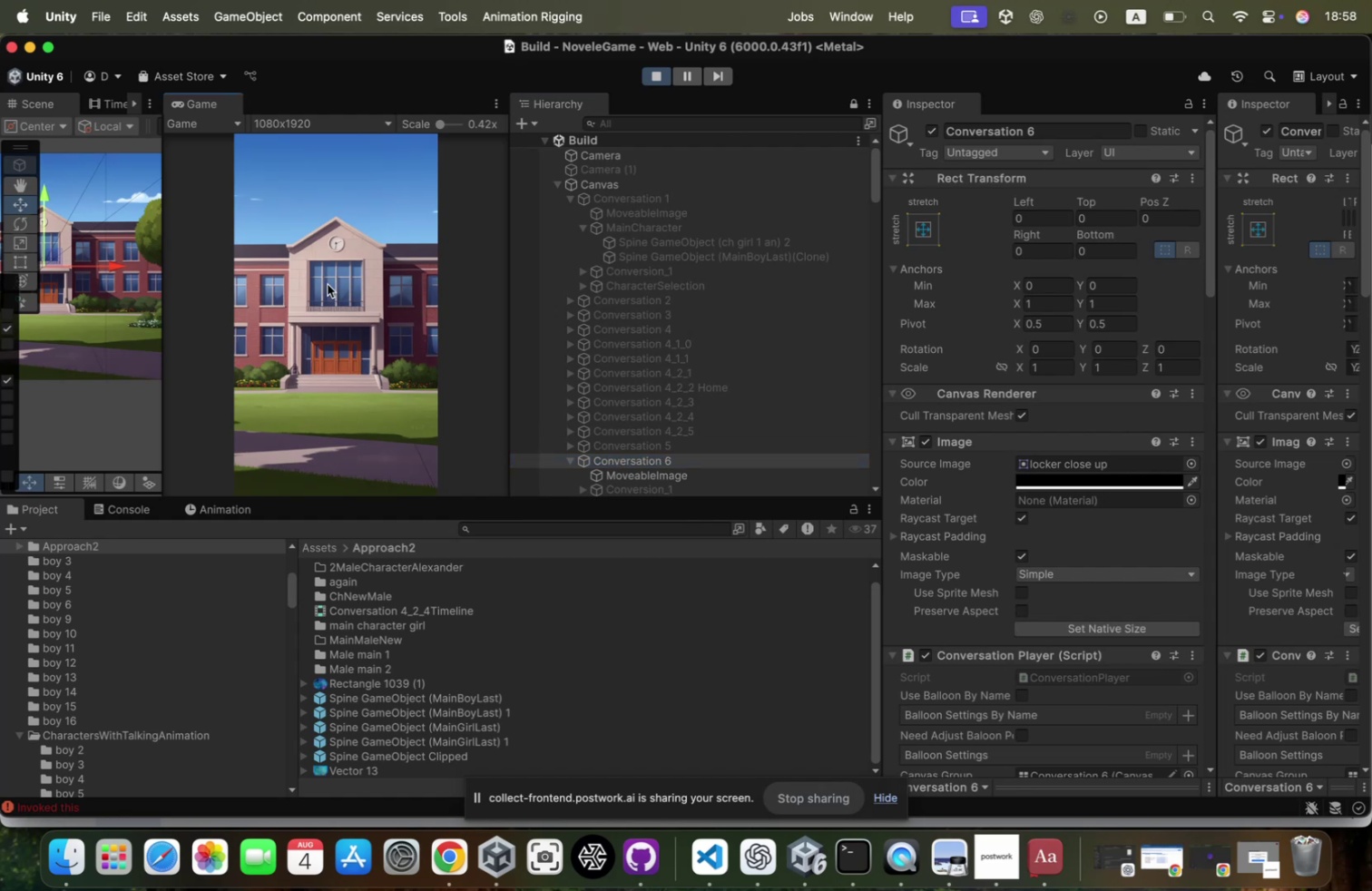 
left_click([336, 309])
 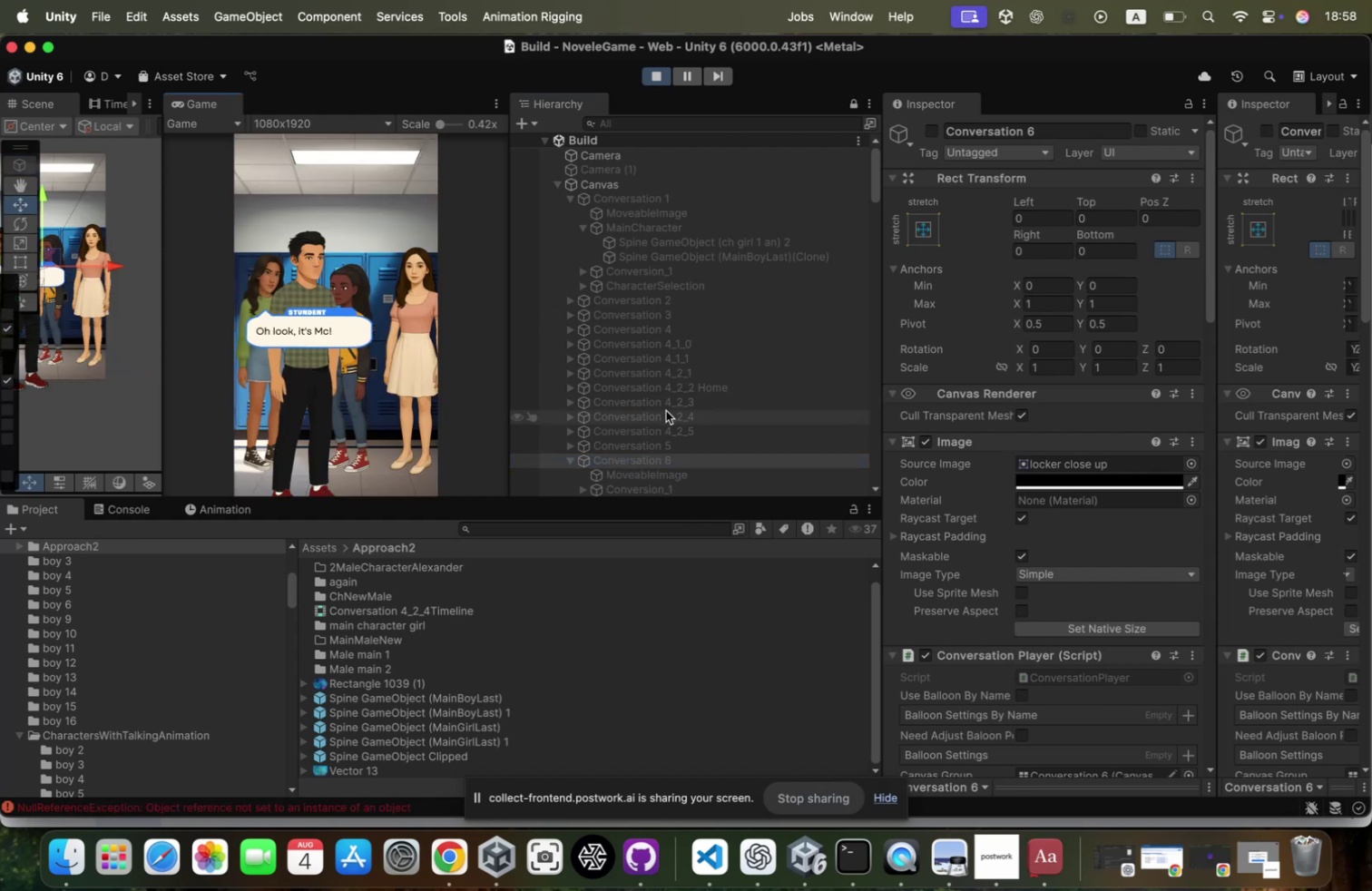 
scroll: coordinate [691, 375], scroll_direction: down, amount: 31.0
 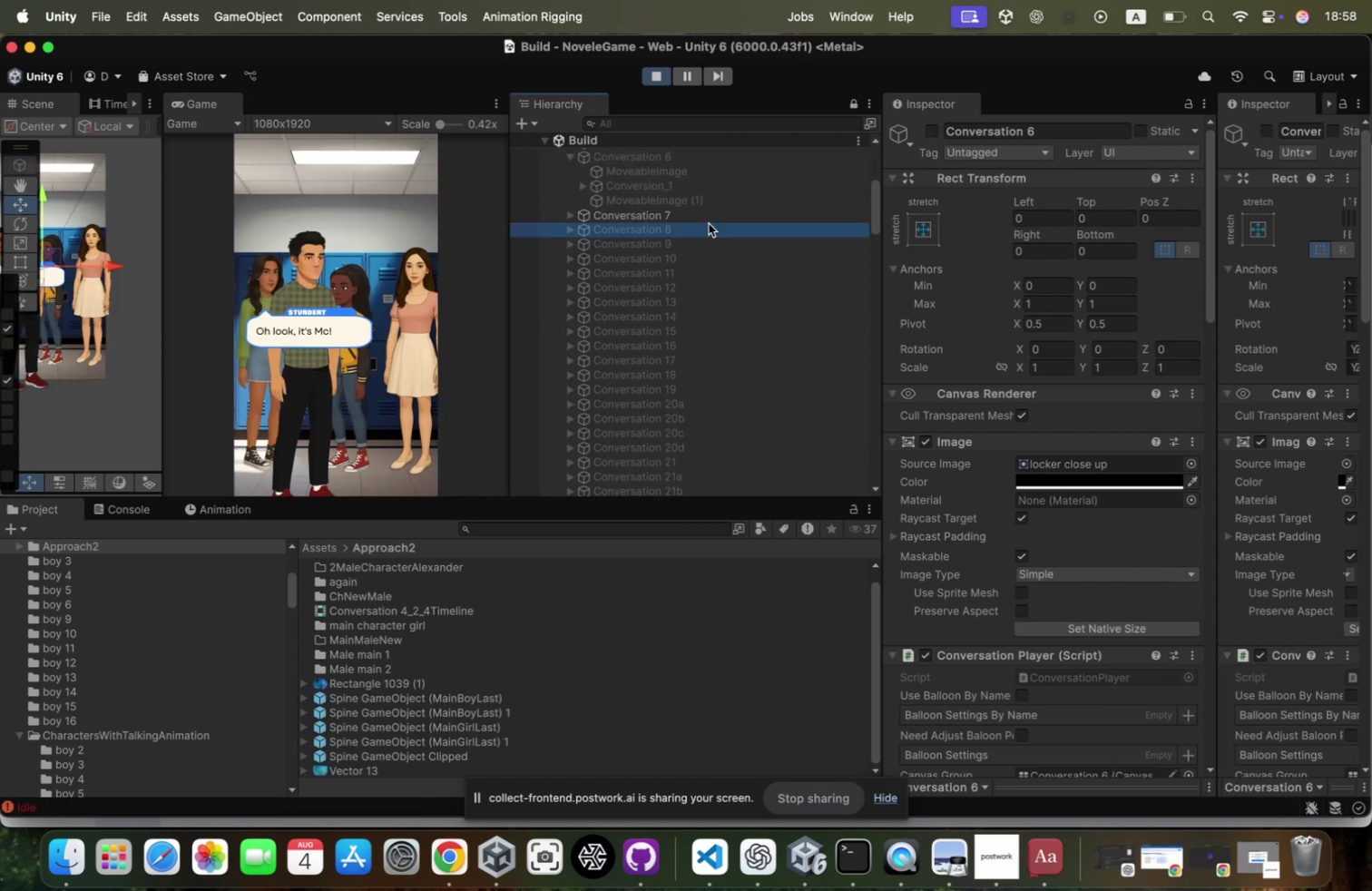 
left_click([715, 212])
 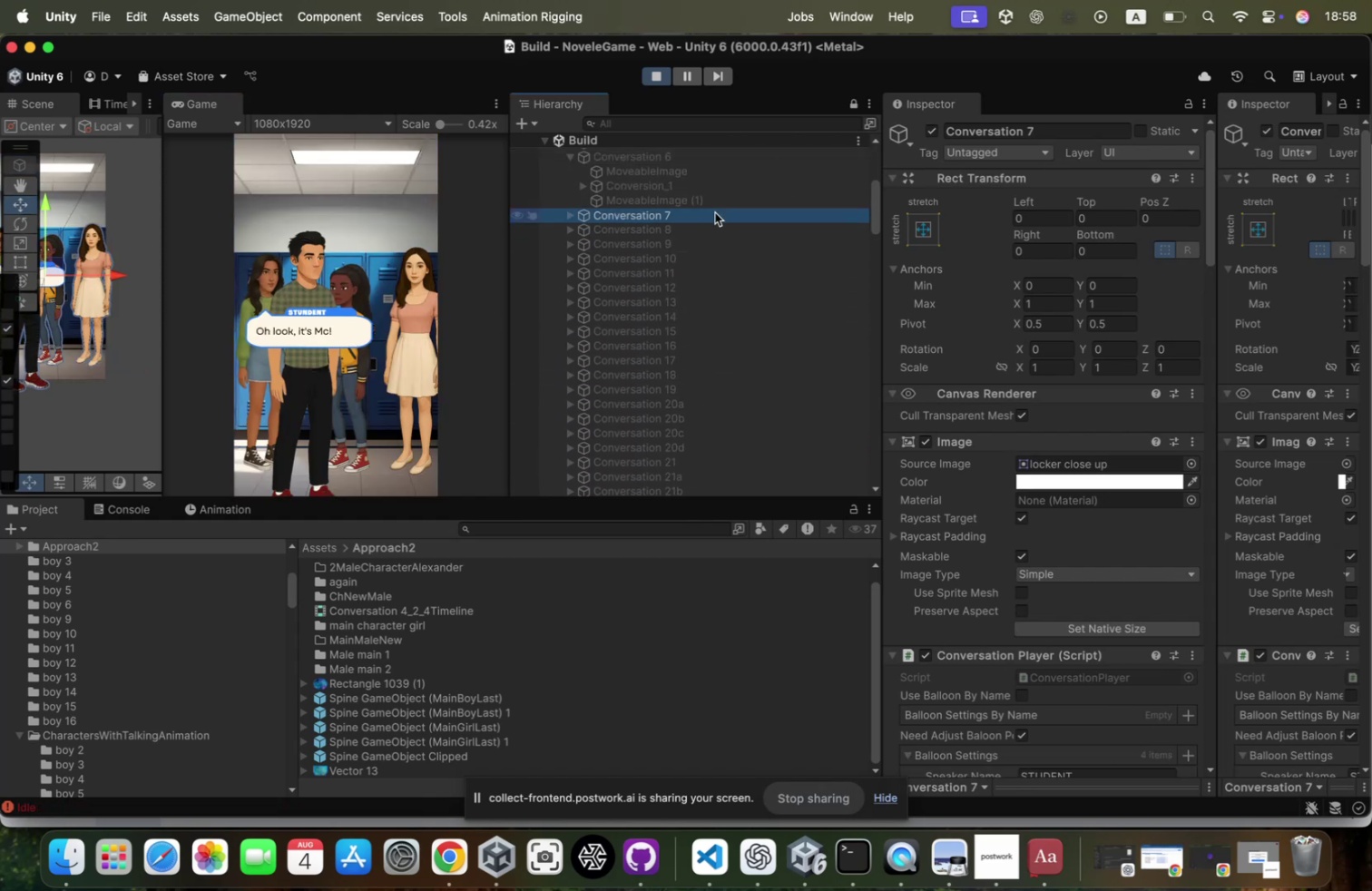 
key(ArrowRight)
 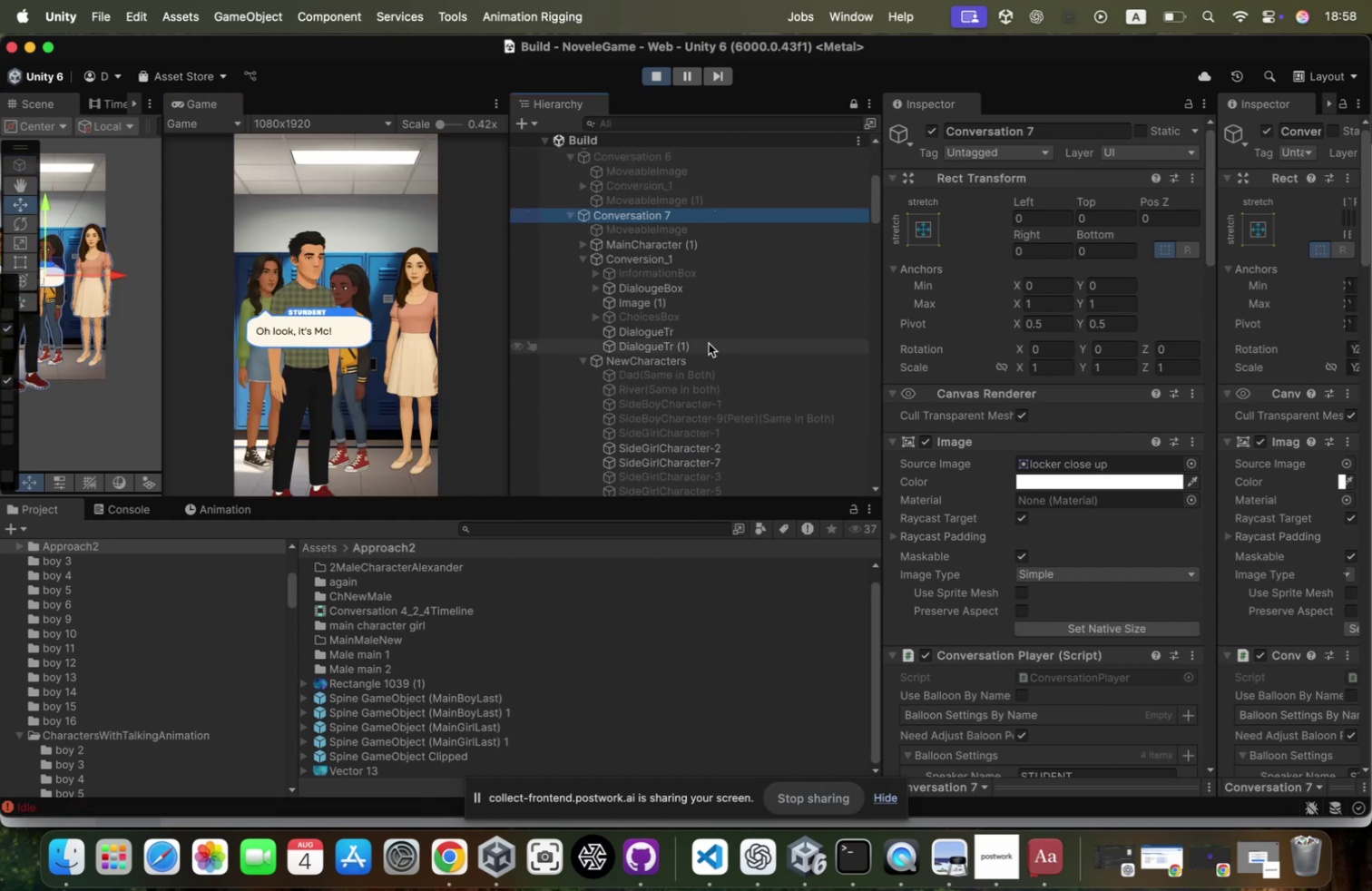 
left_click([702, 354])
 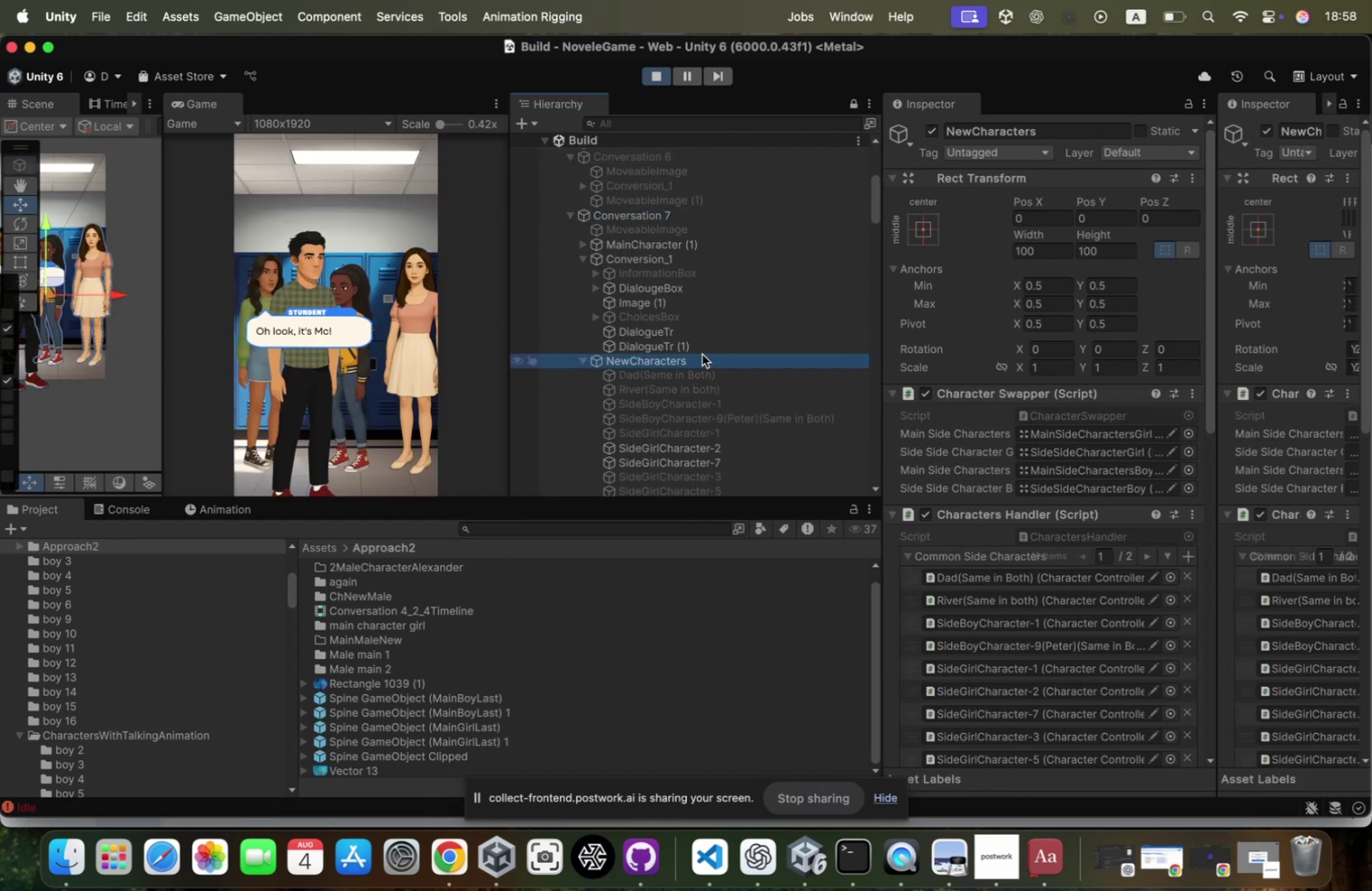 
key(ArrowLeft)
 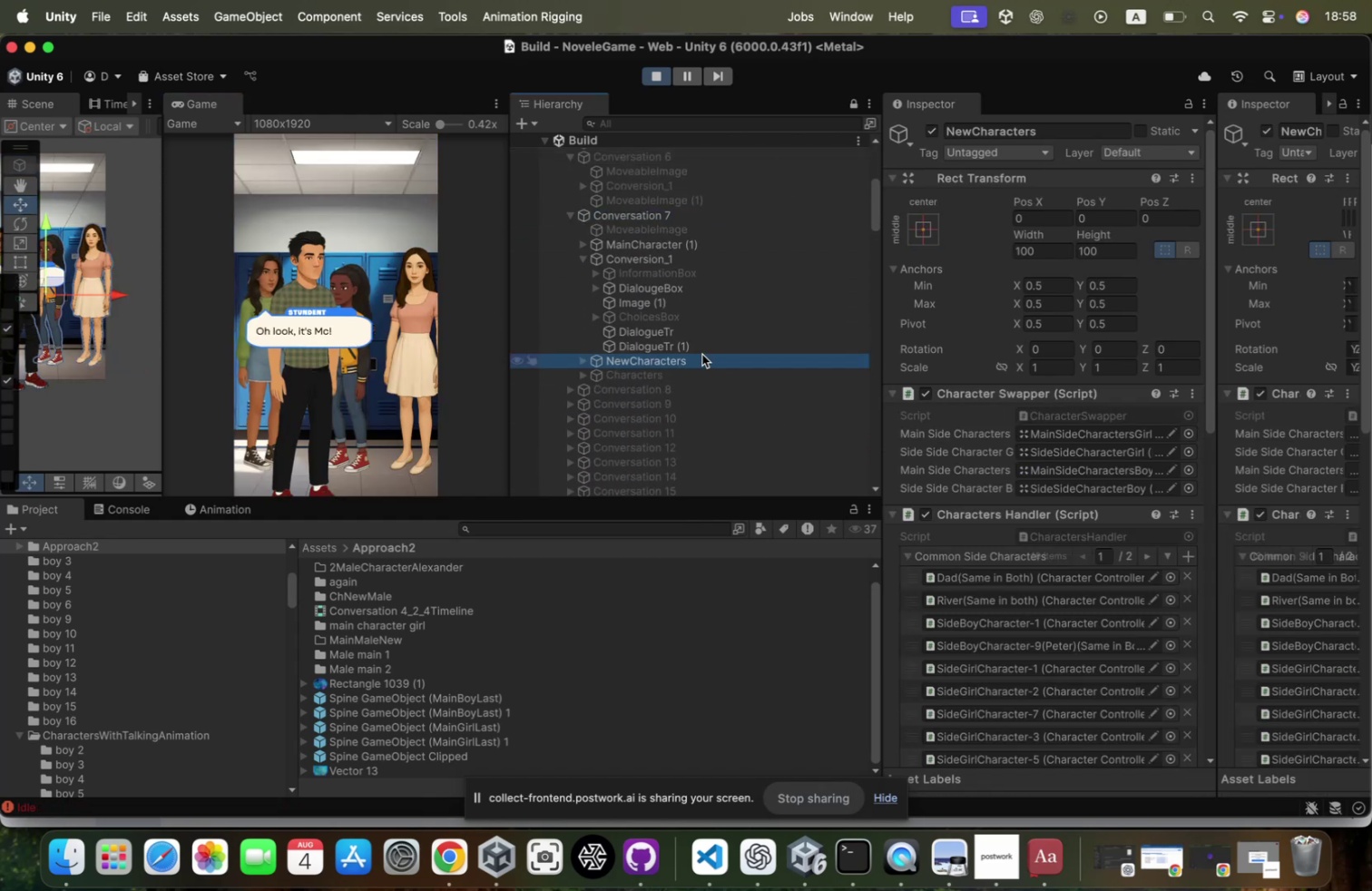 
key(ArrowRight)
 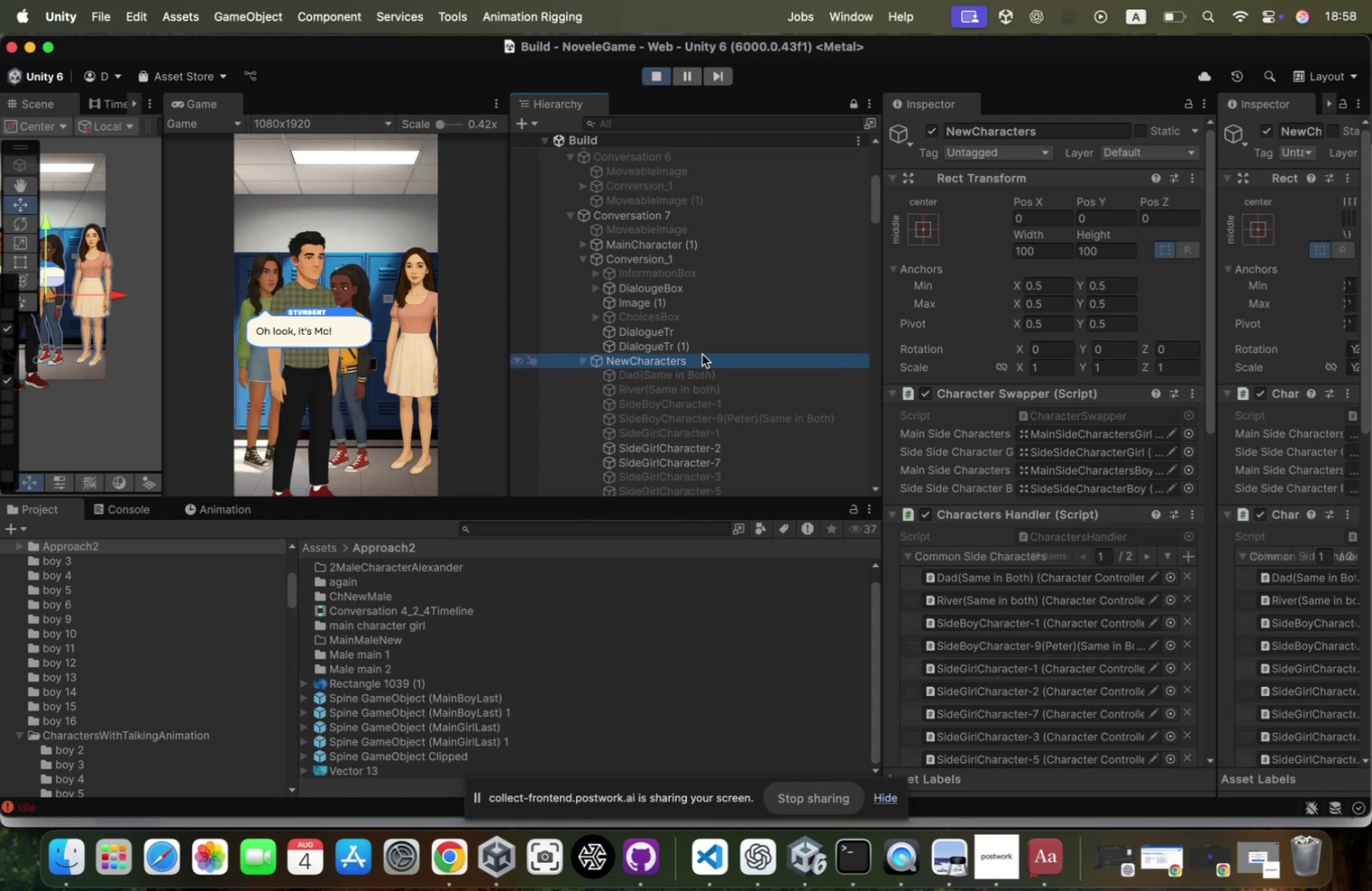 
scroll: coordinate [739, 306], scroll_direction: down, amount: 37.0
 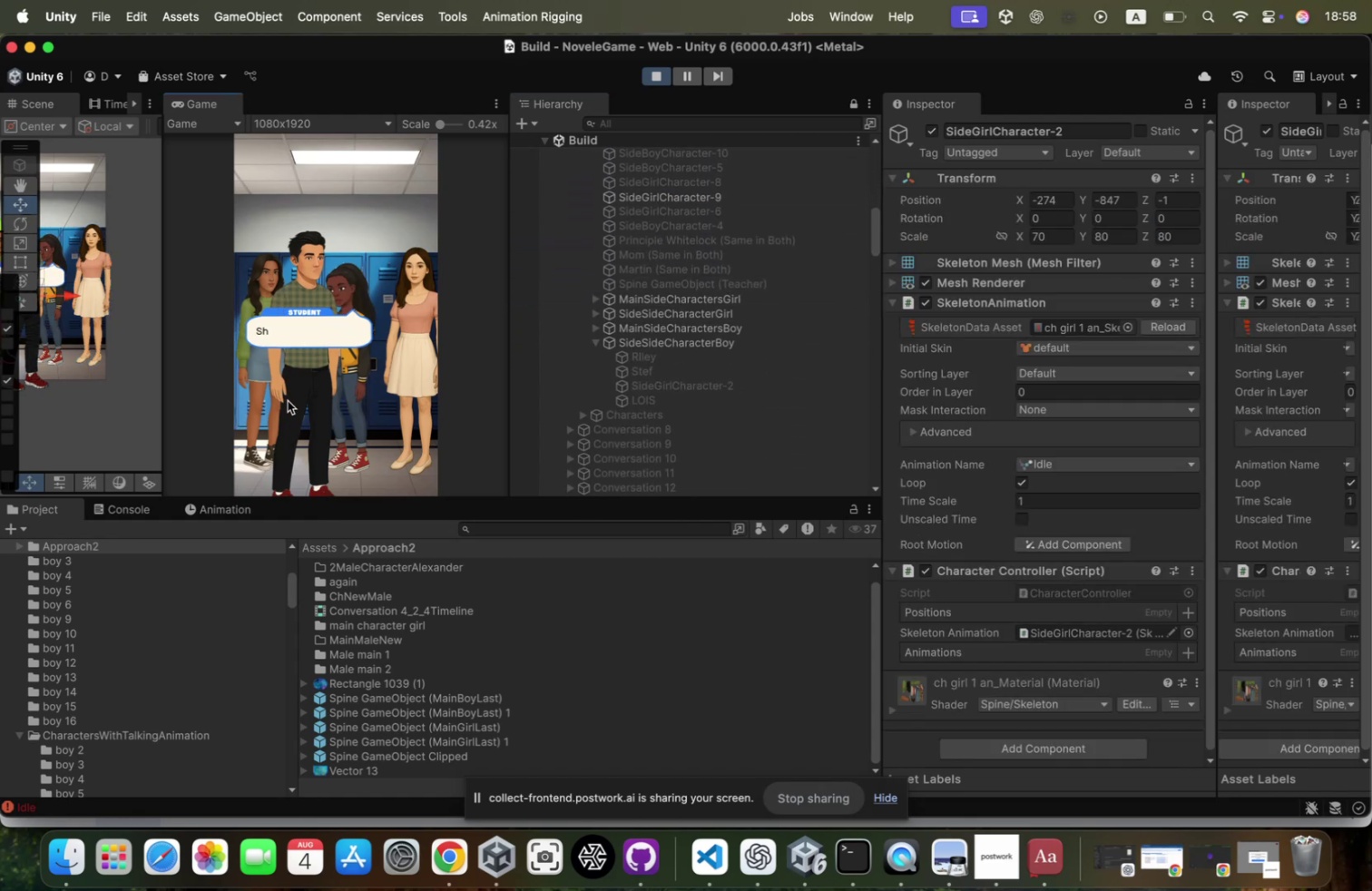 
left_click([349, 418])
 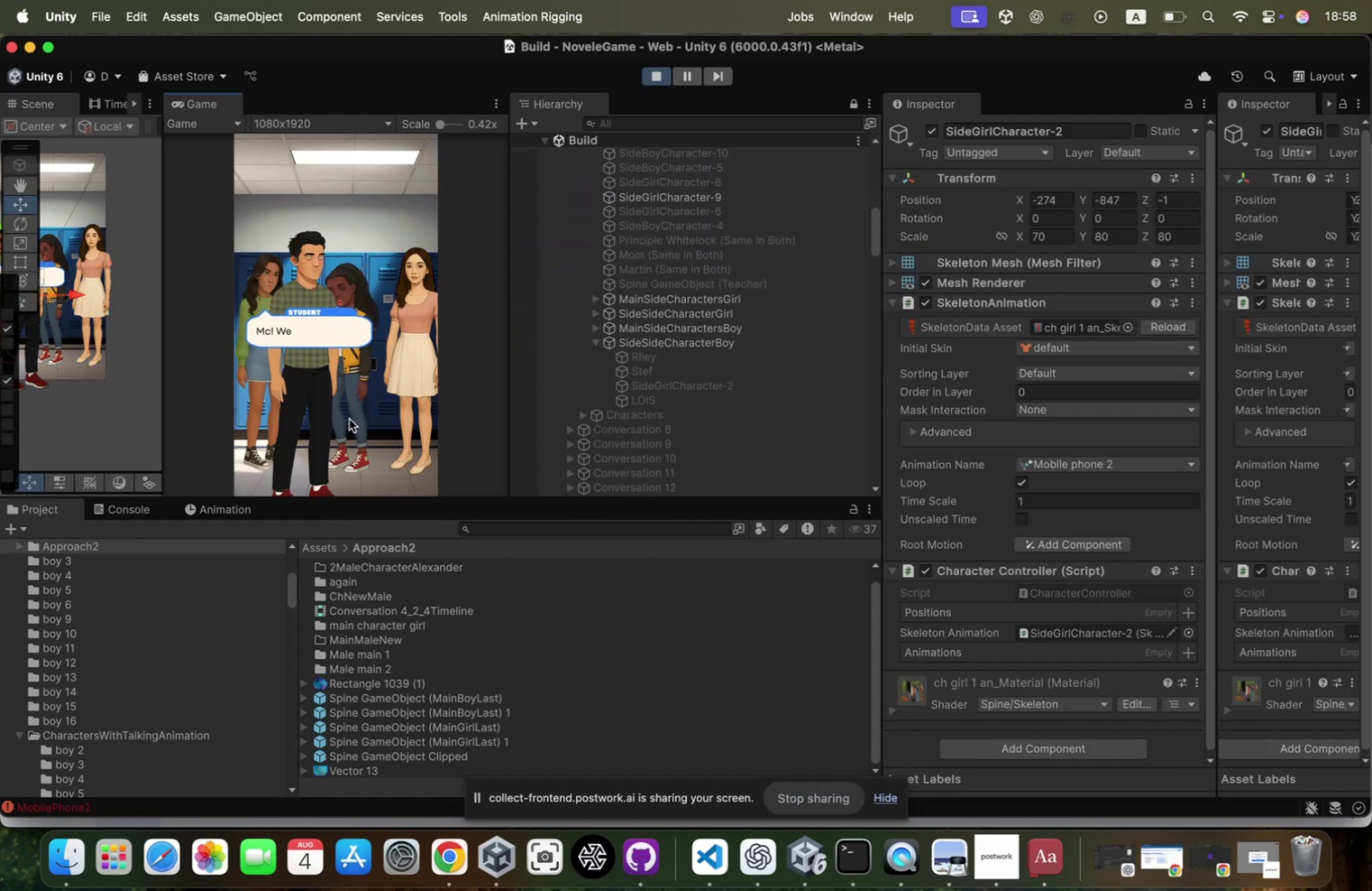 
left_click([349, 418])
 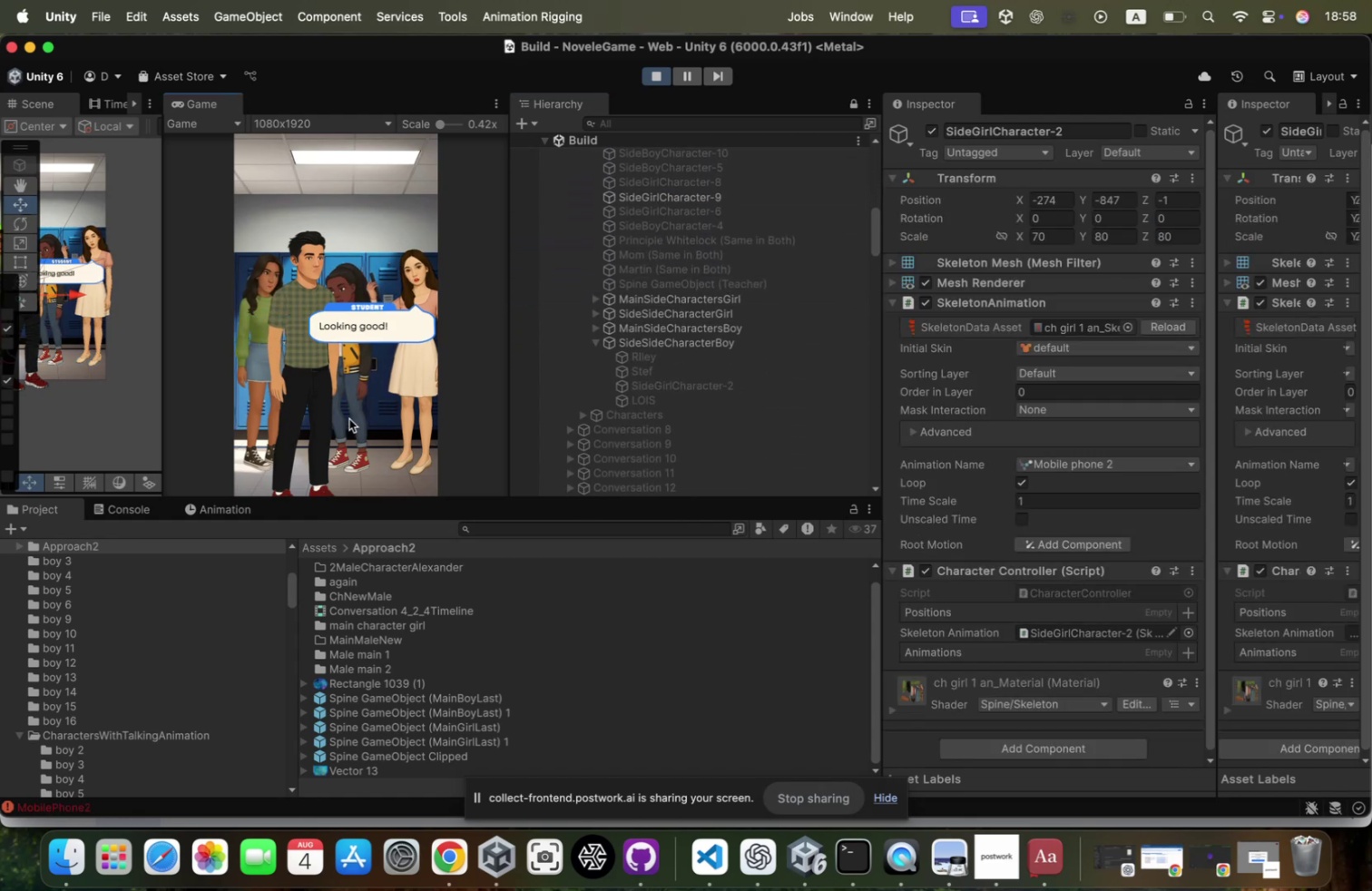 
left_click([349, 418])
 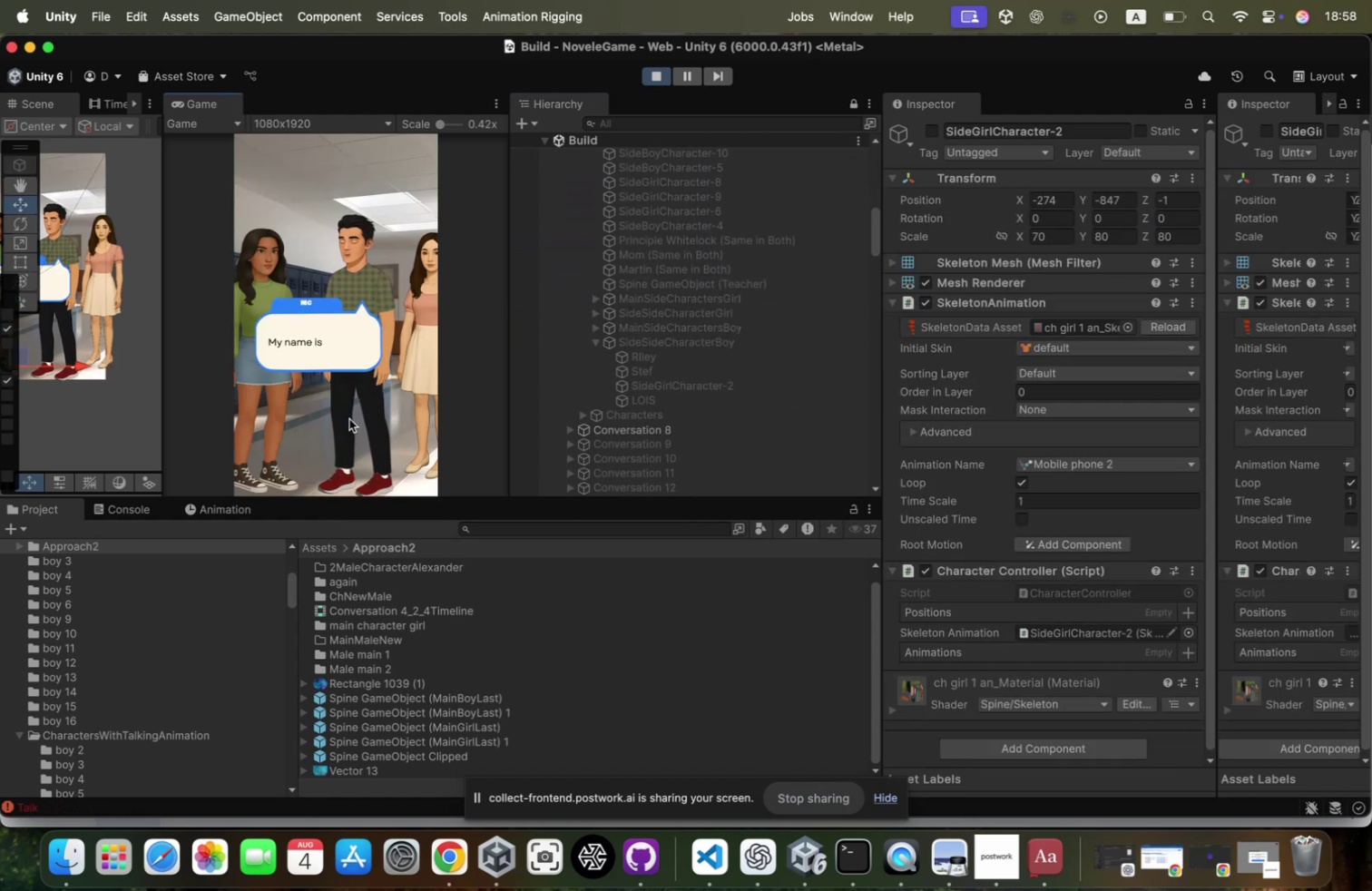 
left_click([349, 418])
 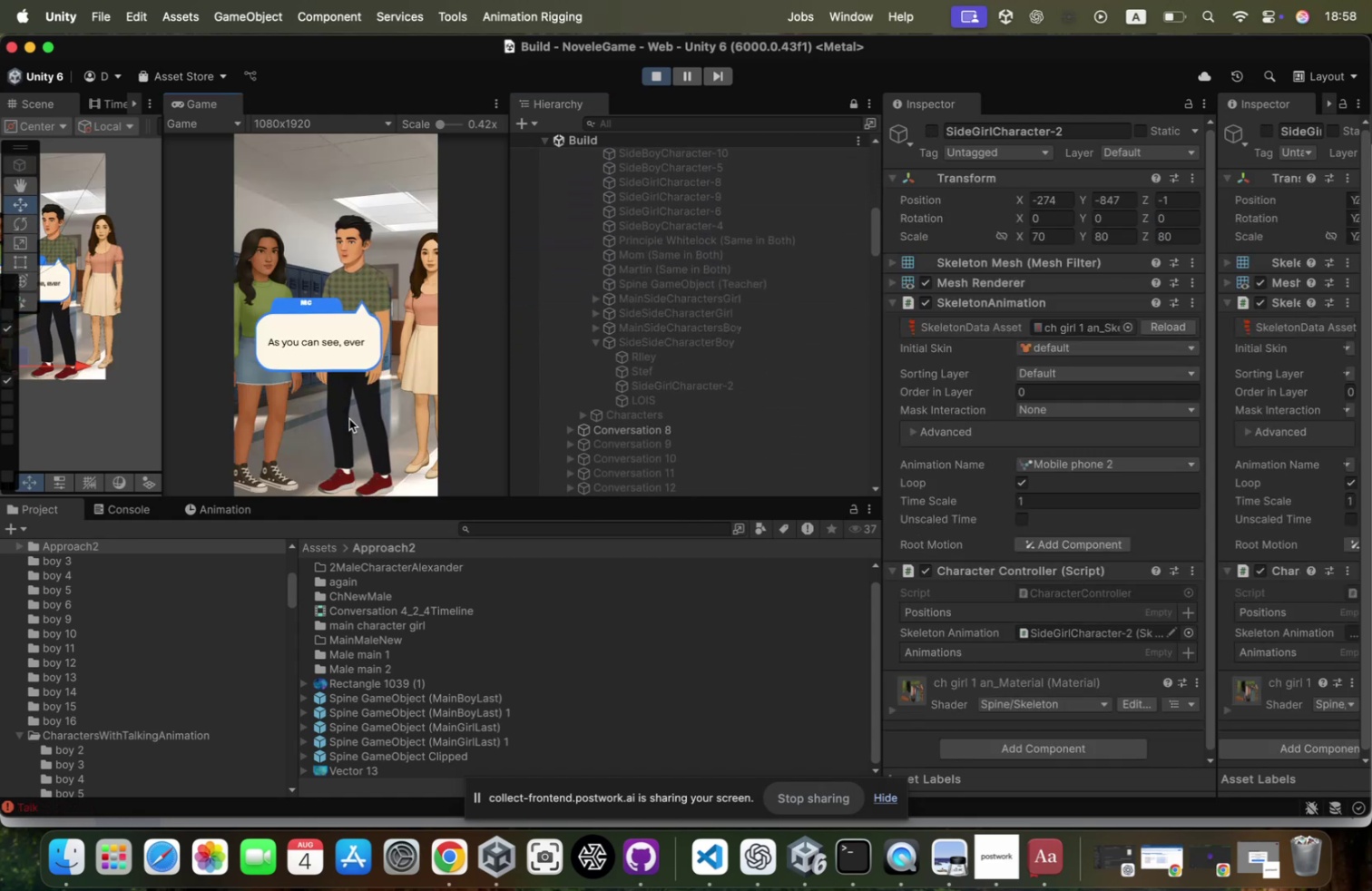 
left_click([349, 418])
 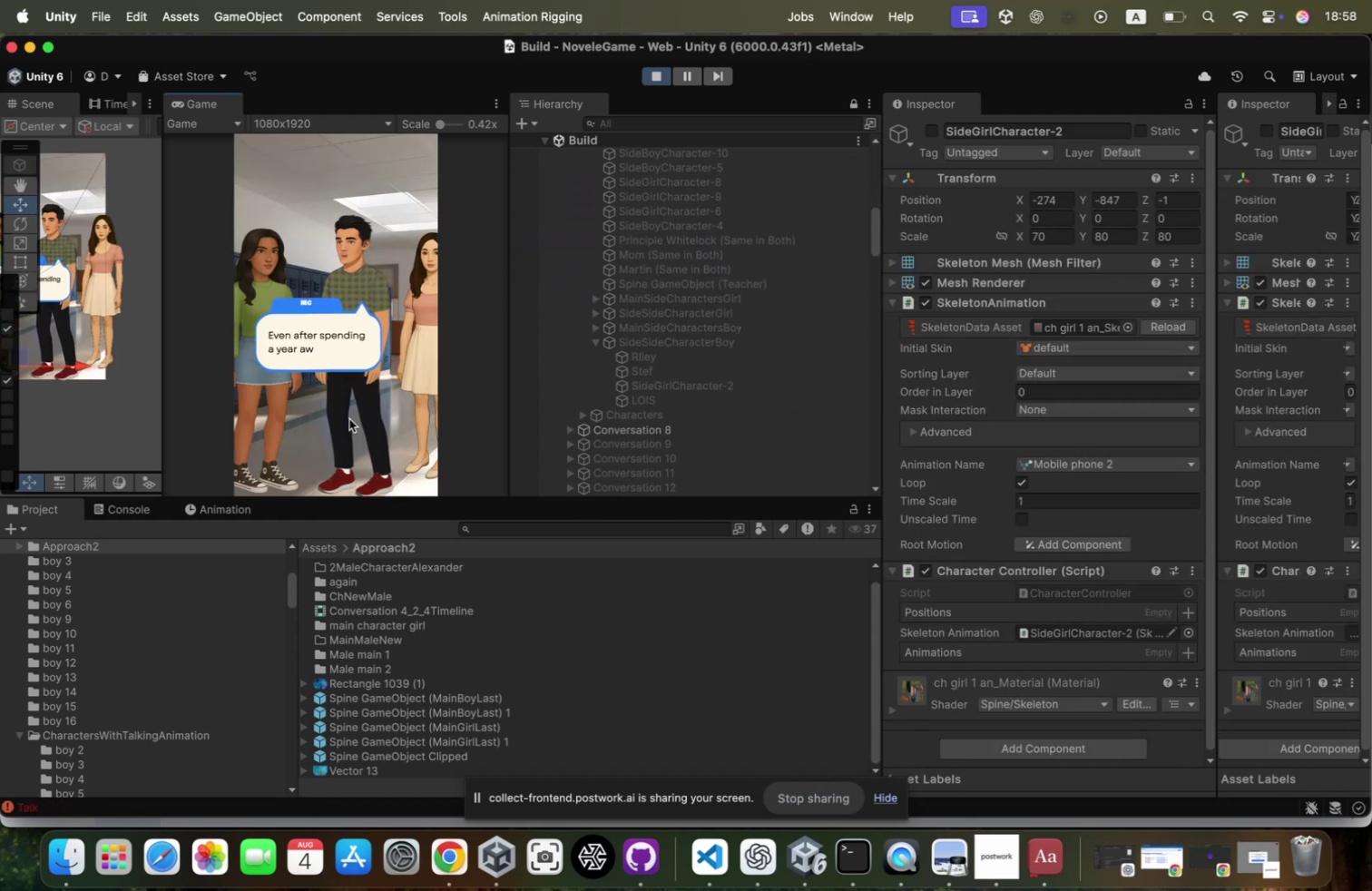 
left_click([349, 418])
 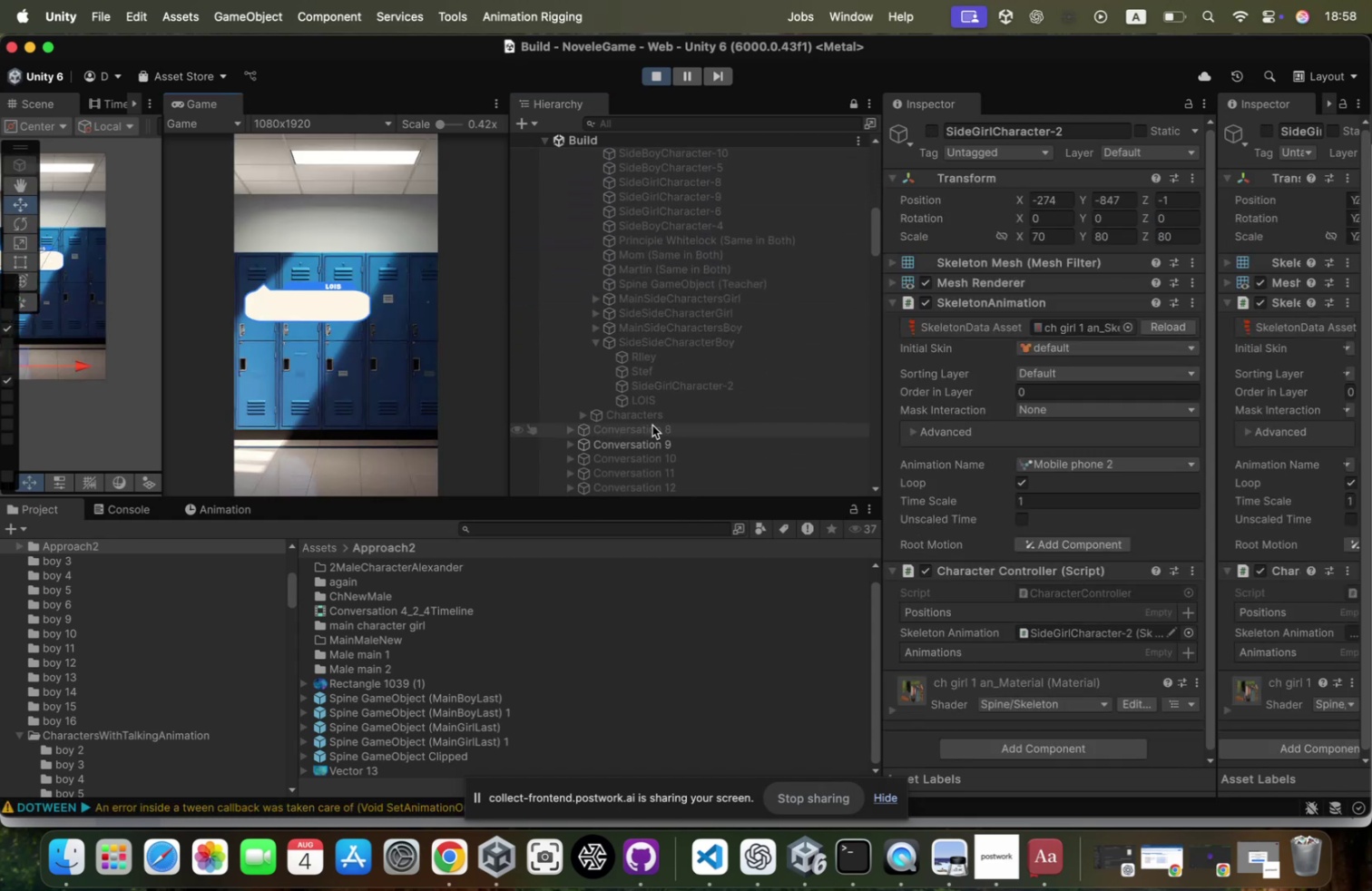 
left_click([645, 438])
 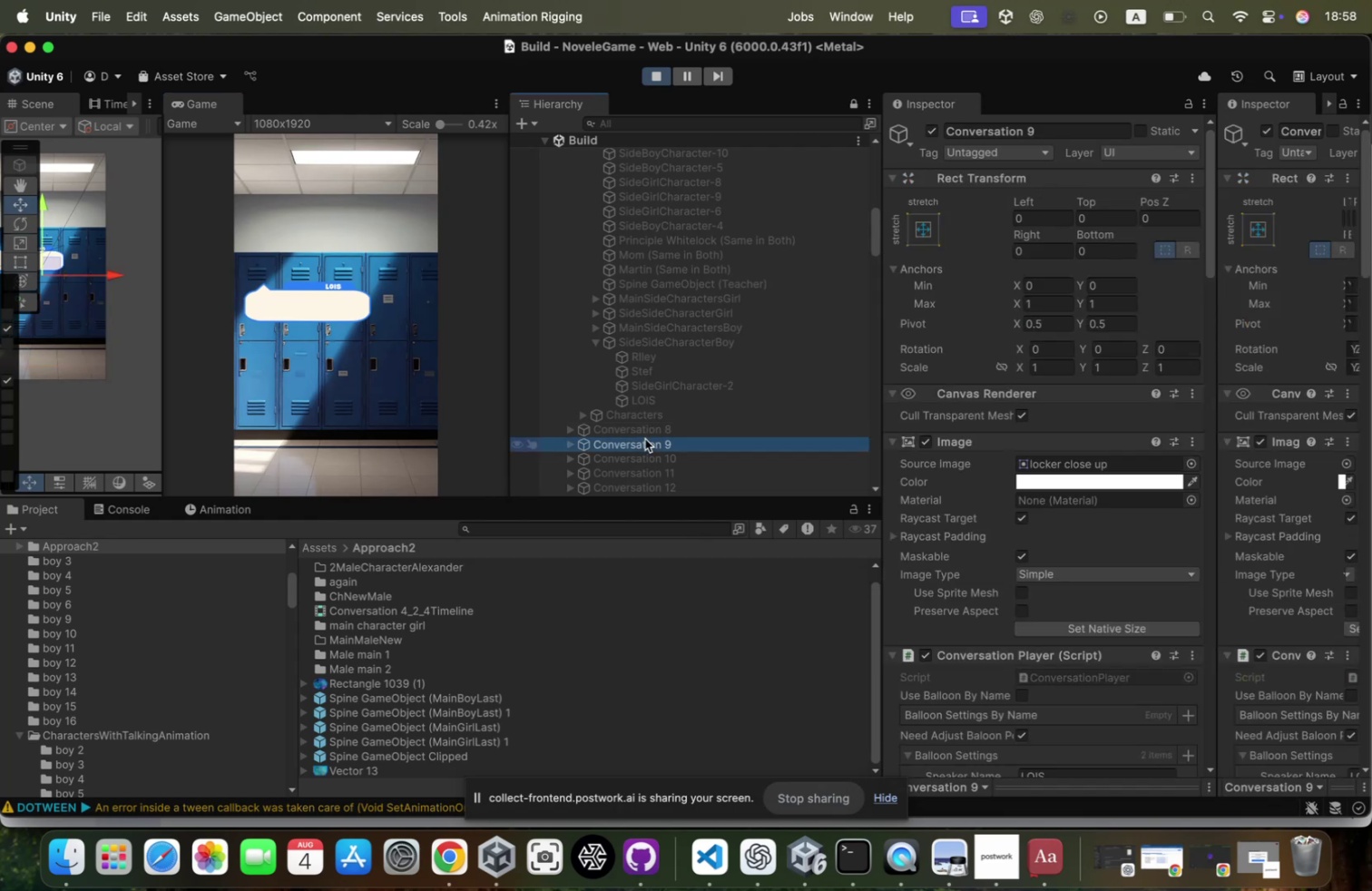 
key(ArrowRight)
 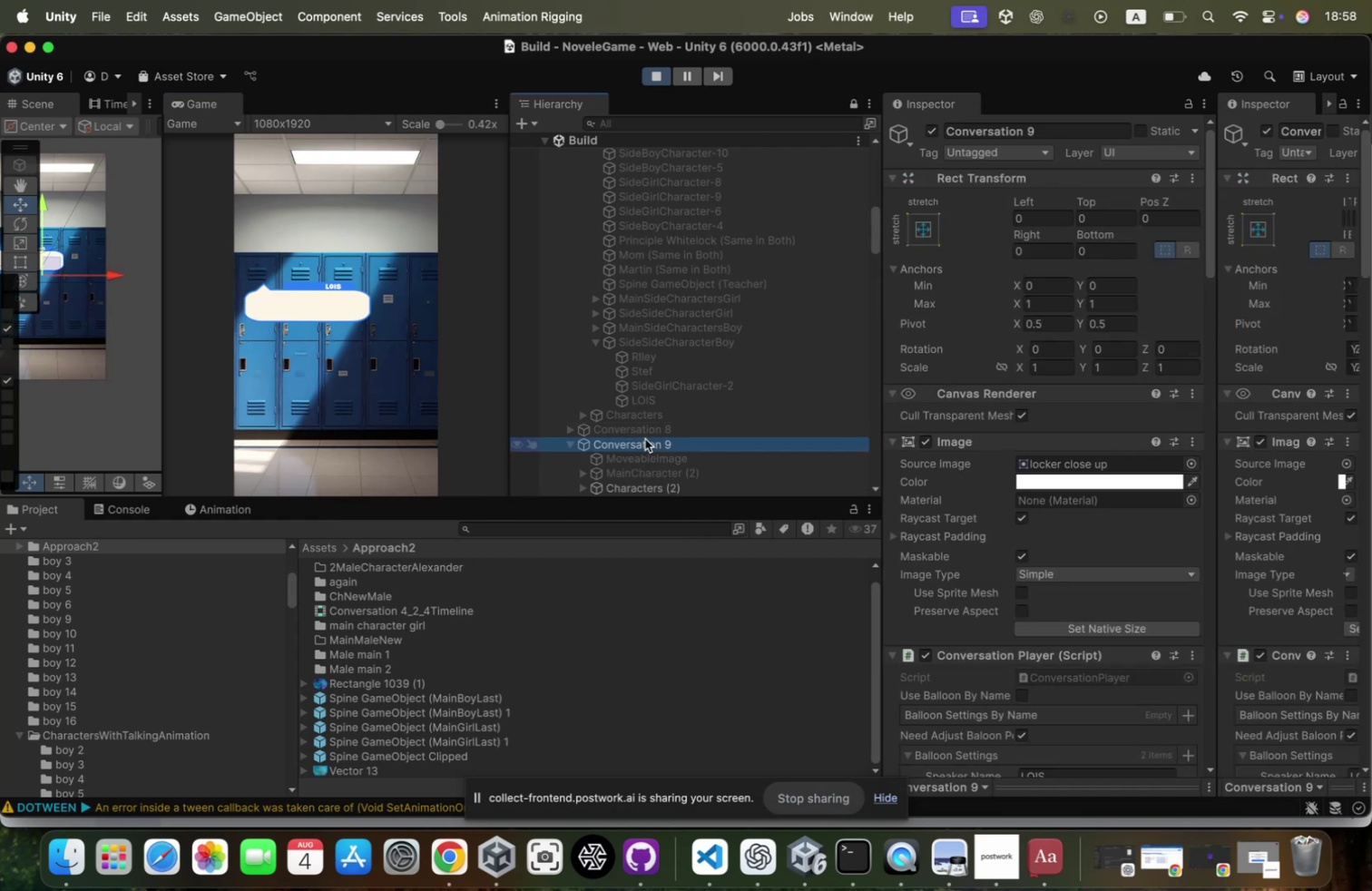 
scroll: coordinate [645, 438], scroll_direction: down, amount: 23.0
 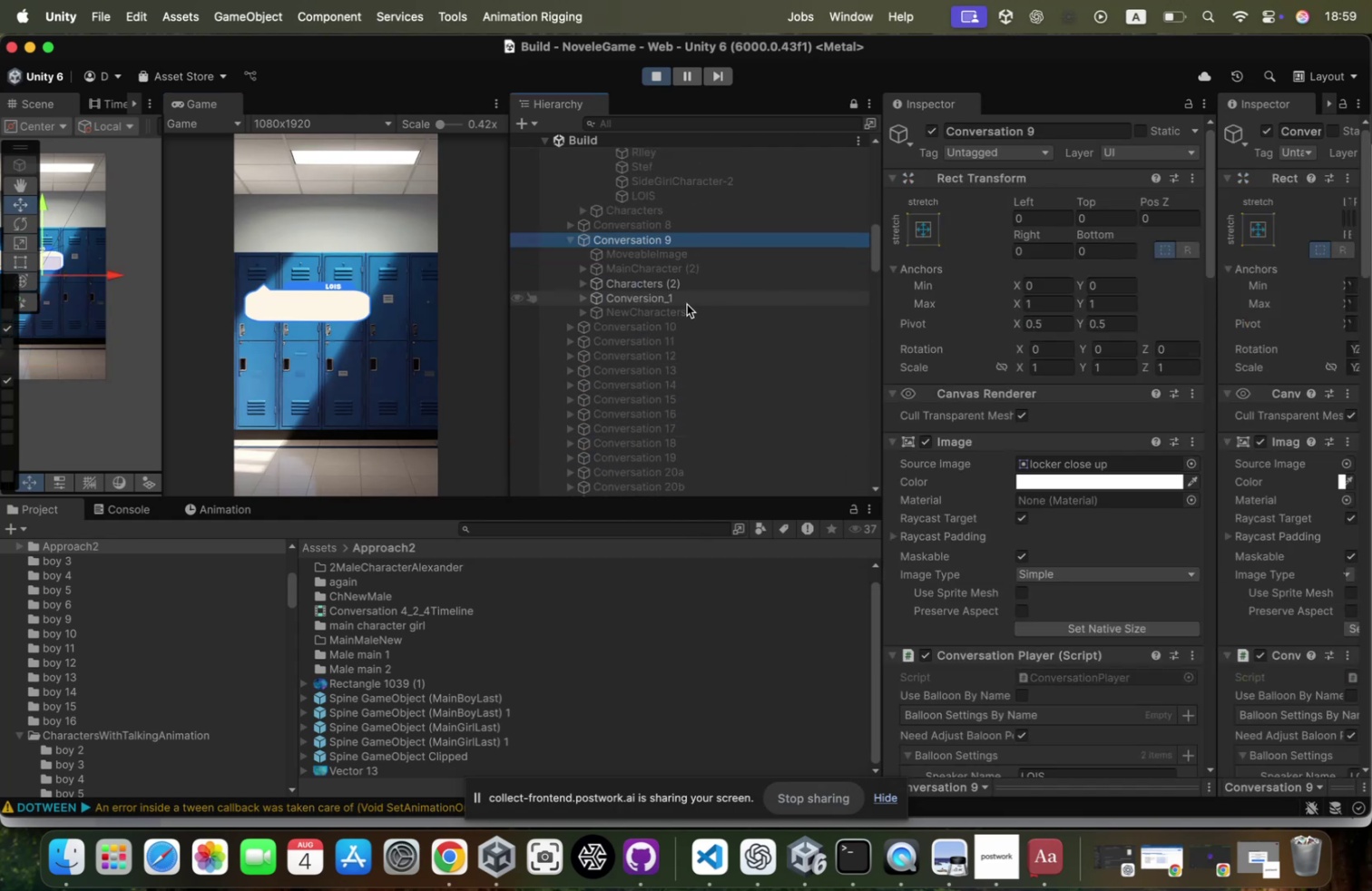 
left_click([693, 296])
 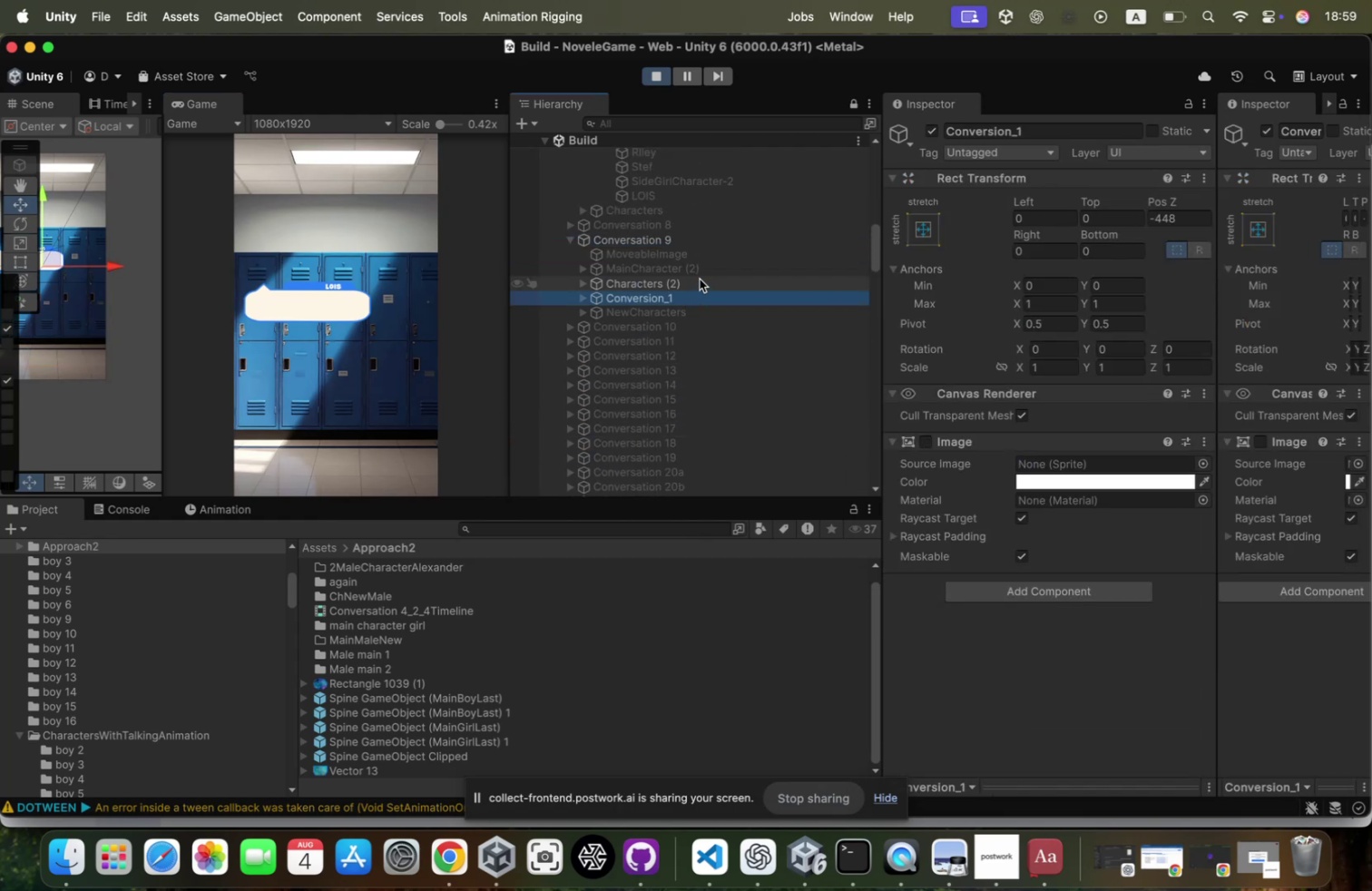 
left_click([702, 272])
 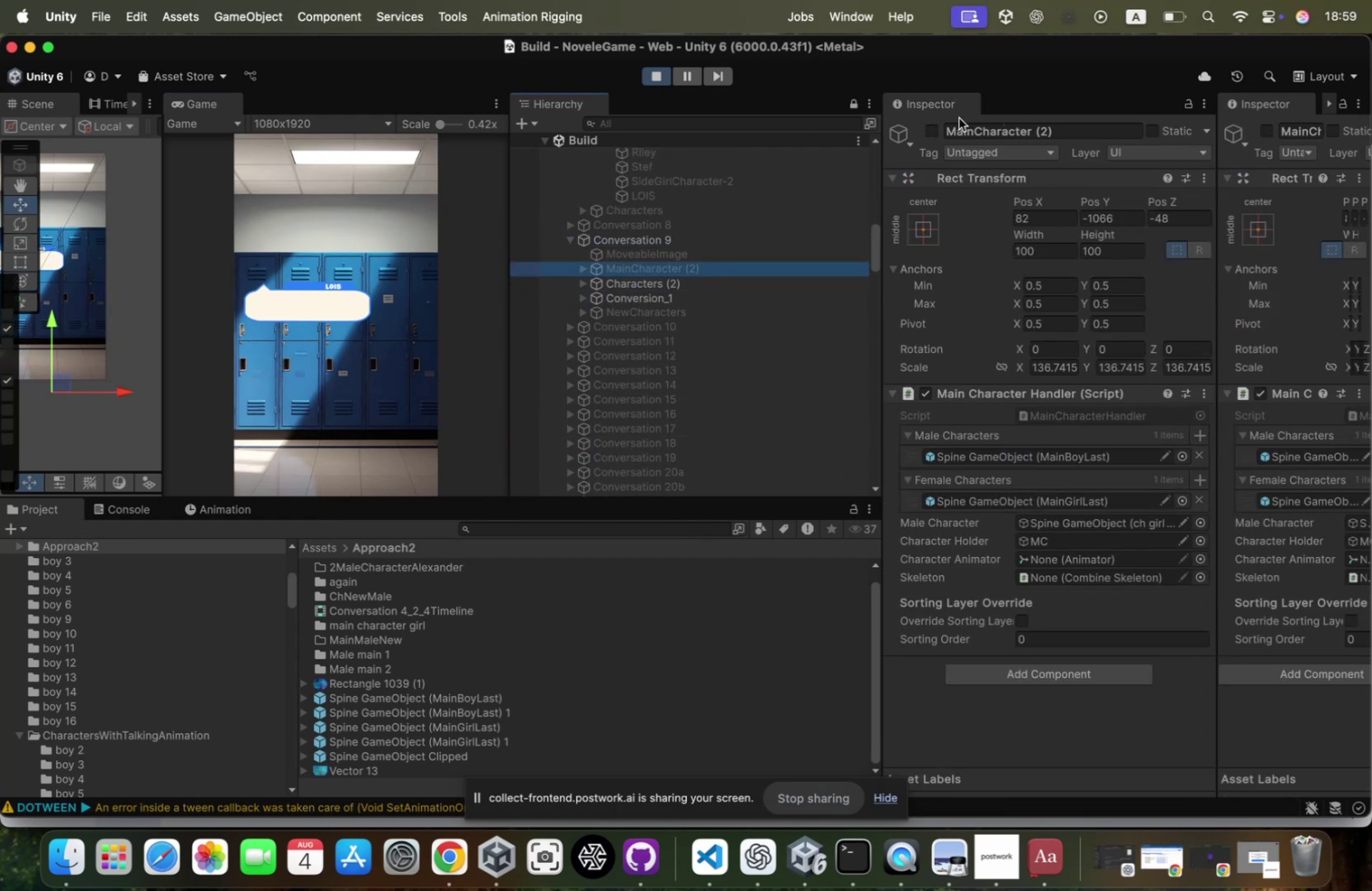 
left_click([934, 125])
 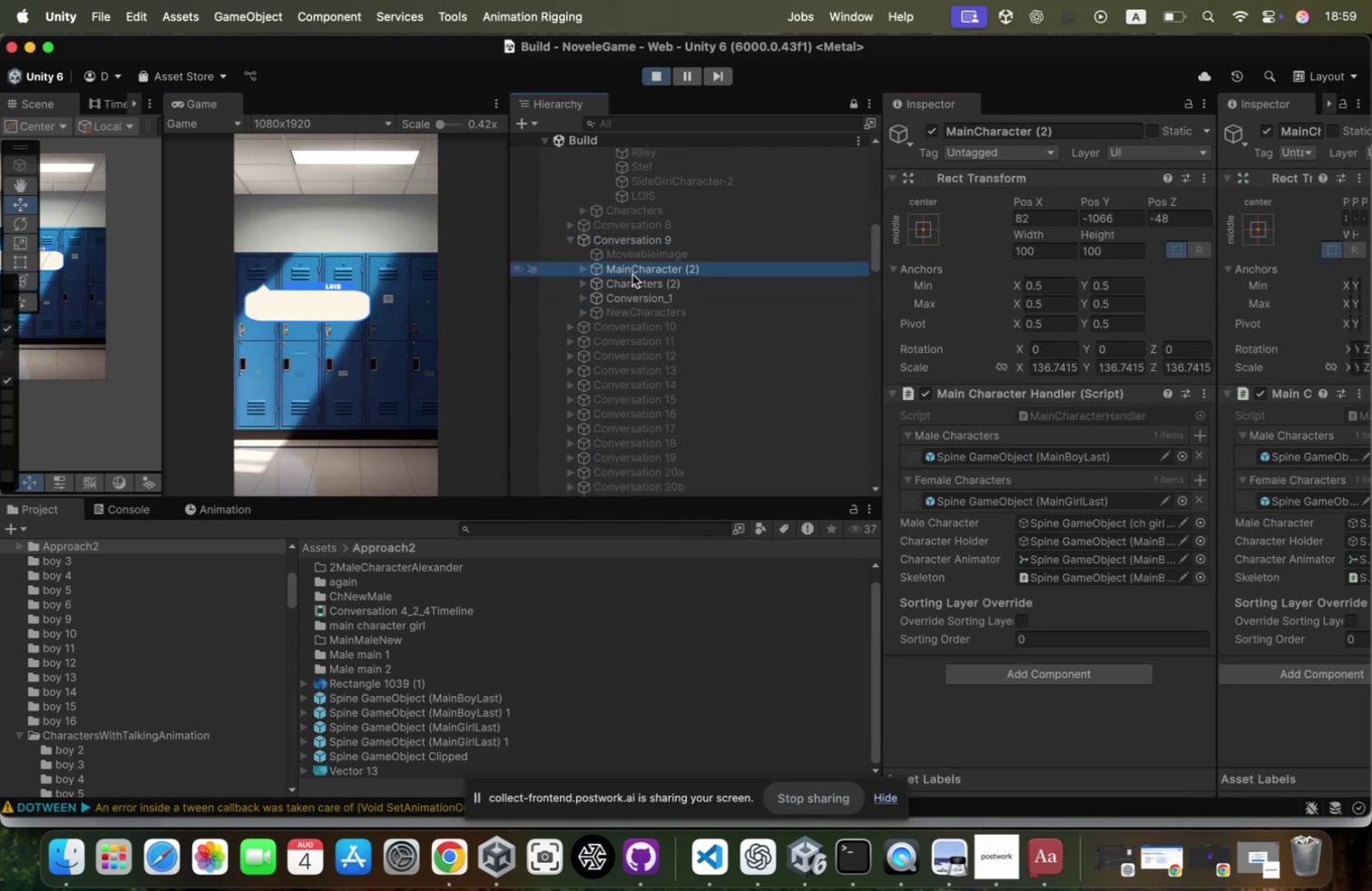 
left_click([586, 269])
 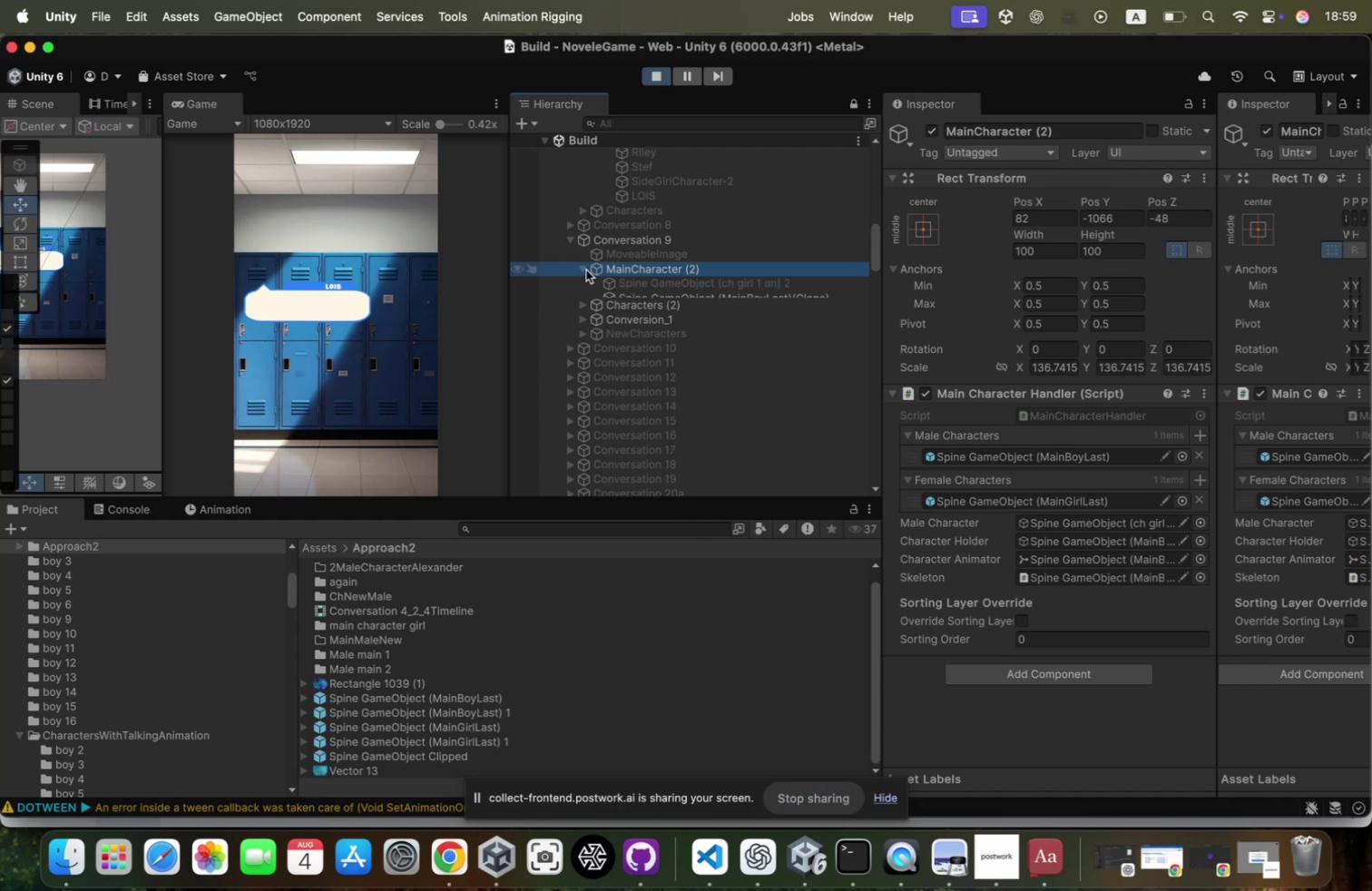 
double_click([586, 269])
 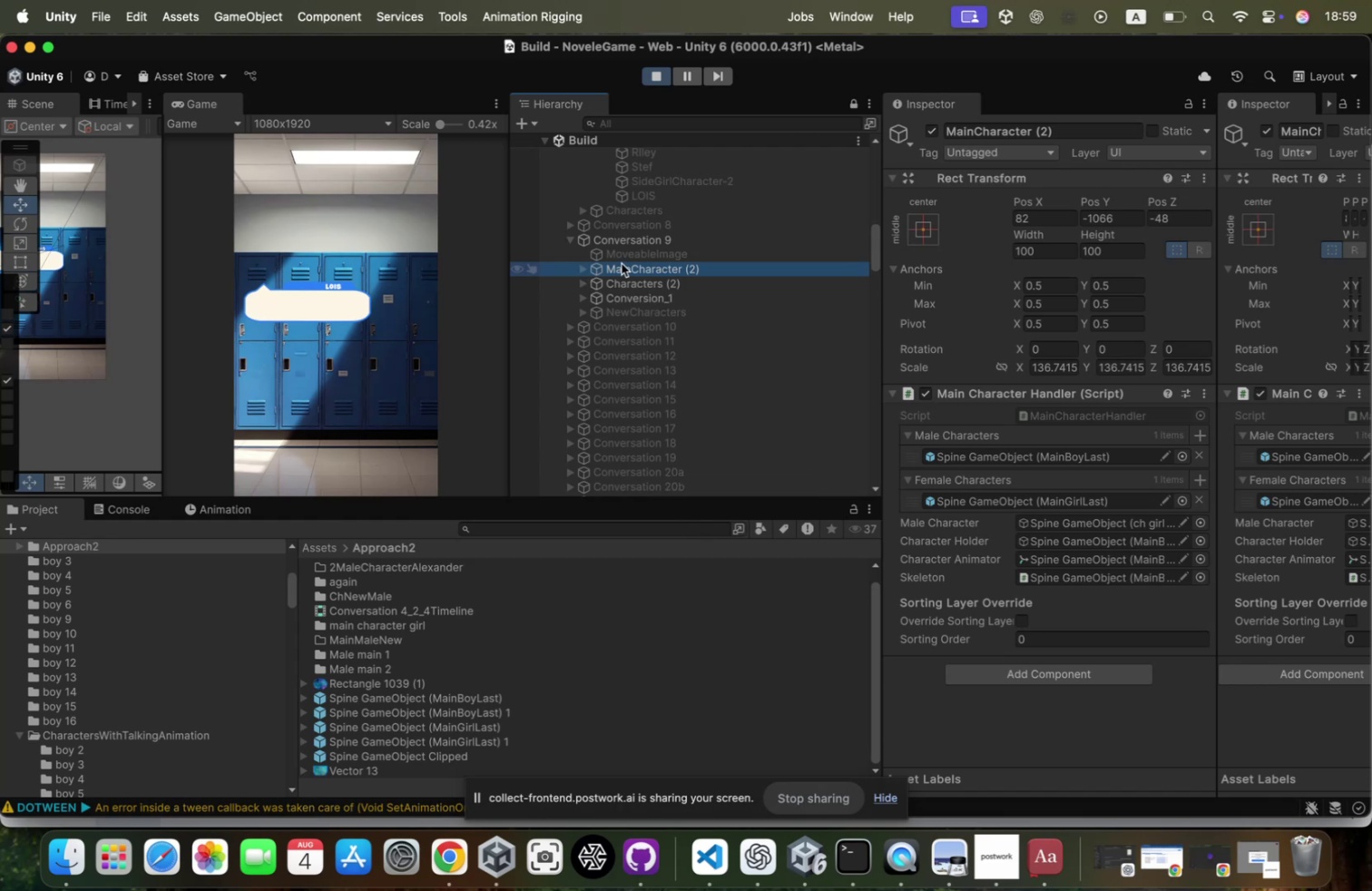 
double_click([622, 263])
 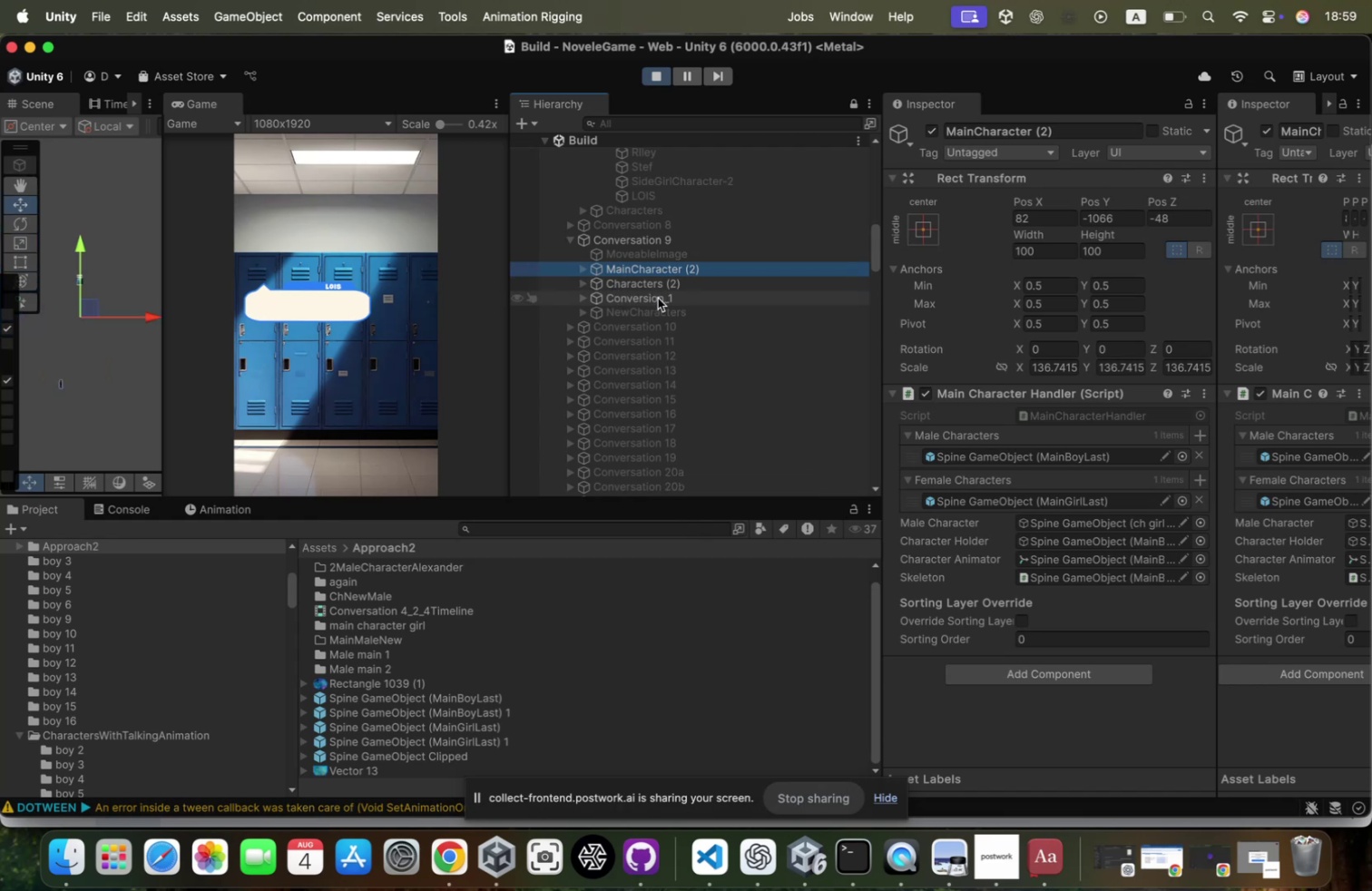 
left_click([657, 310])
 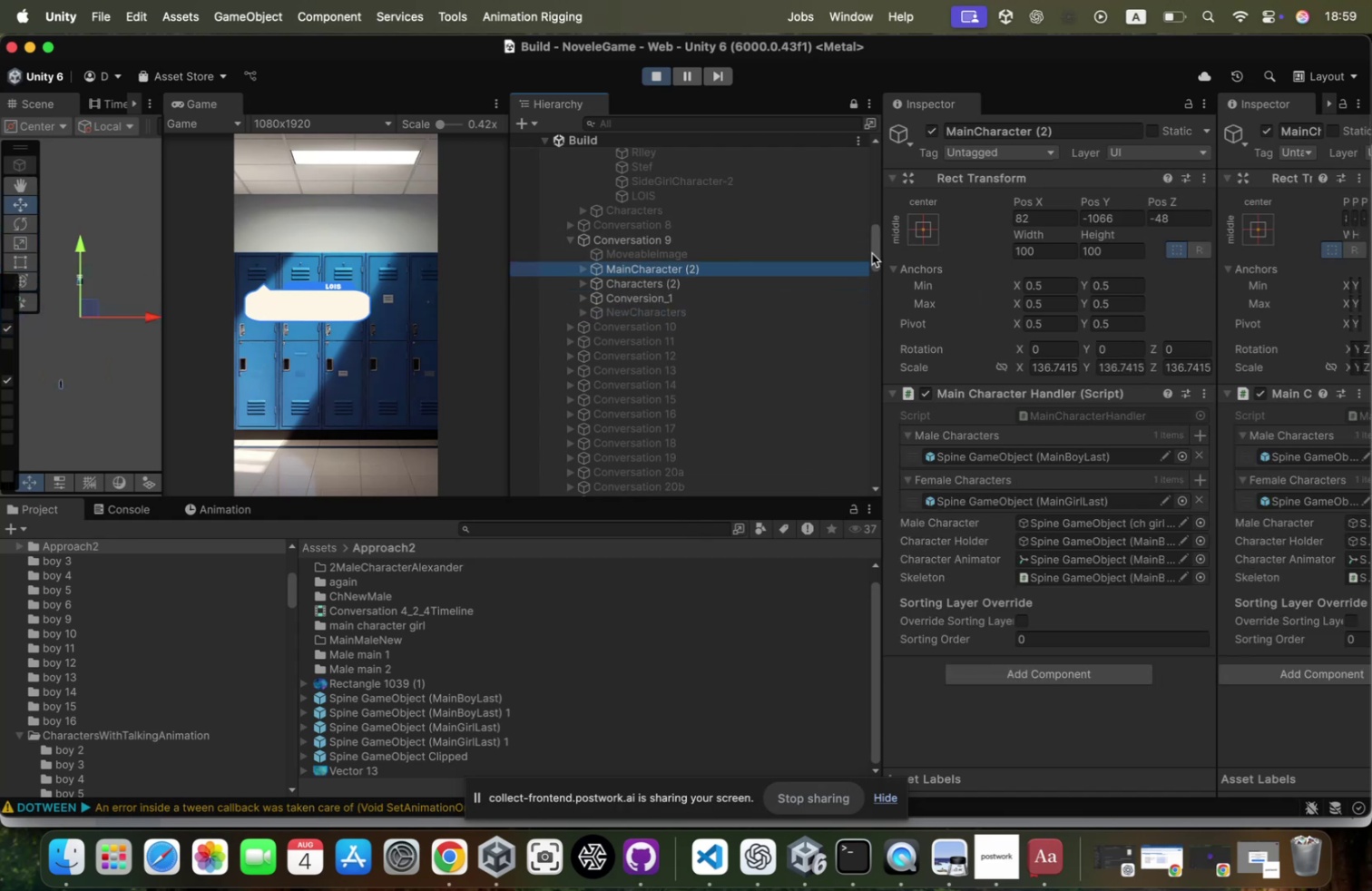 
wait(5.36)
 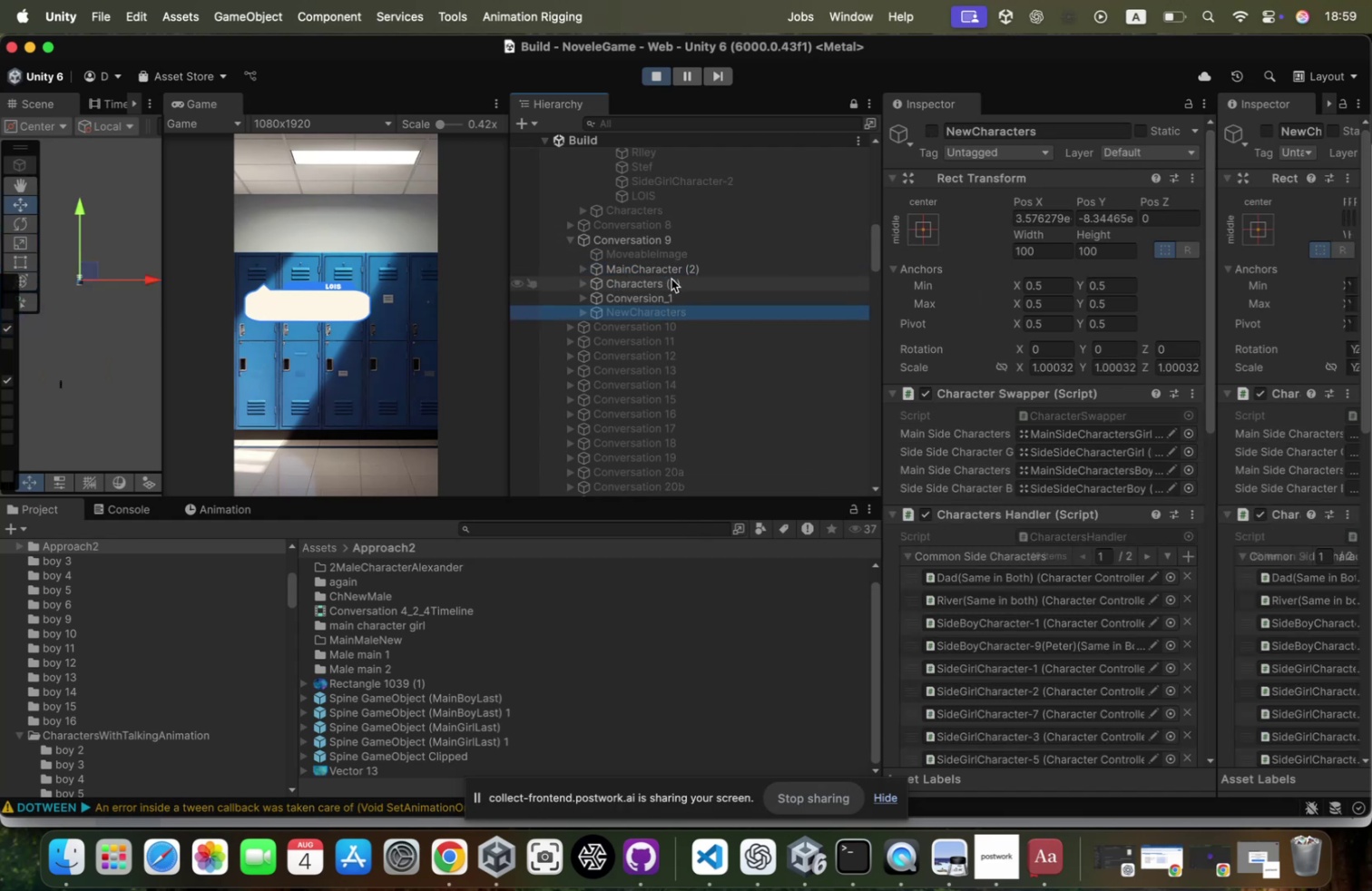 
left_click([1018, 452])
 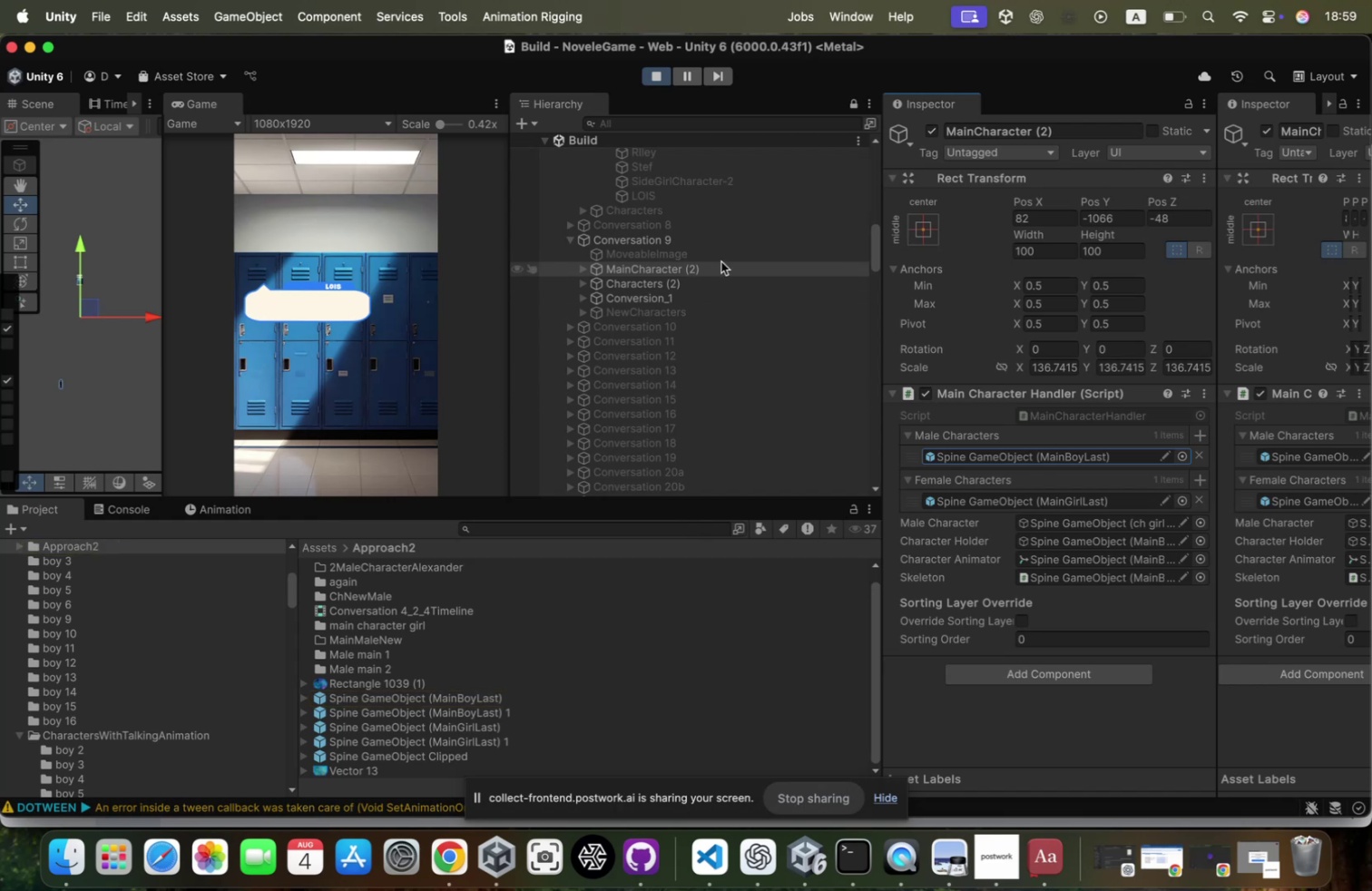 
wait(6.41)
 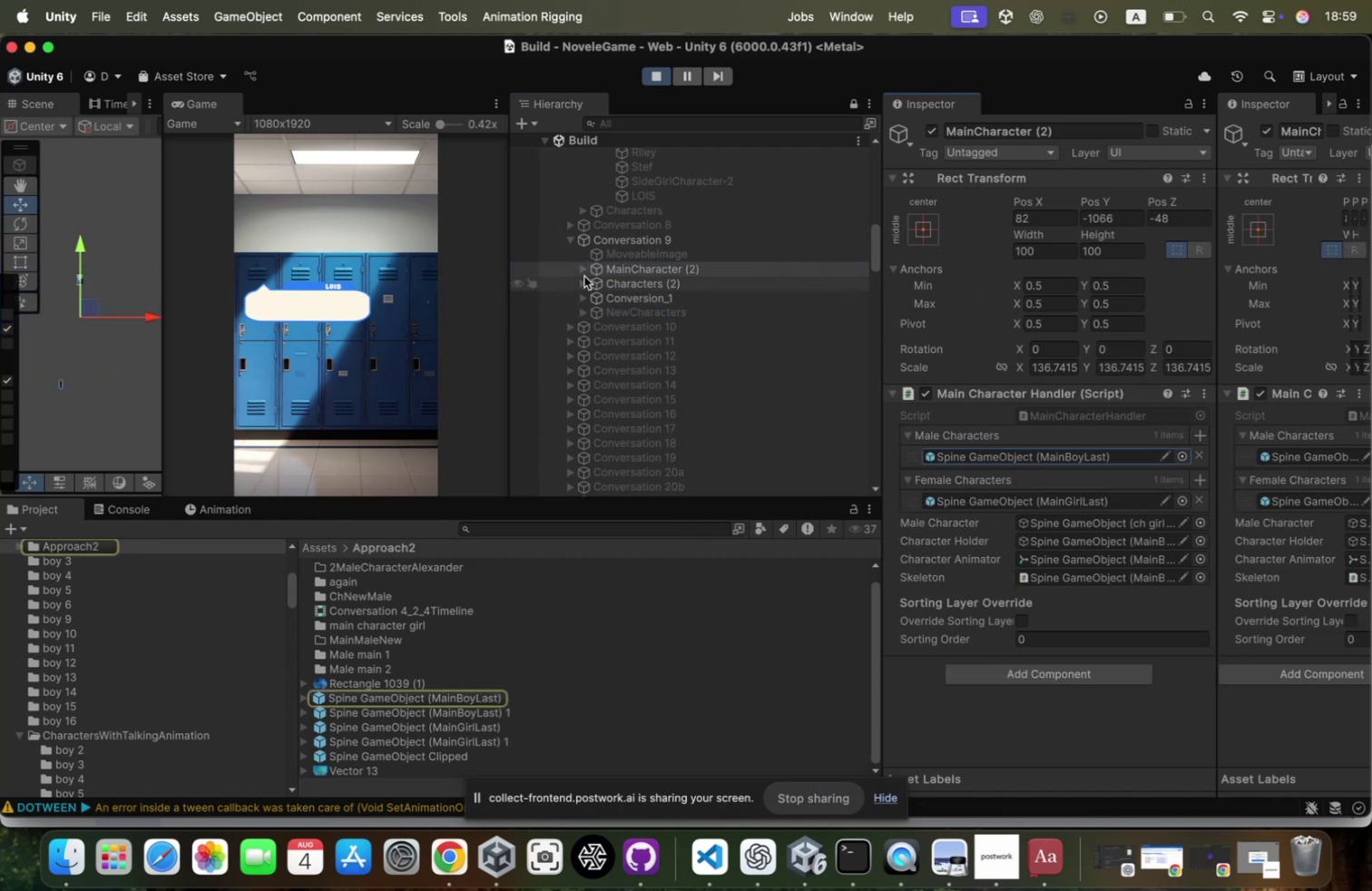 
left_click([714, 240])
 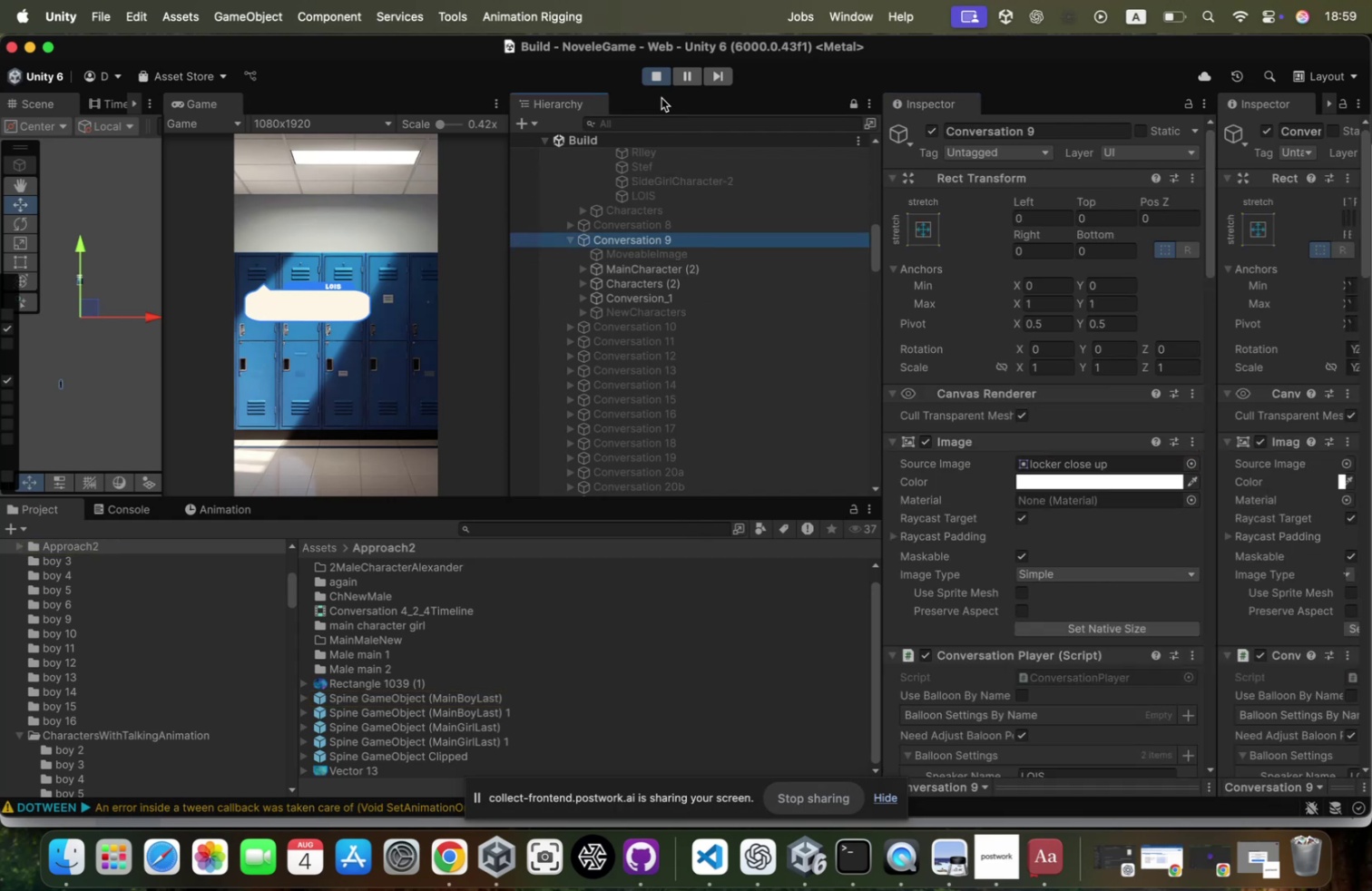 
left_click_drag(start_coordinate=[657, 81], to_coordinate=[656, 233])
 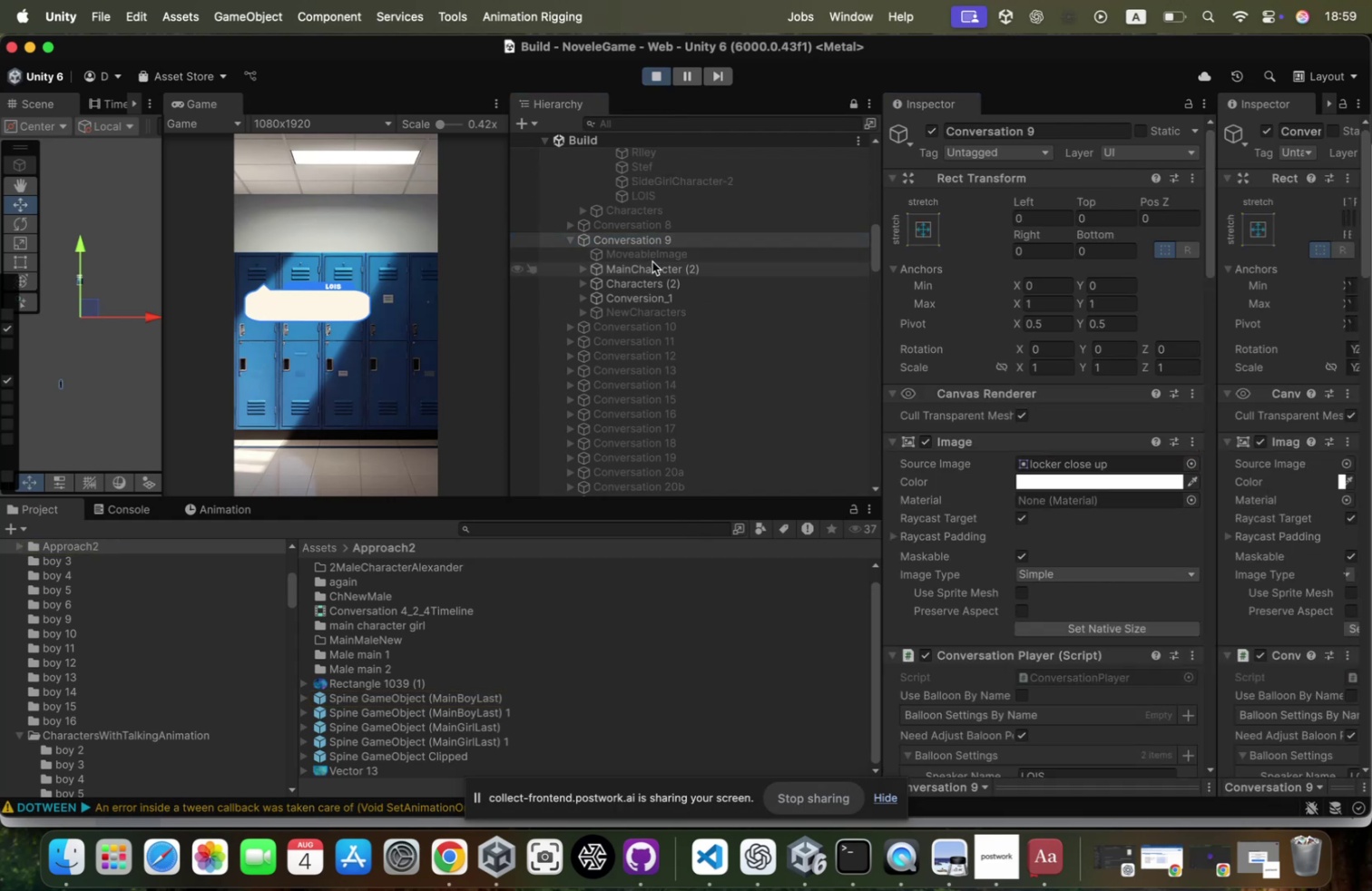 
left_click([652, 261])
 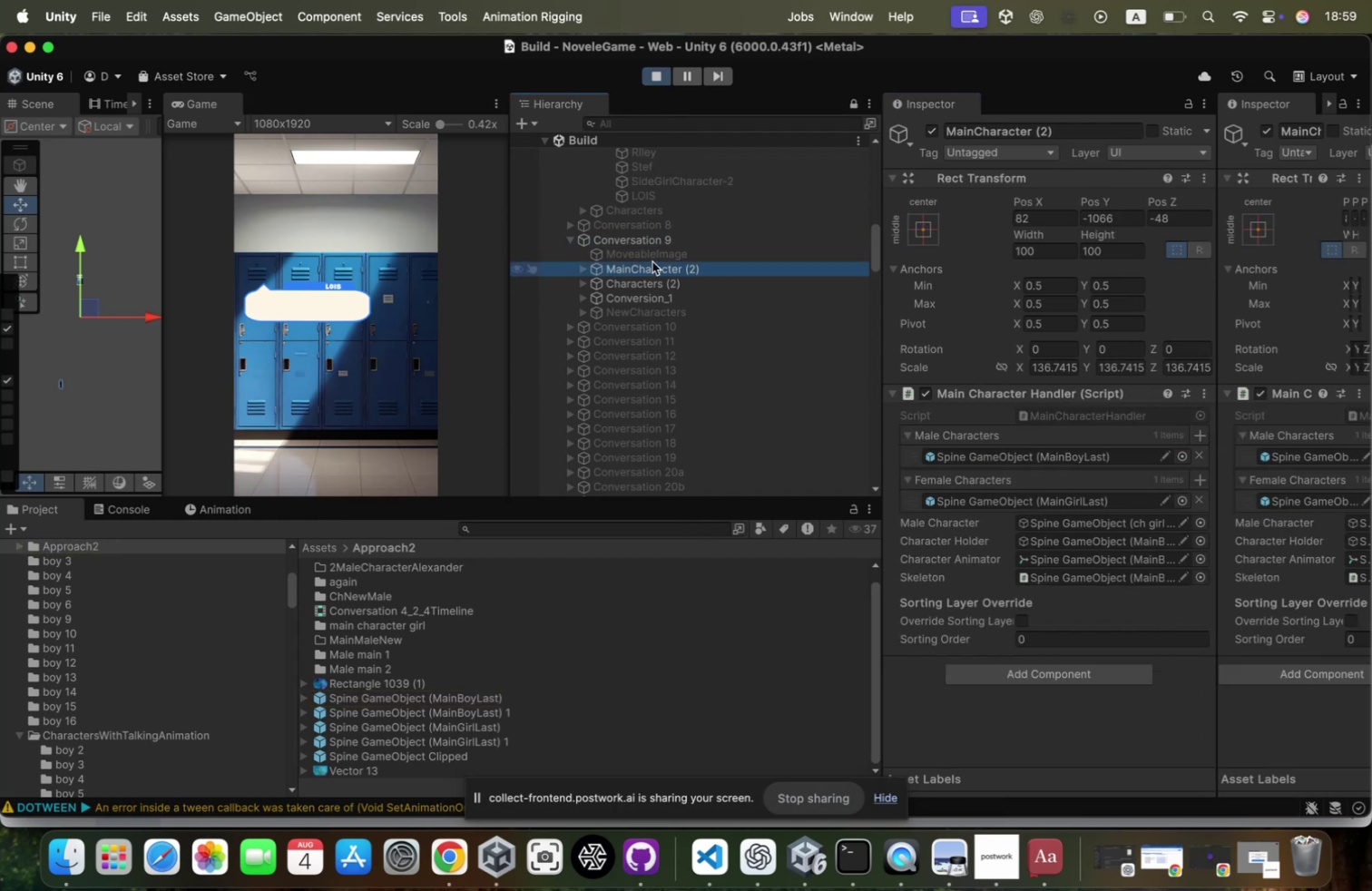 
key(ArrowRight)
 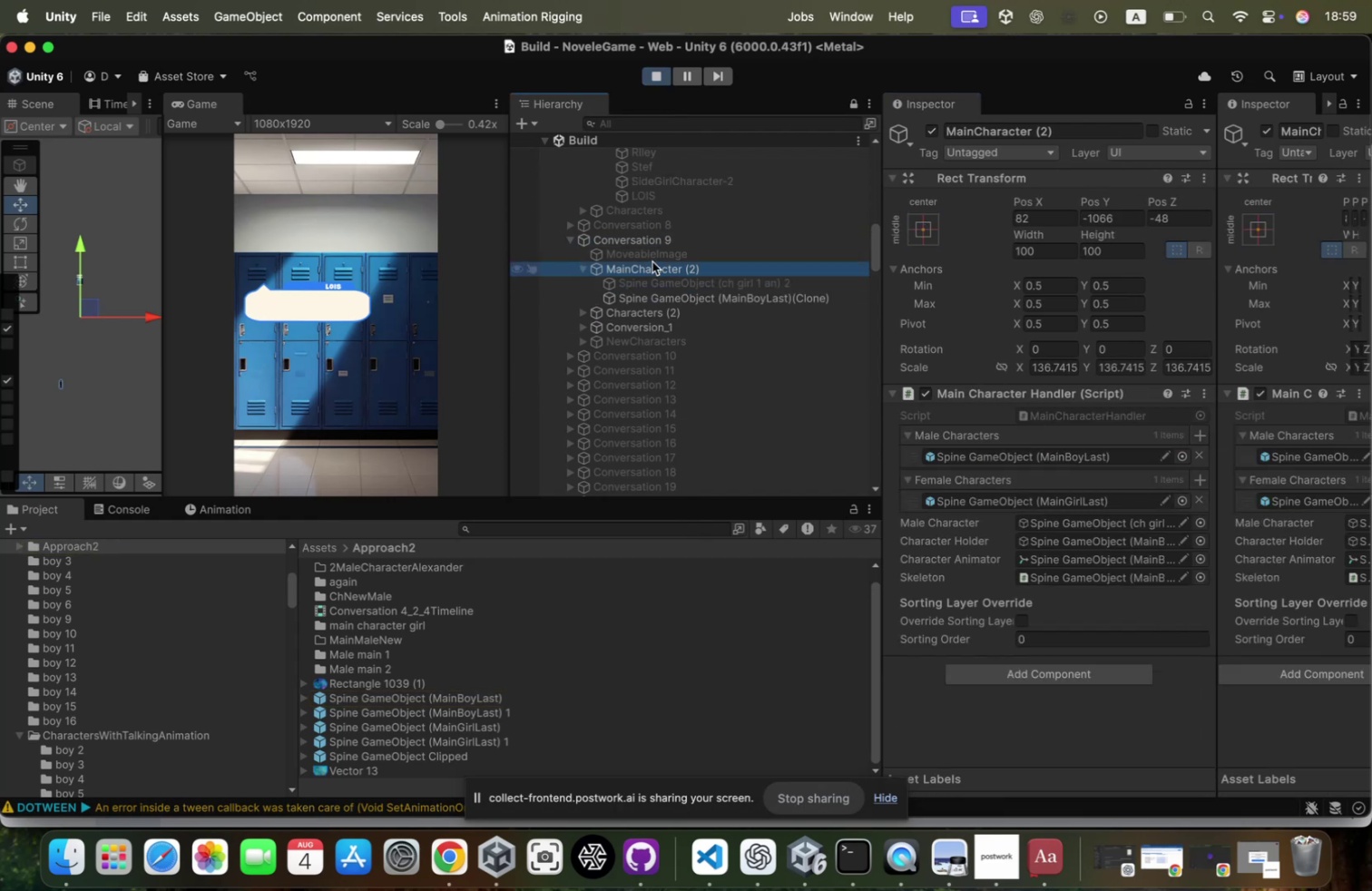 
key(ArrowDown)
 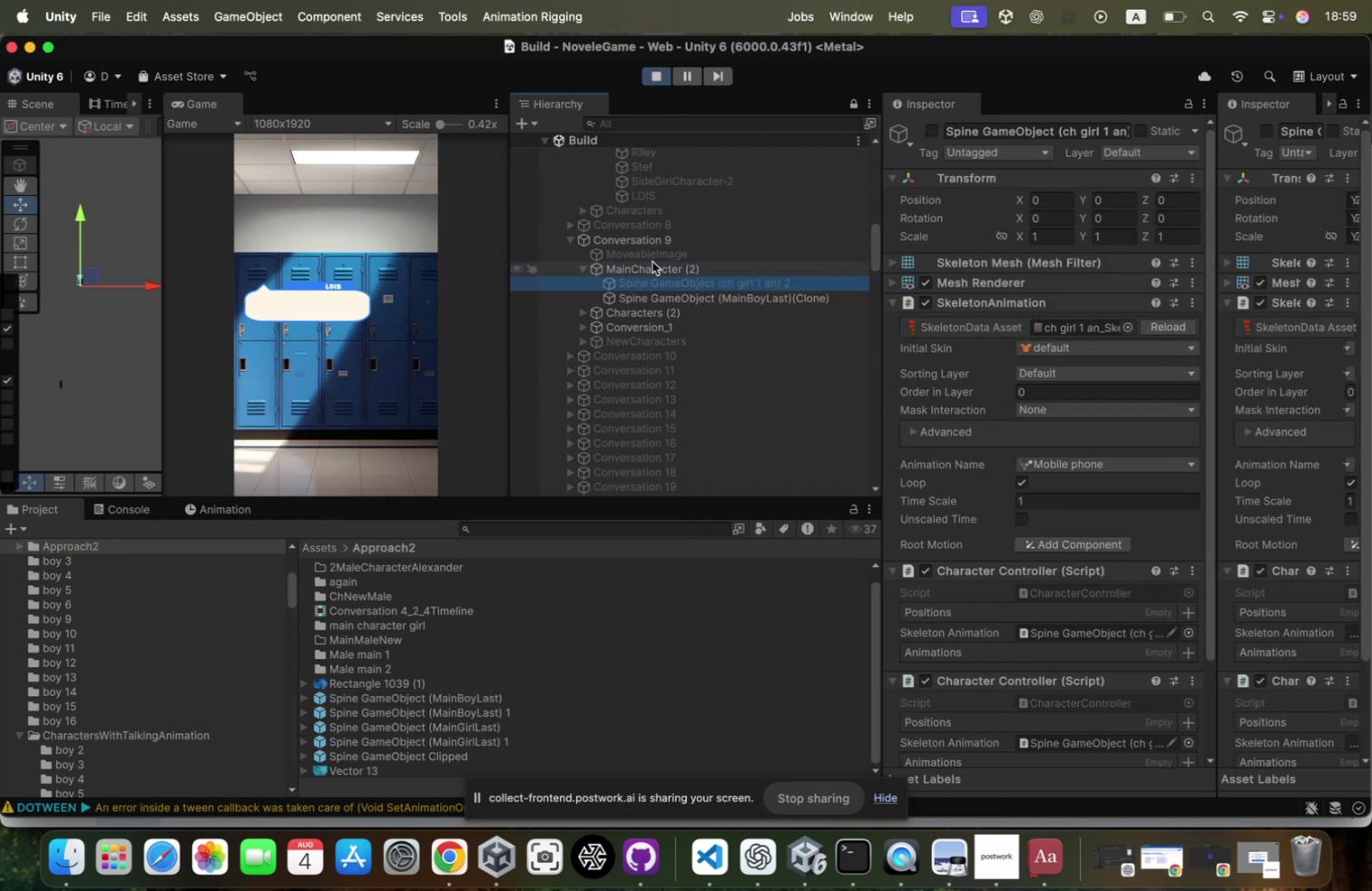 
key(ArrowDown)
 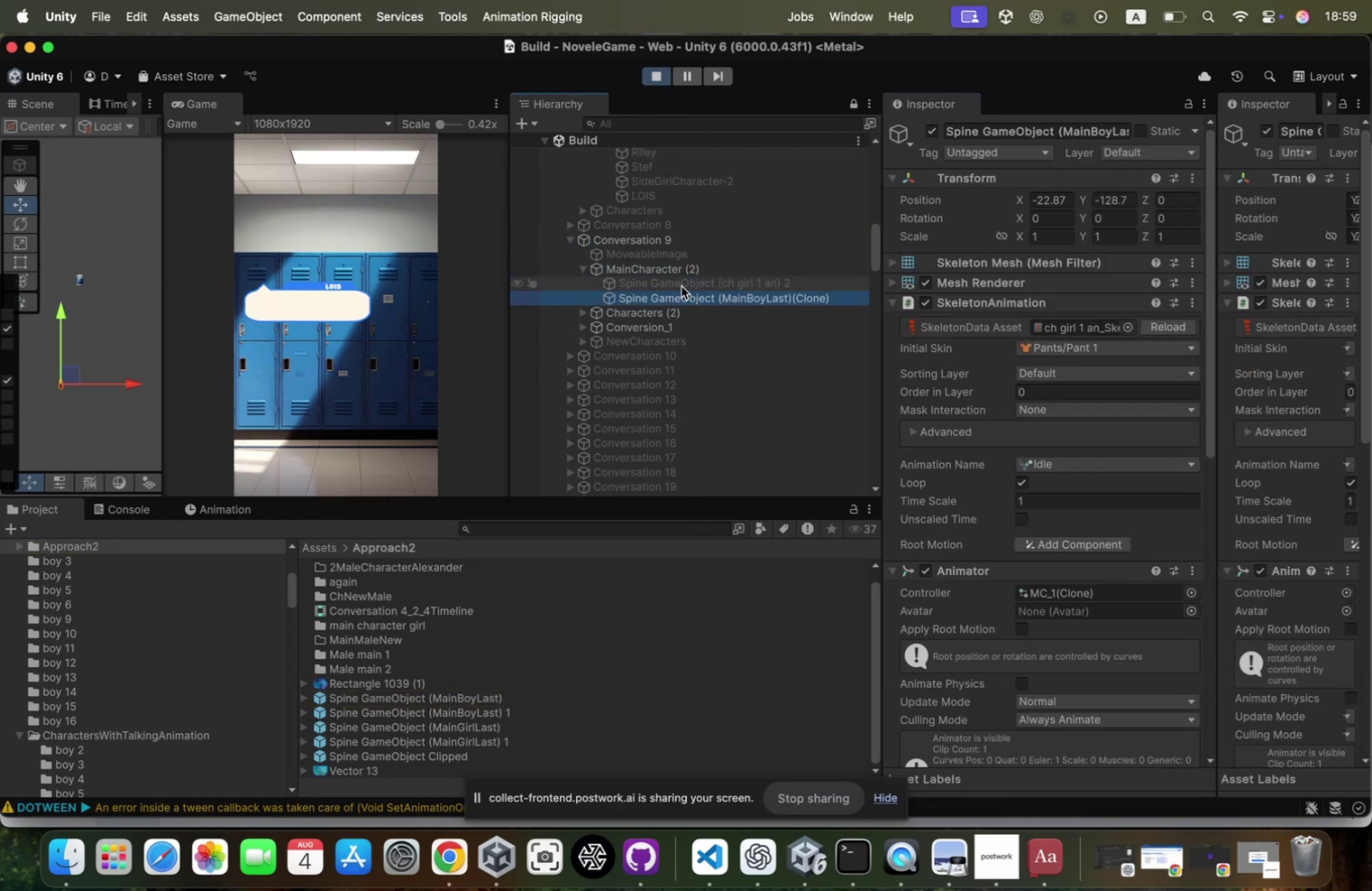 
double_click([683, 301])
 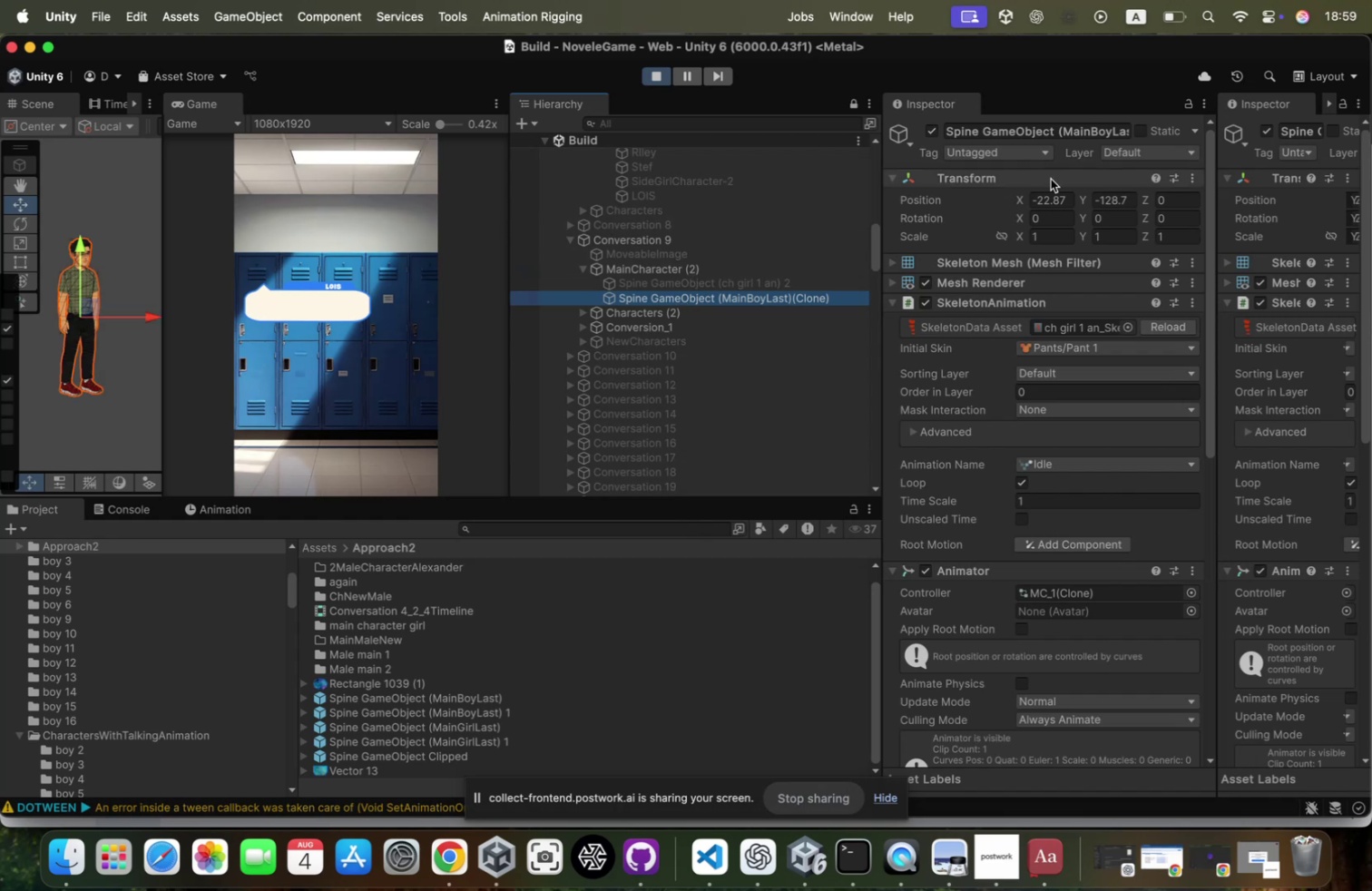 
left_click([1044, 204])
 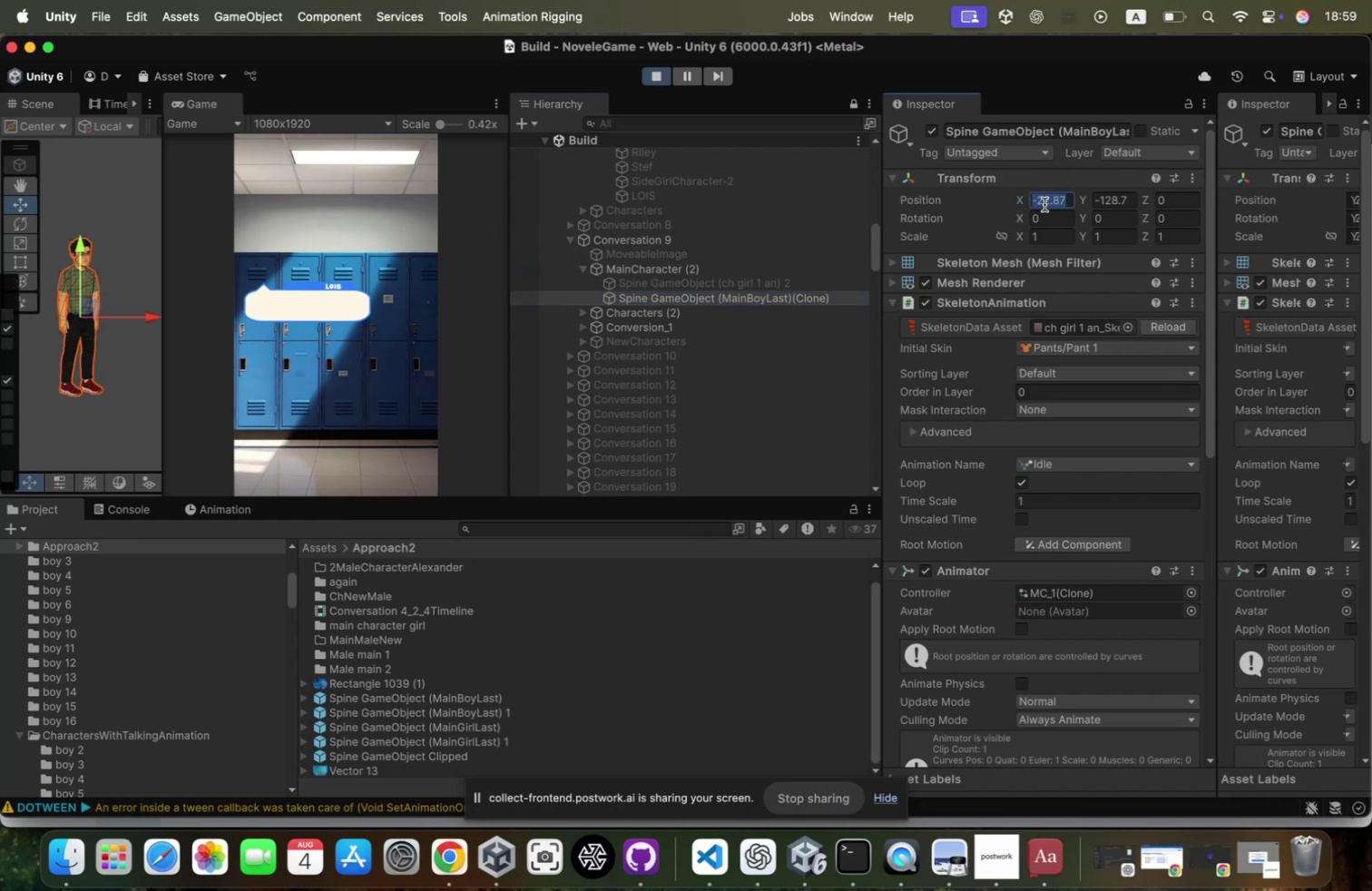 
key(0)
 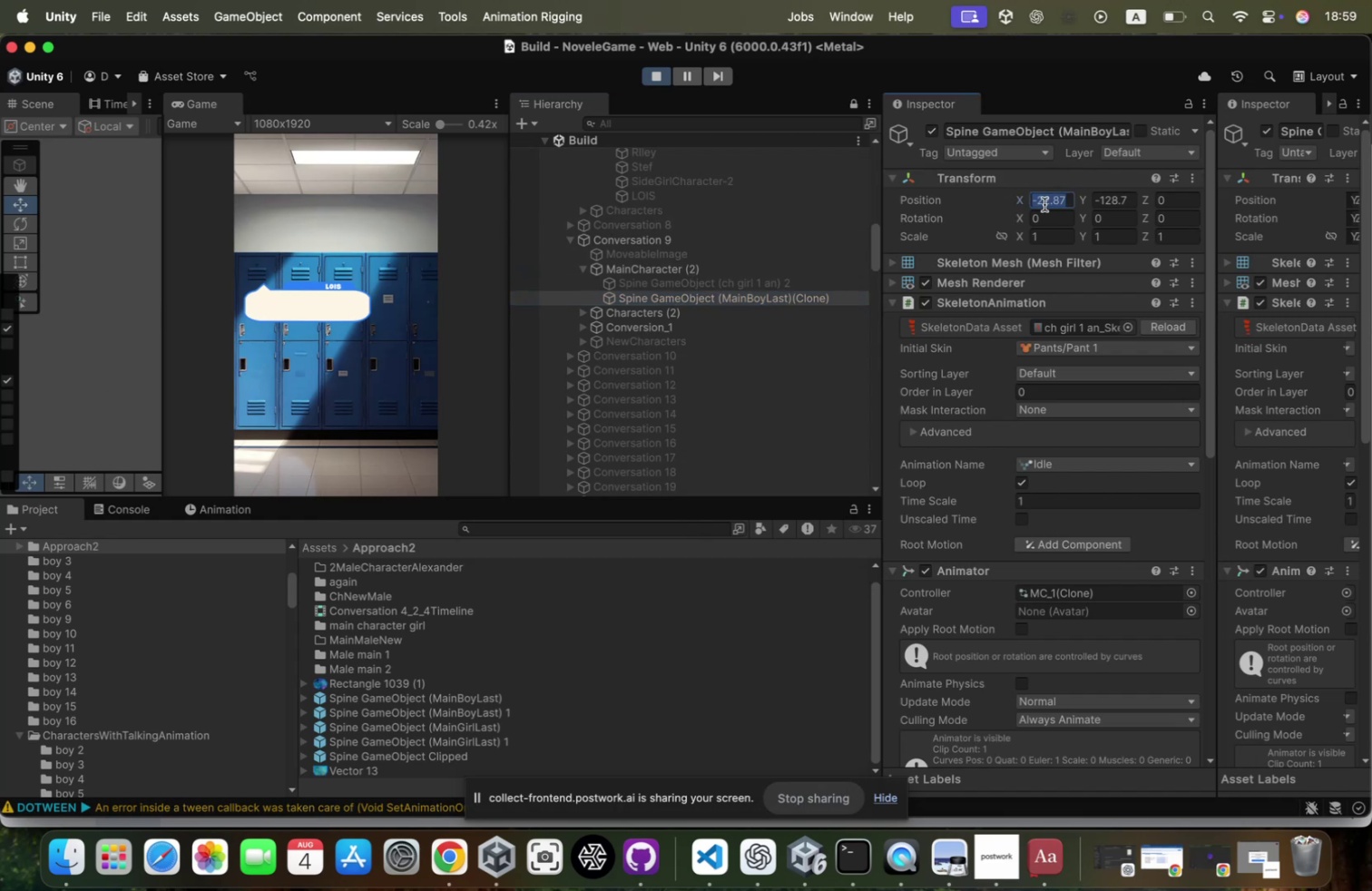 
key(Tab)
 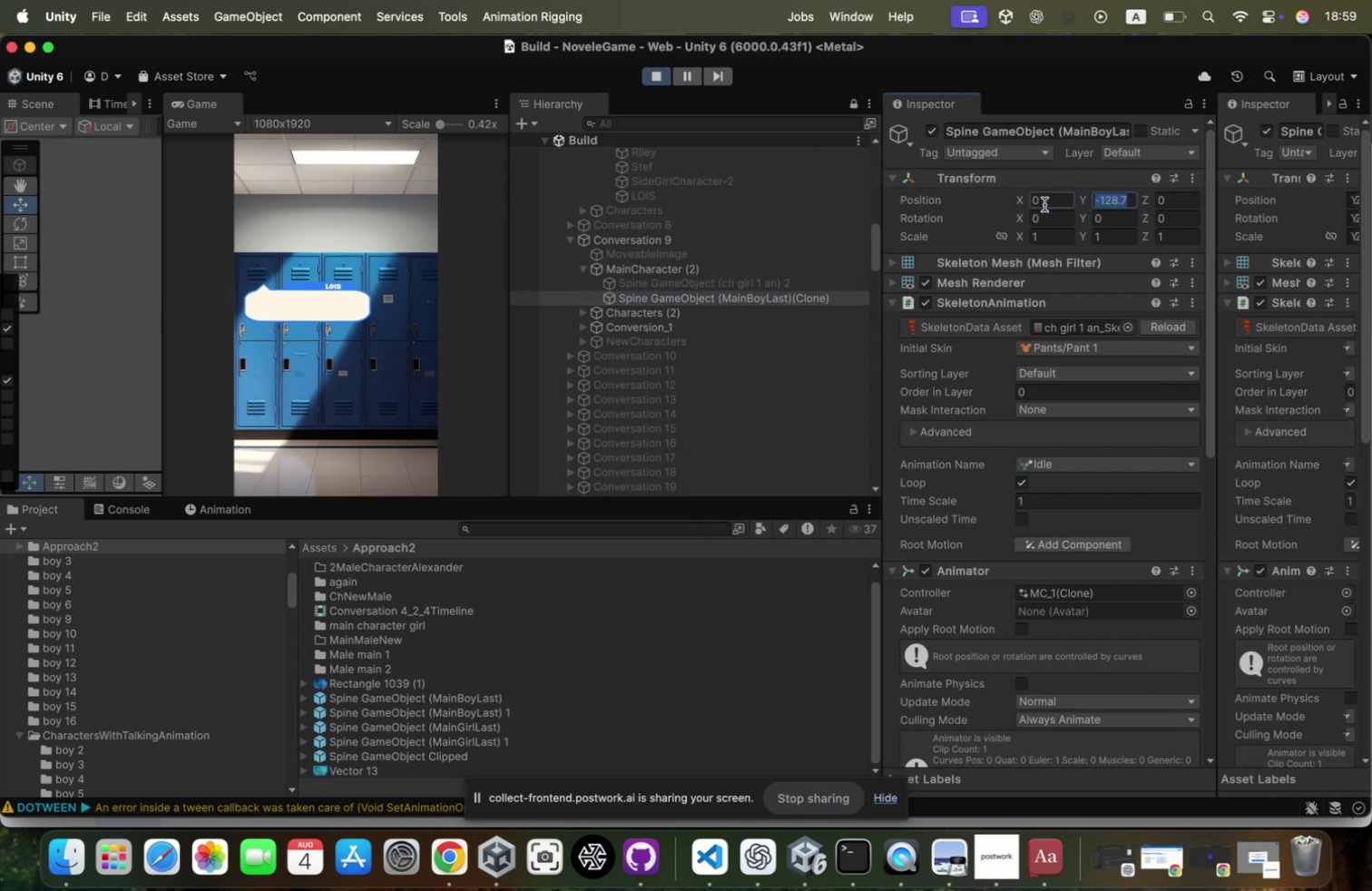 
key(0)
 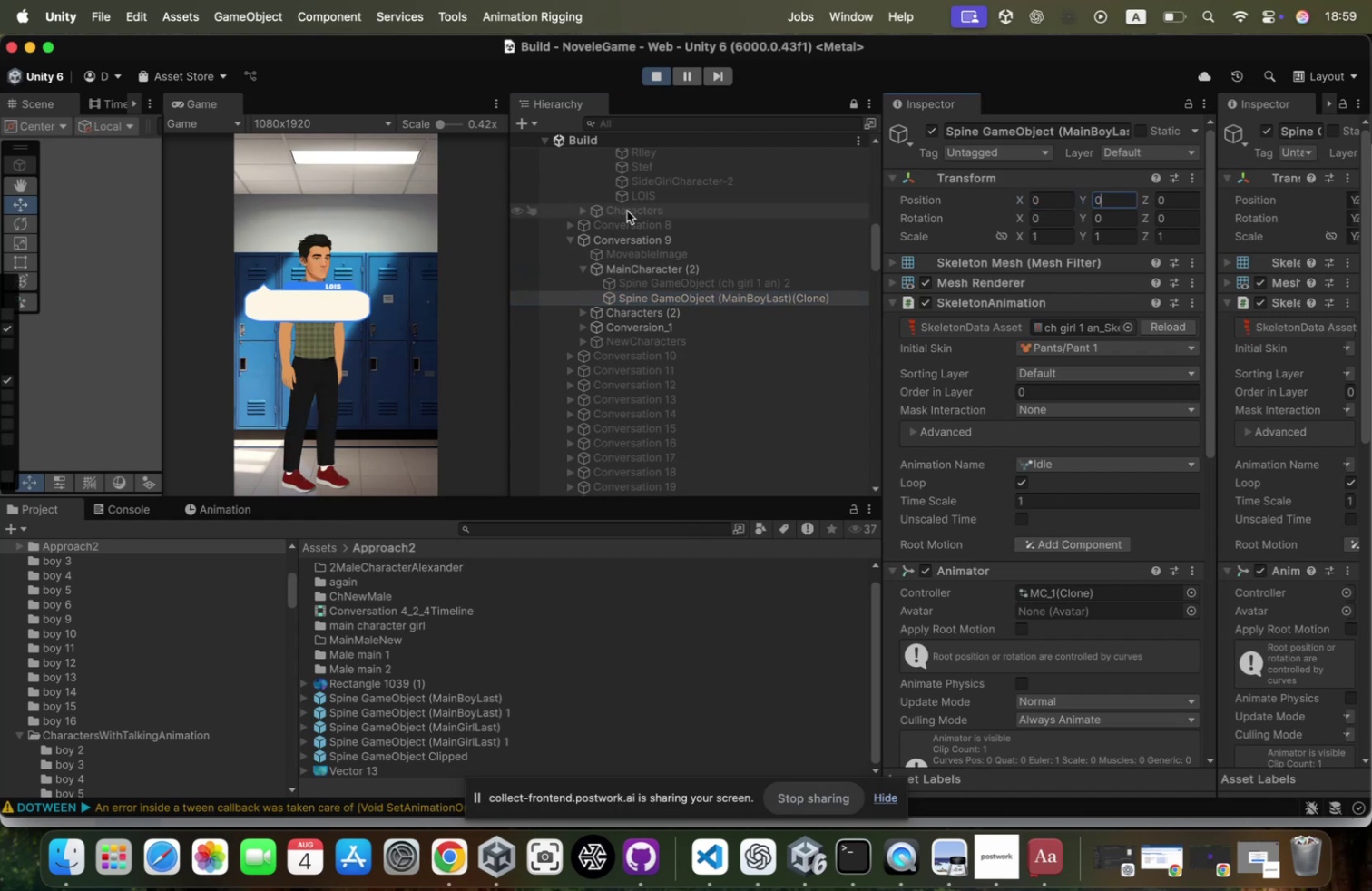 
left_click([375, 288])
 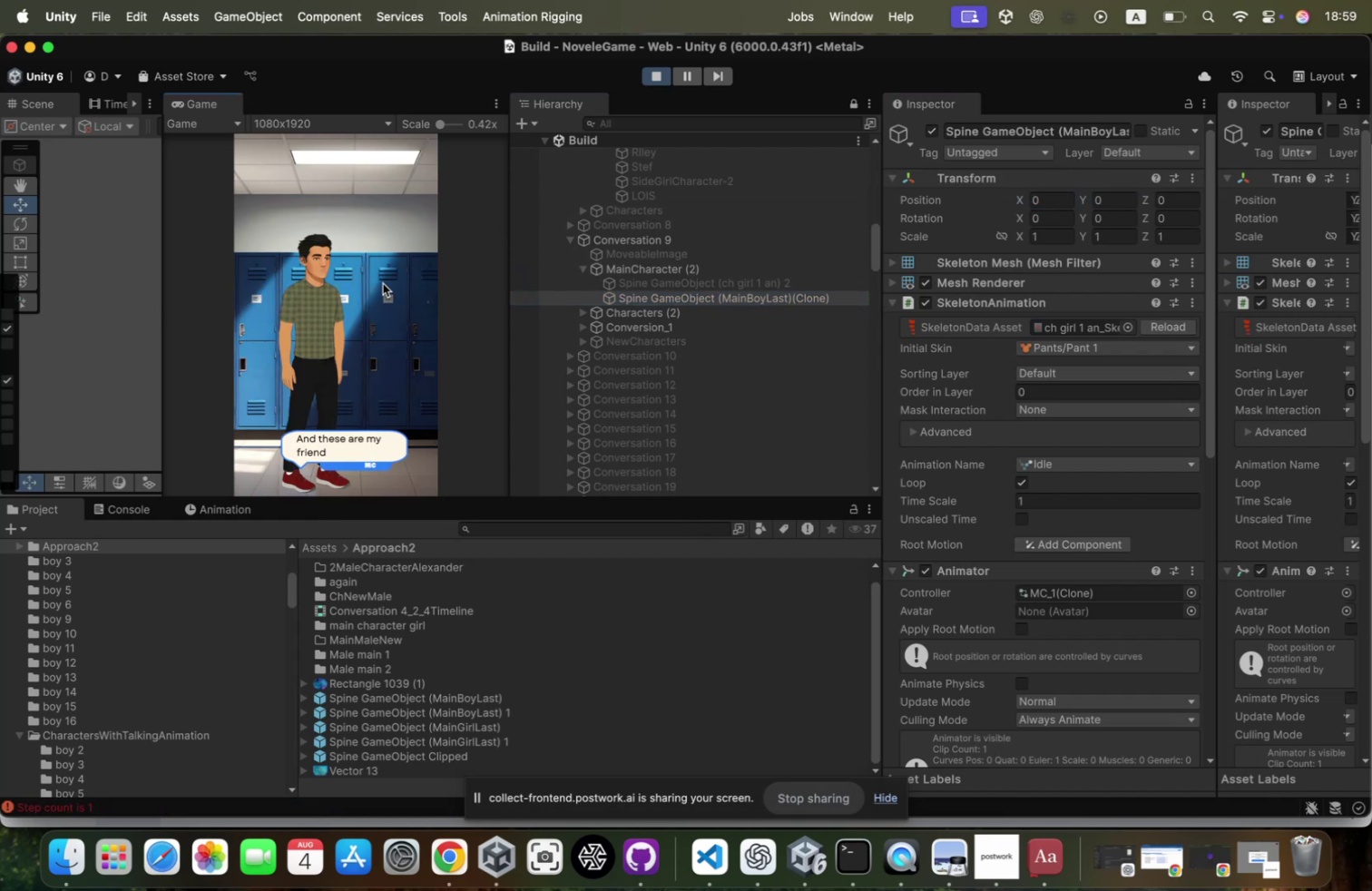 
left_click([383, 283])
 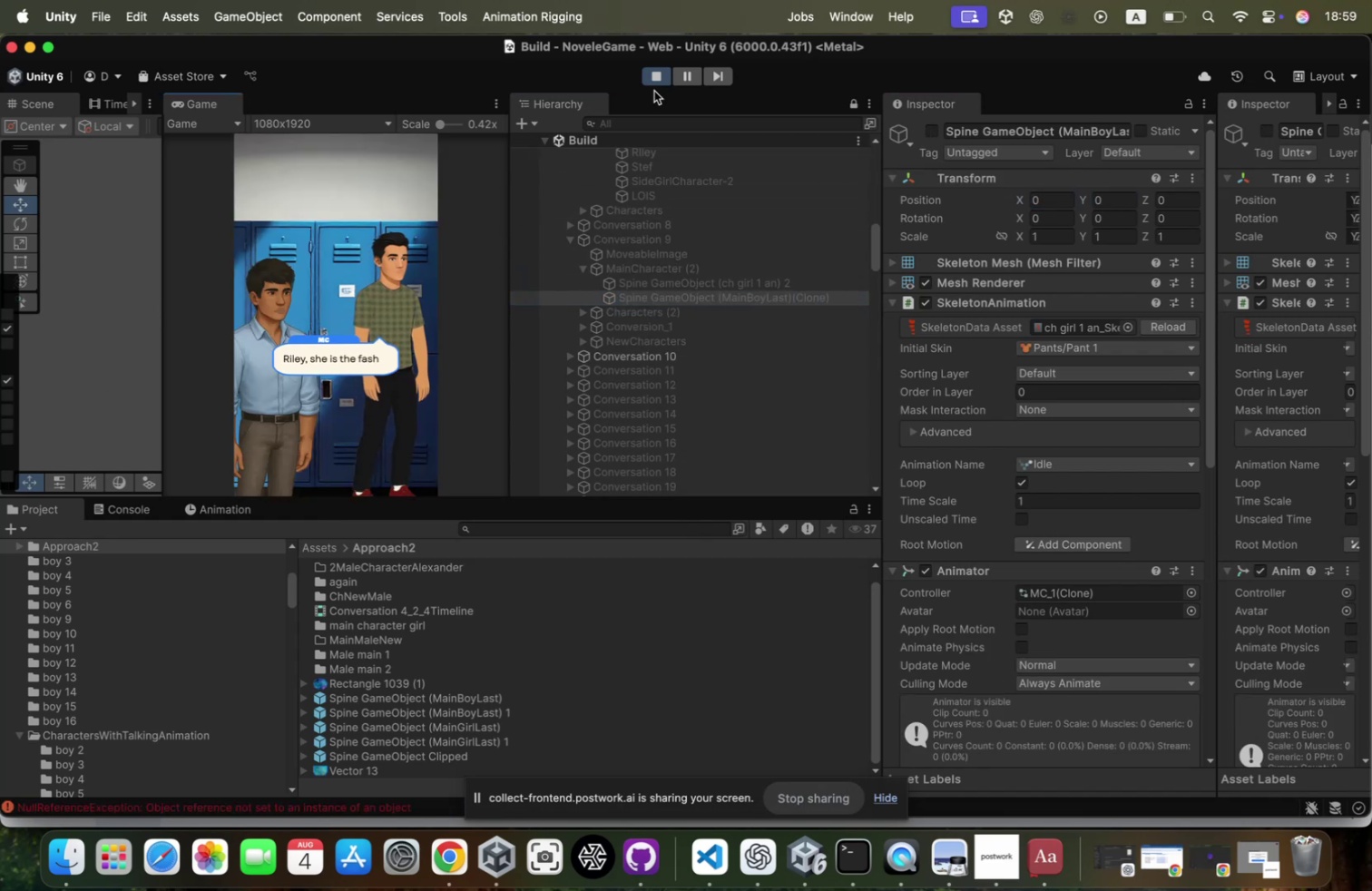 
left_click([649, 79])
 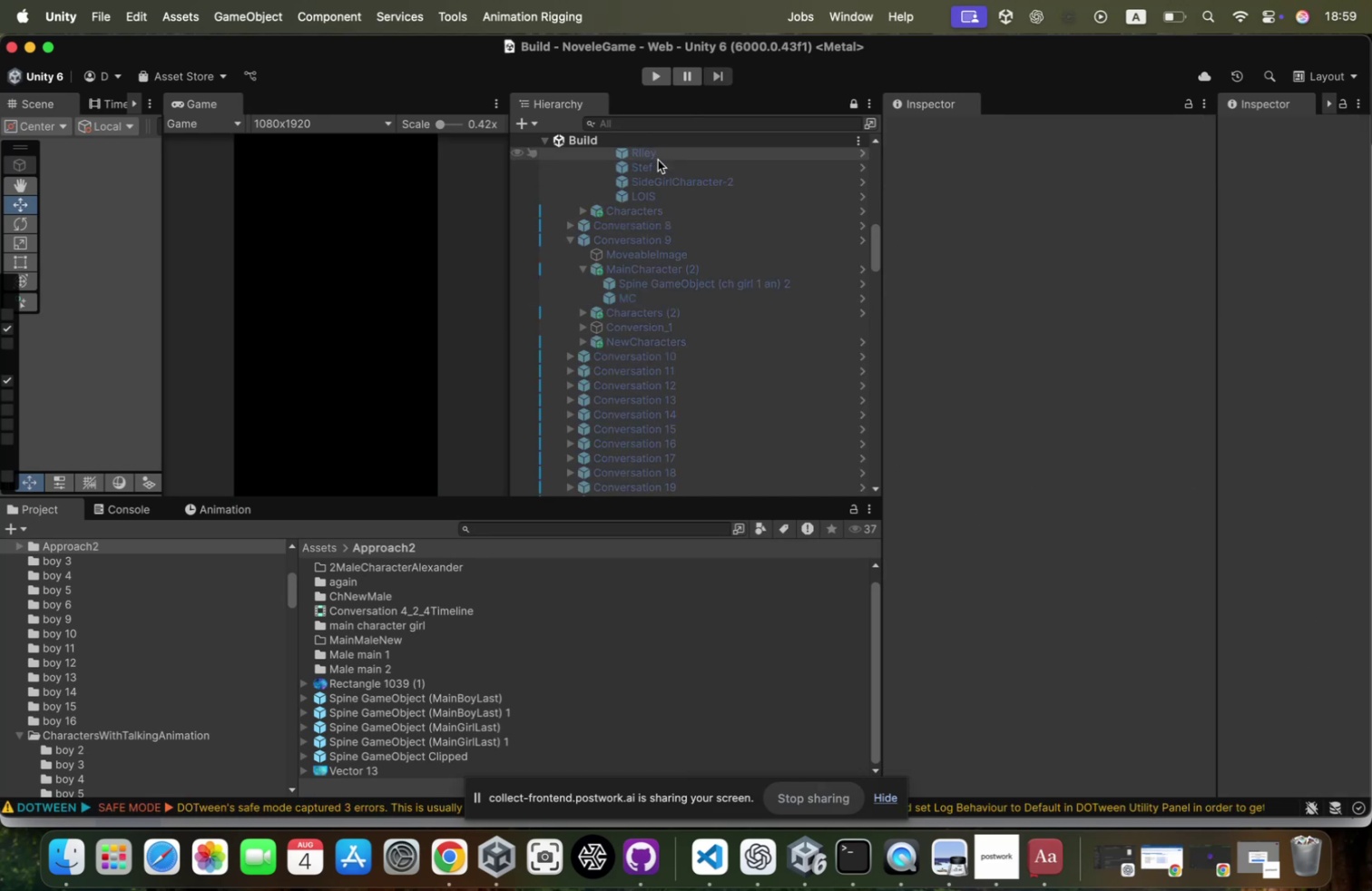 
left_click([696, 246])
 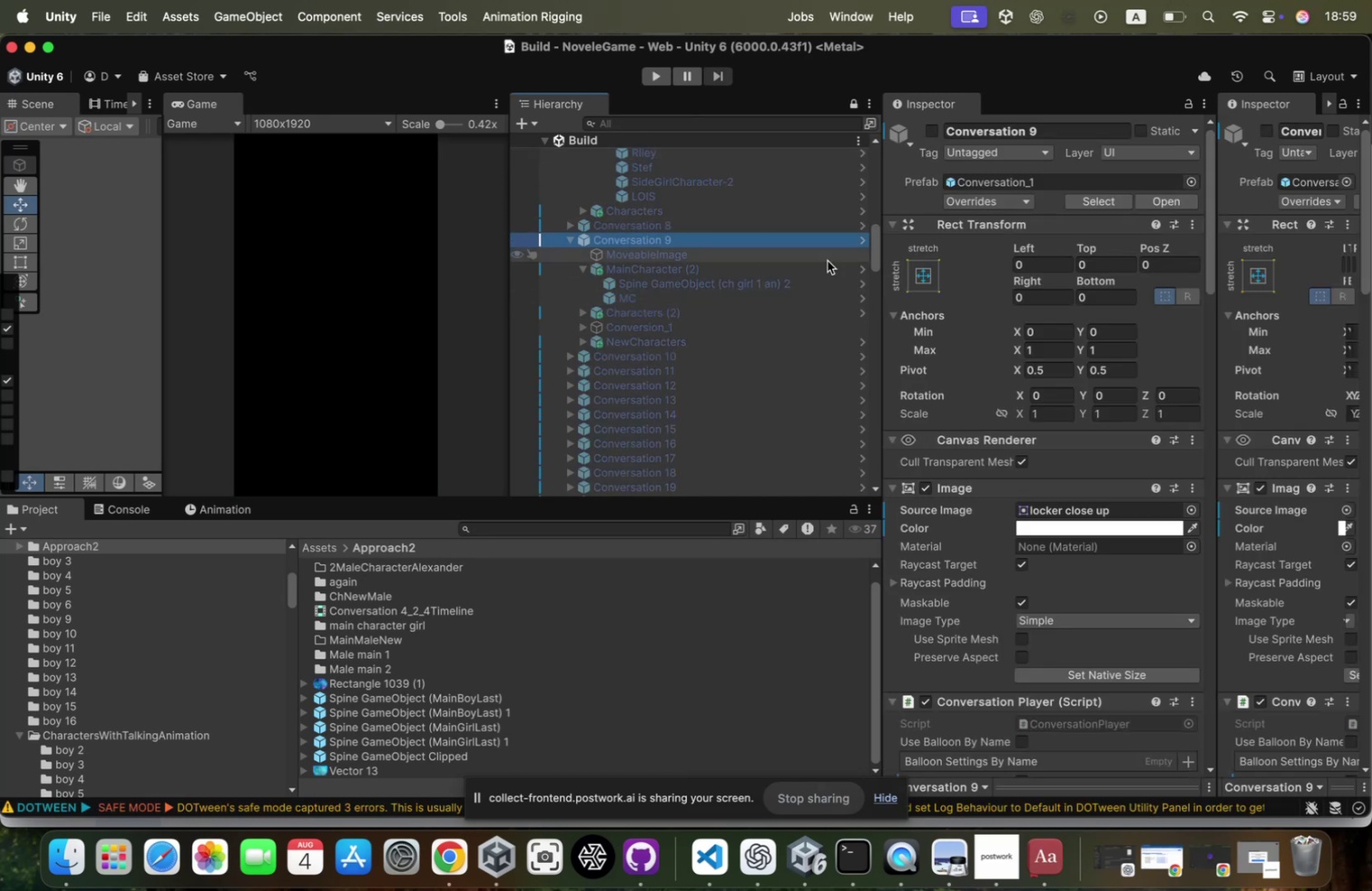 
scroll: coordinate [791, 262], scroll_direction: up, amount: 13.0
 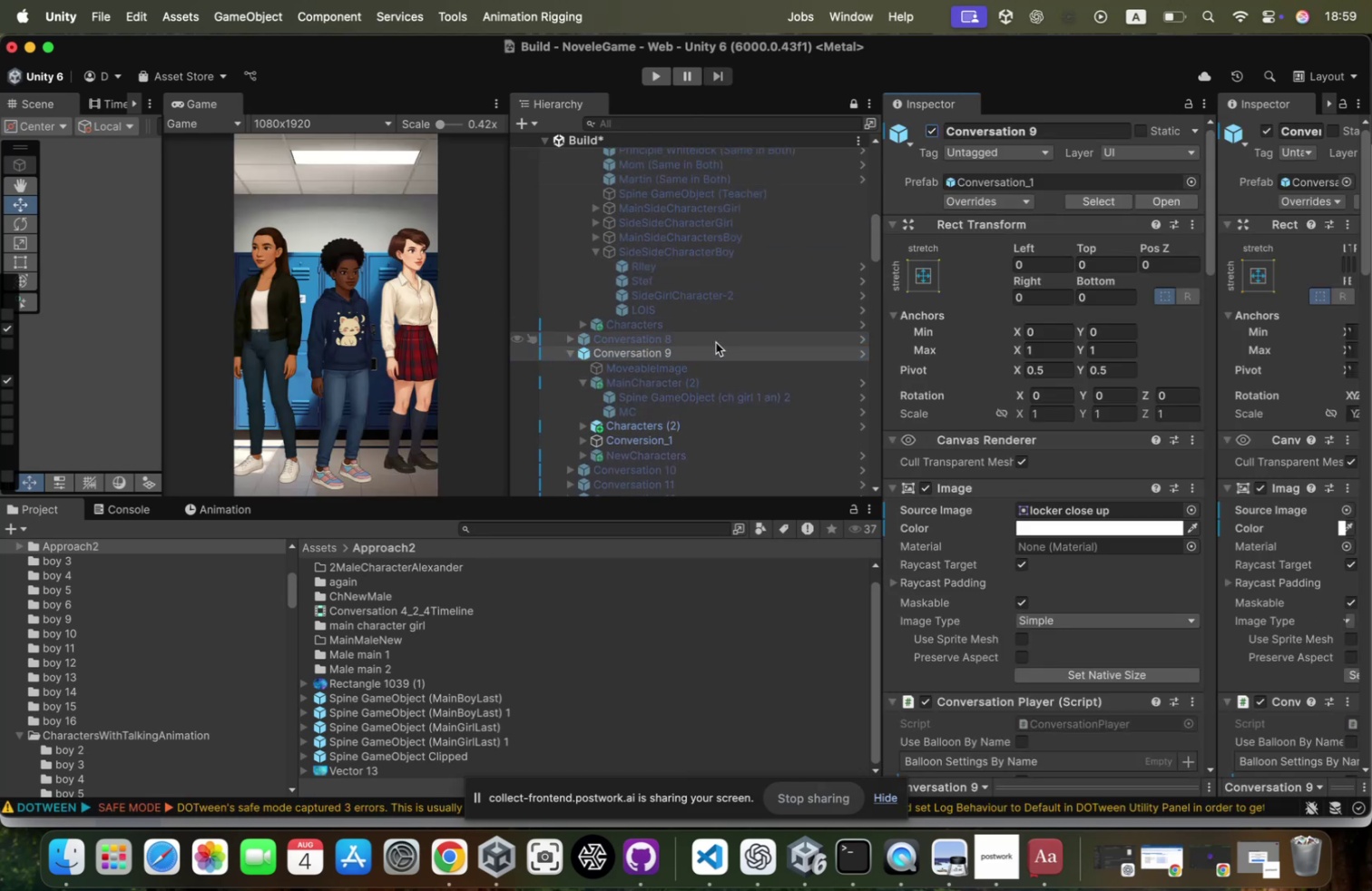 
left_click([709, 425])
 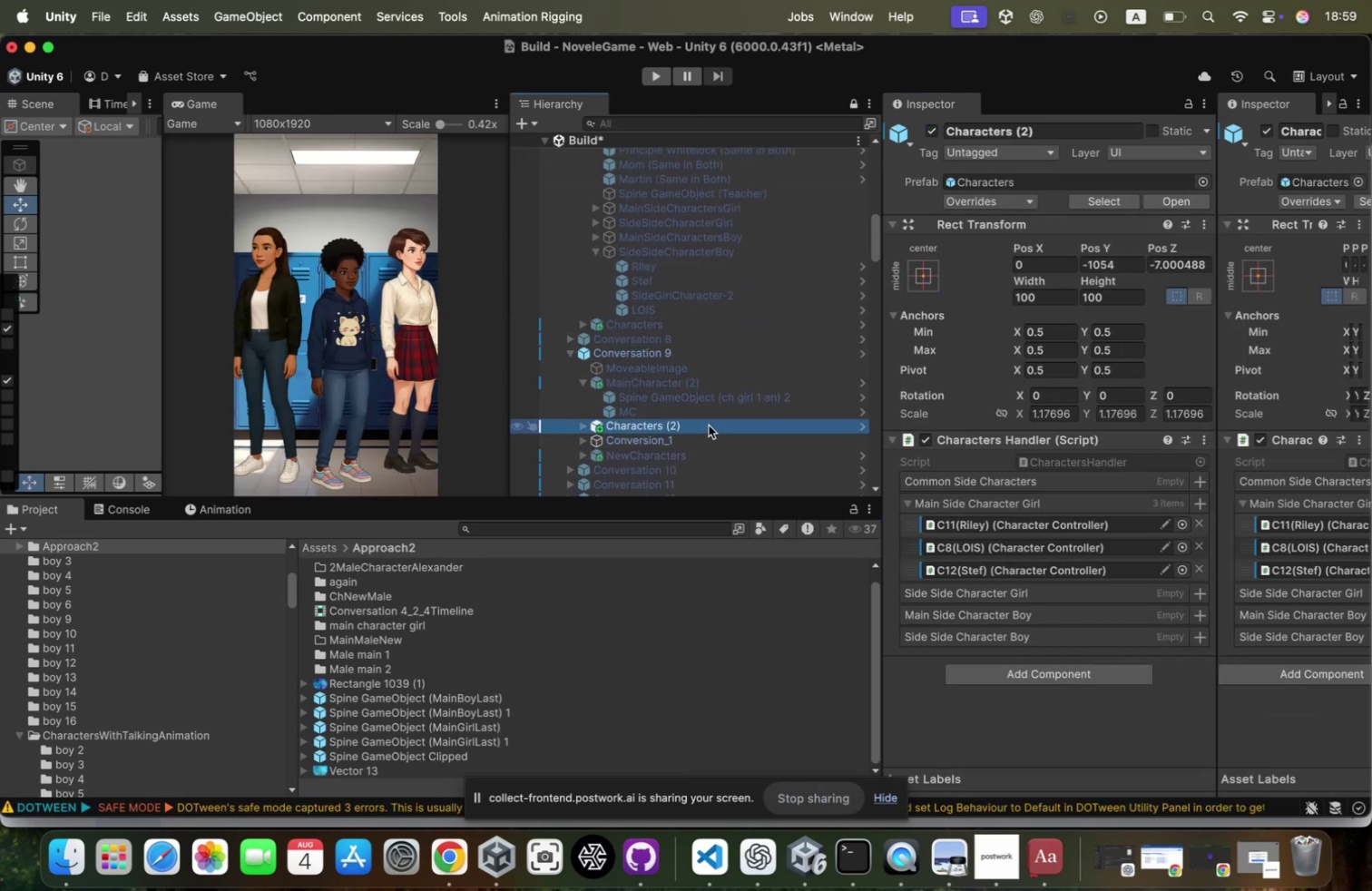 
key(ArrowRight)
 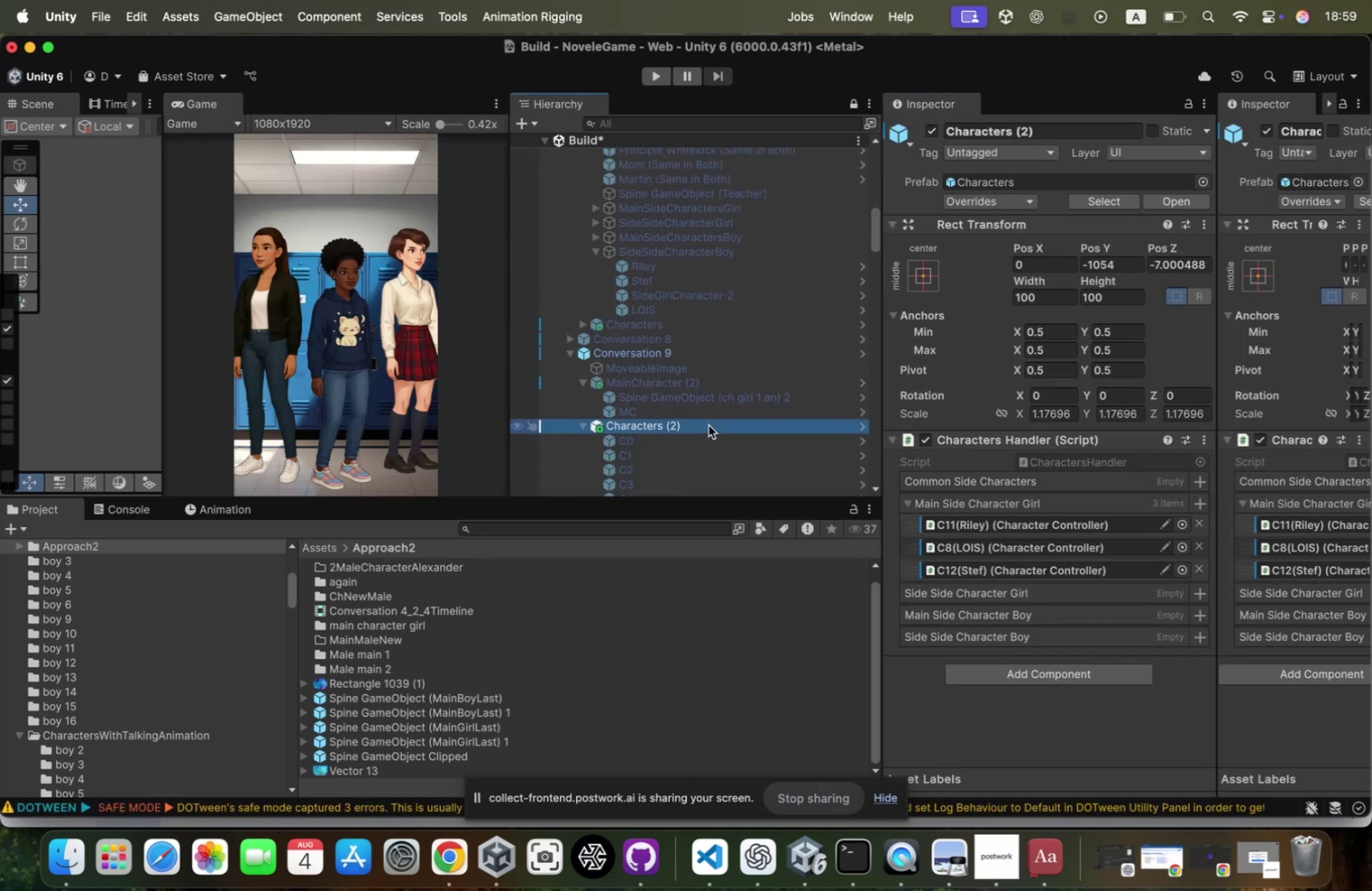 
scroll: coordinate [709, 425], scroll_direction: down, amount: 21.0
 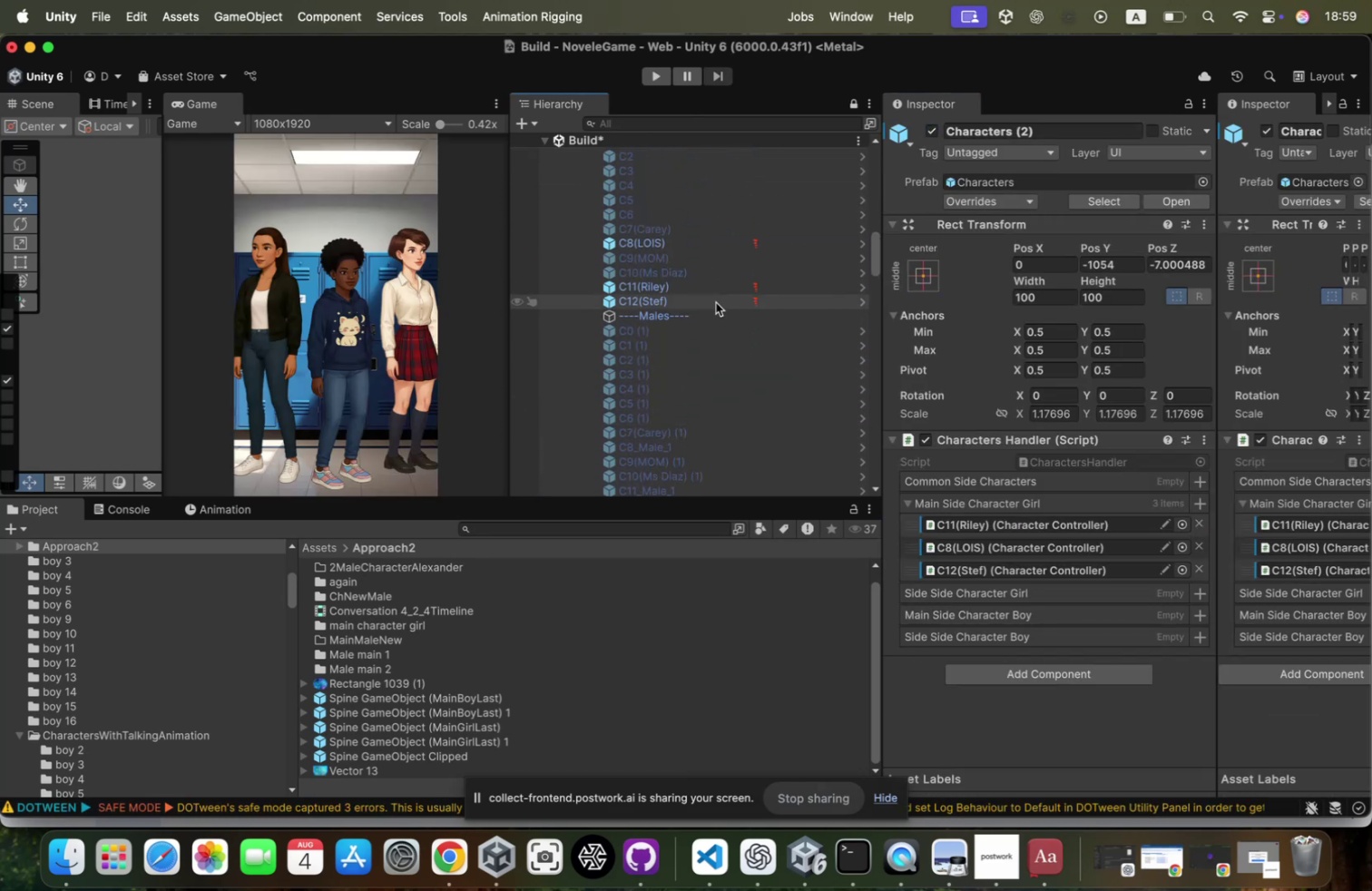 
left_click([716, 302])
 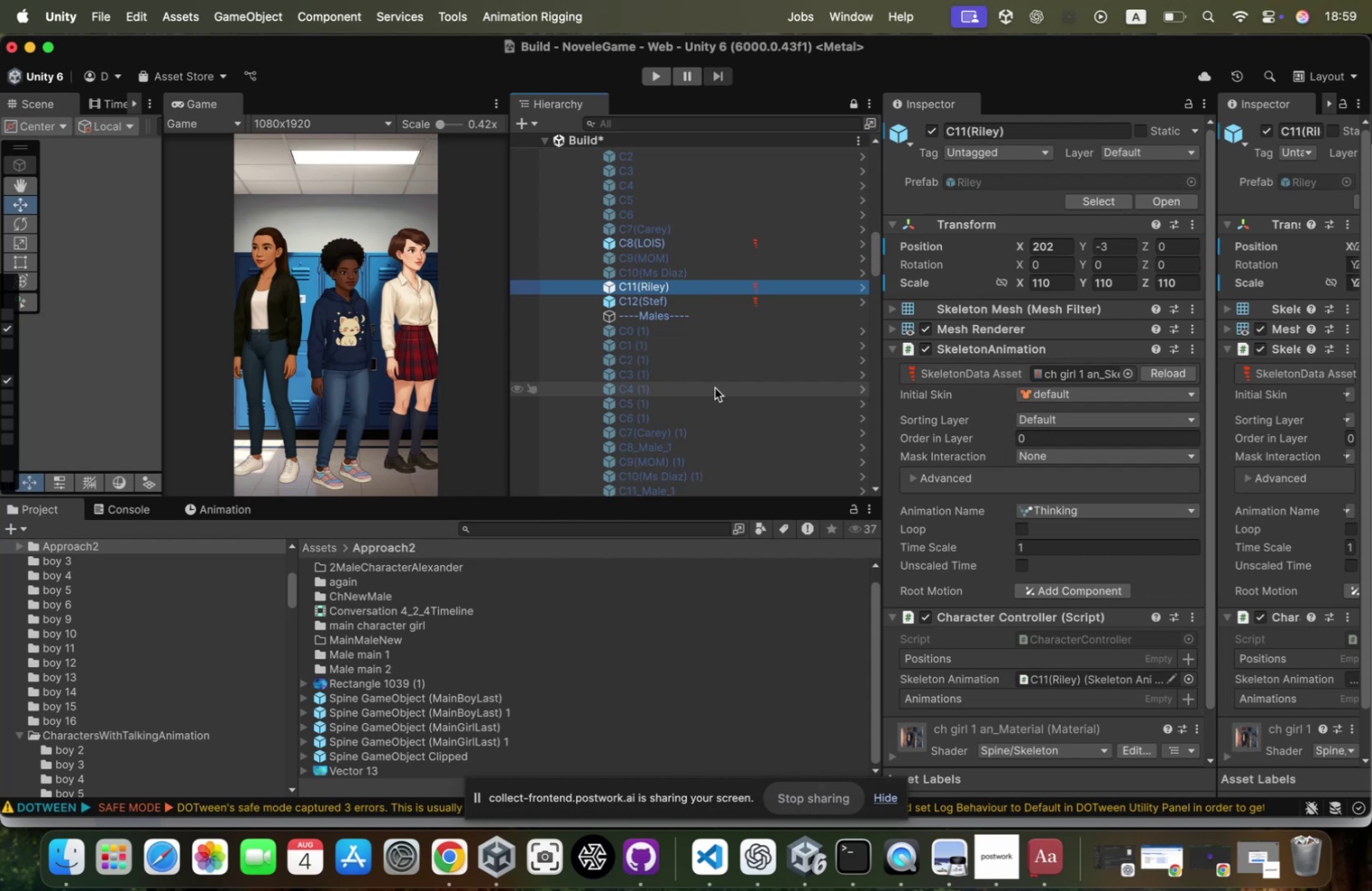 
left_click([718, 248])
 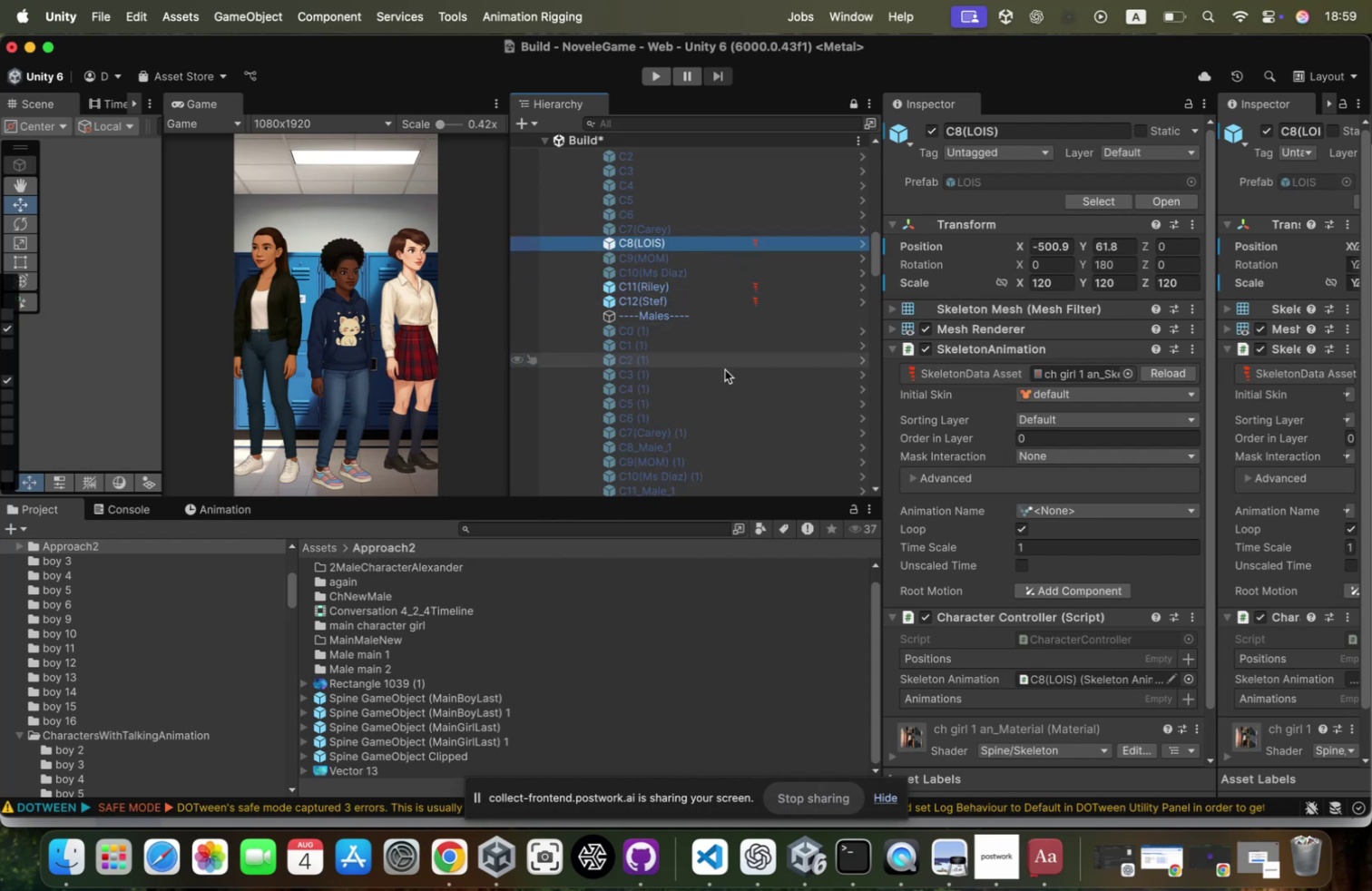 
scroll: coordinate [662, 412], scroll_direction: down, amount: 18.0
 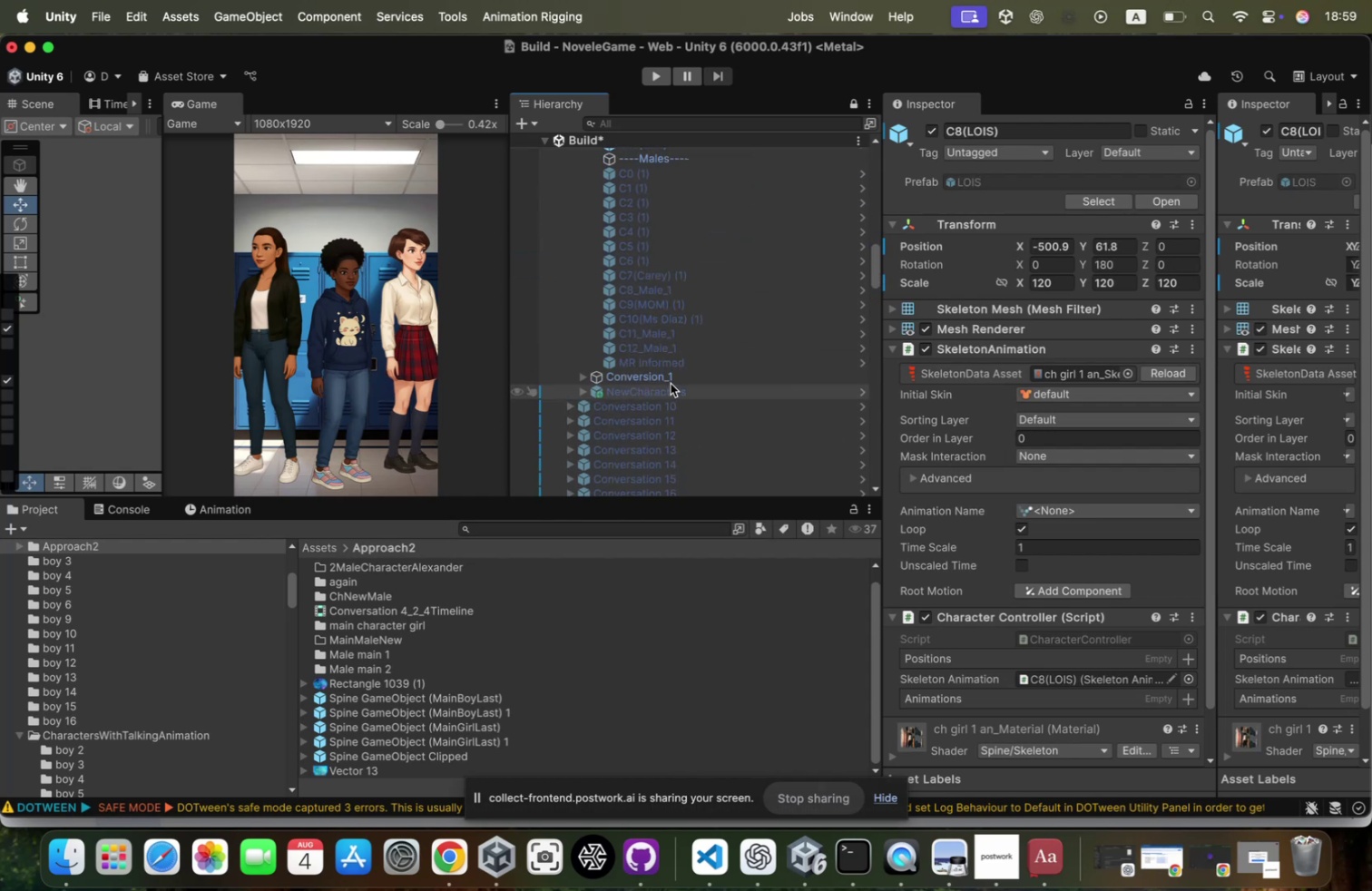 
left_click([671, 383])
 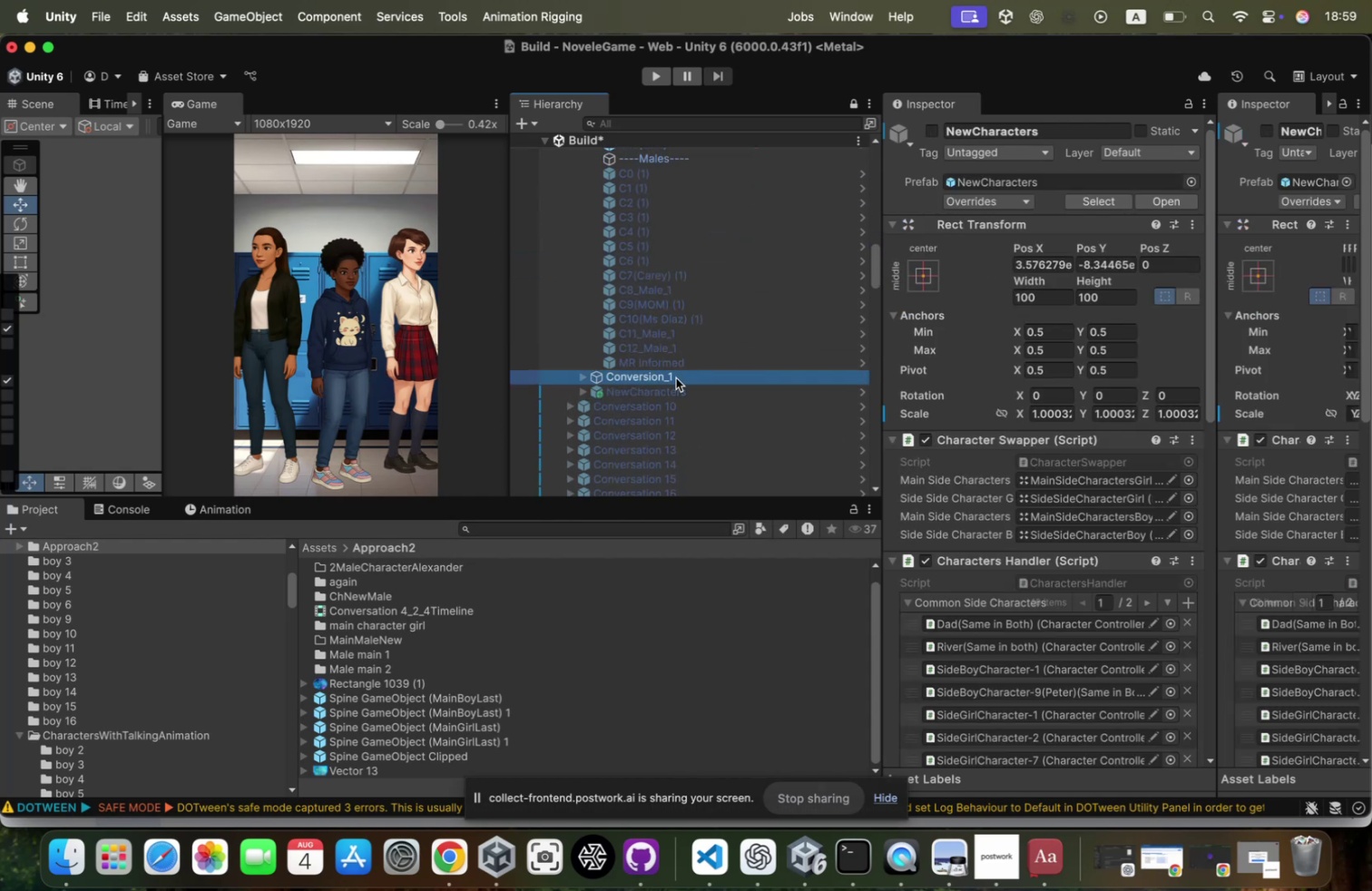 
left_click([676, 377])
 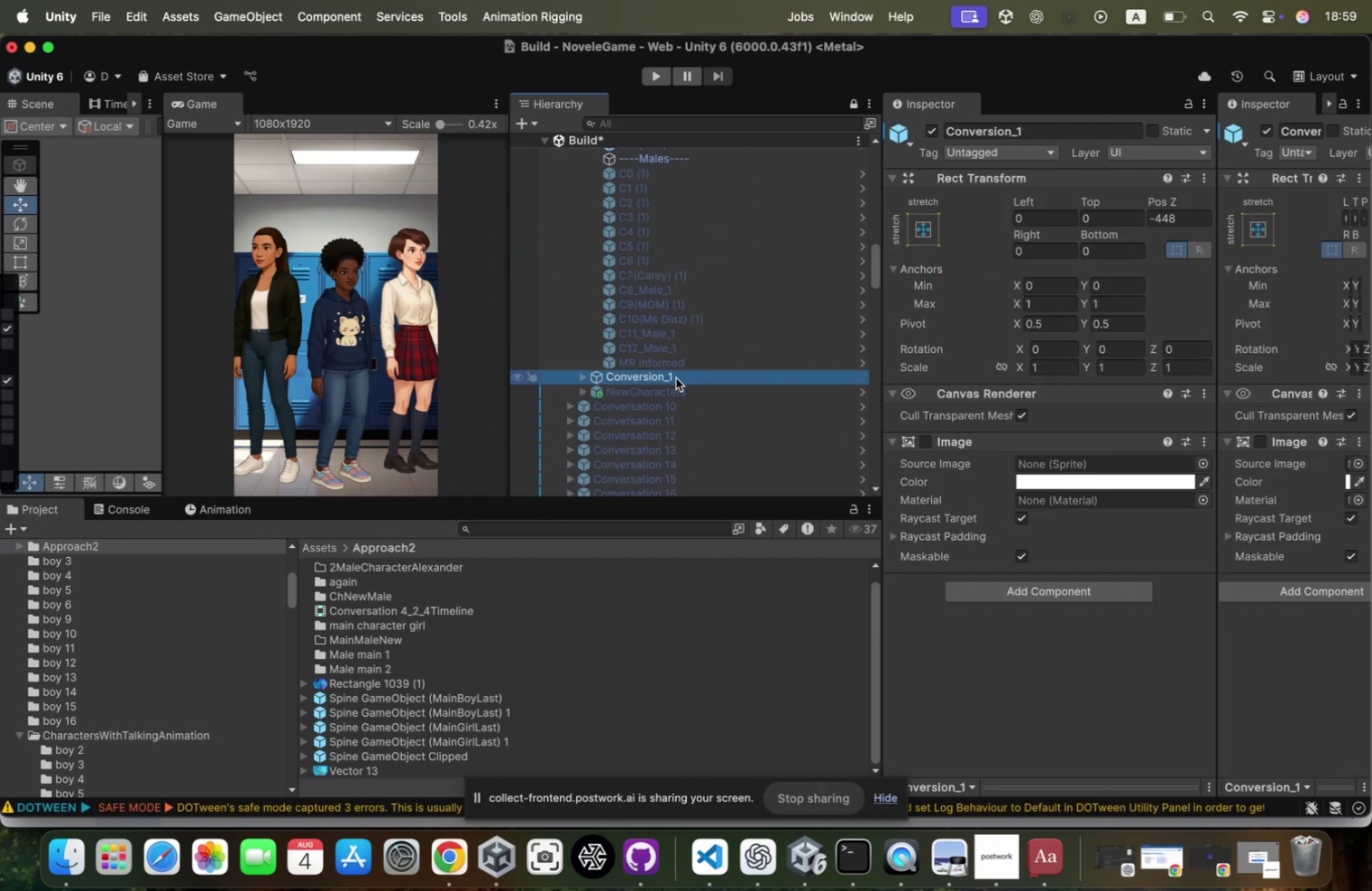 
scroll: coordinate [676, 377], scroll_direction: up, amount: 11.0
 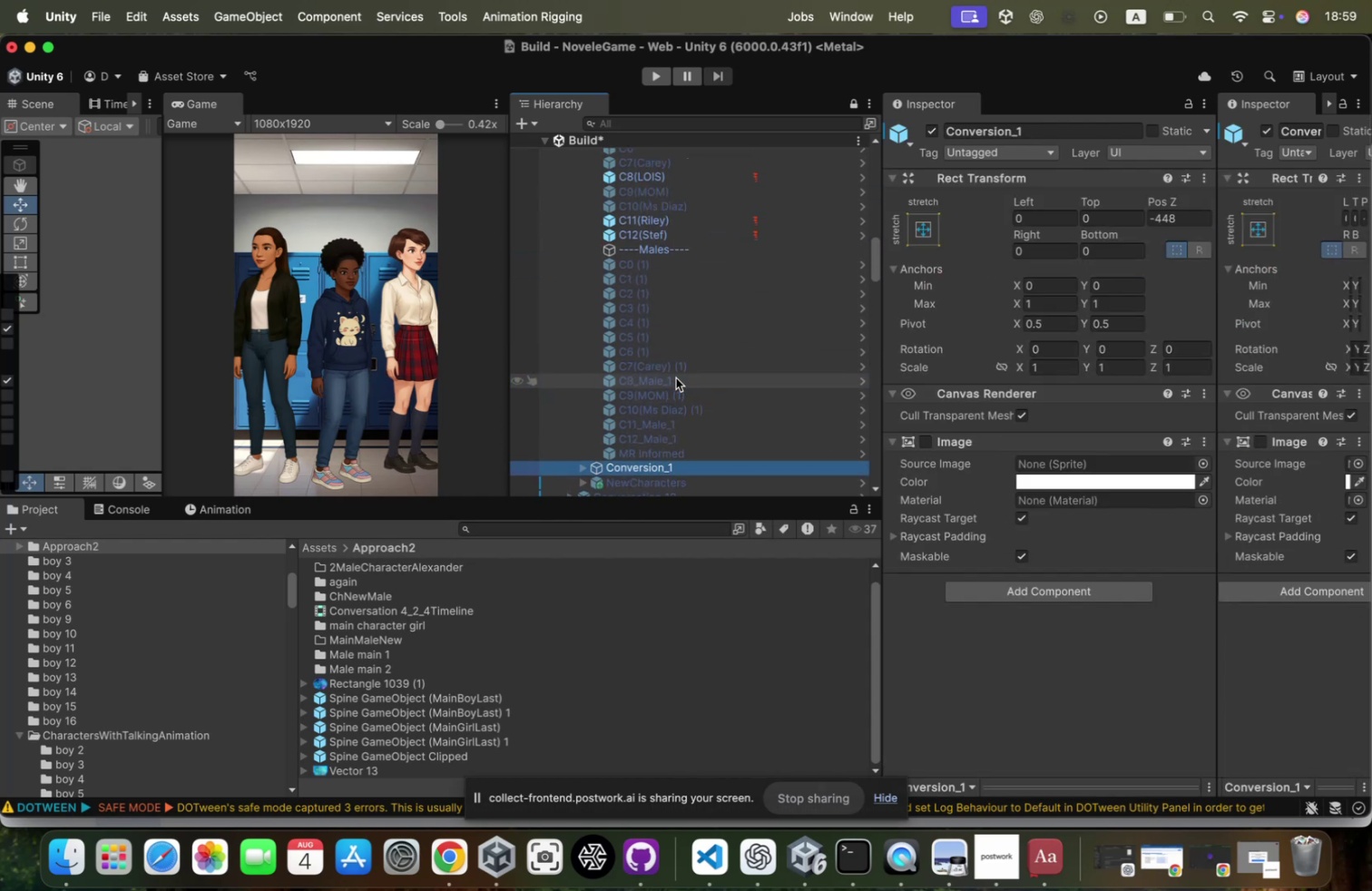 
key(ArrowRight)
 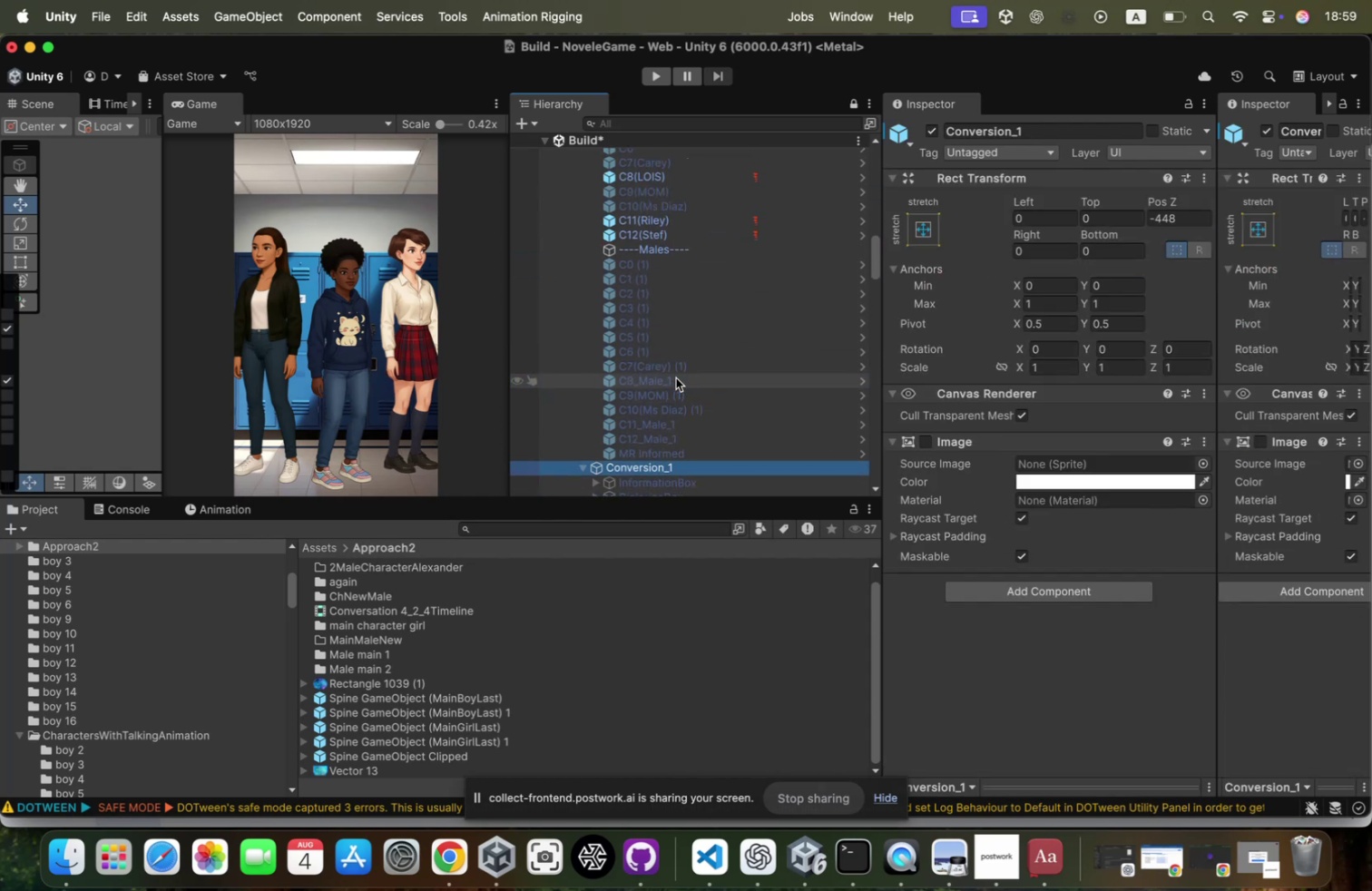 
scroll: coordinate [676, 377], scroll_direction: down, amount: 14.0
 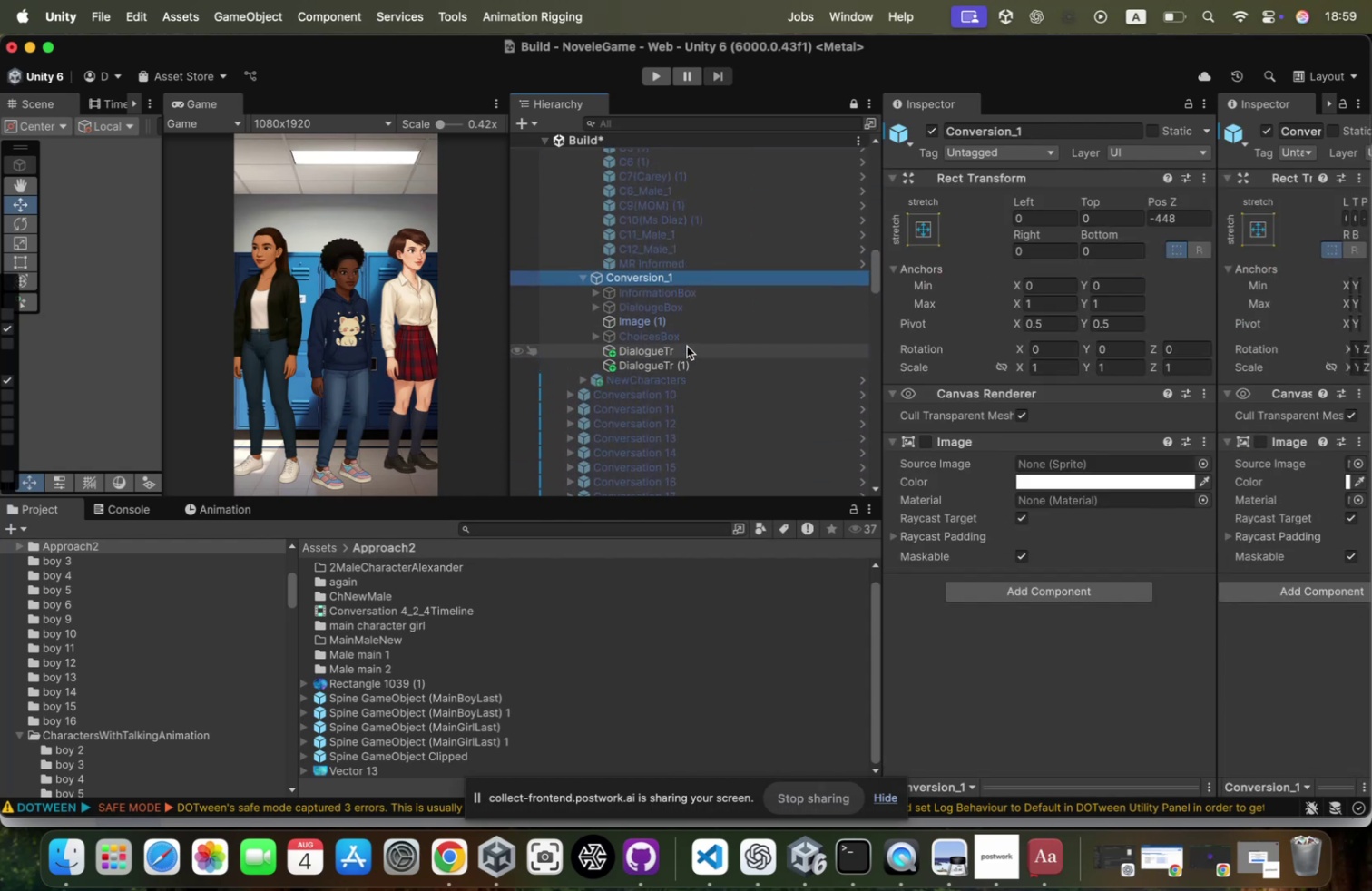 
left_click([687, 346])
 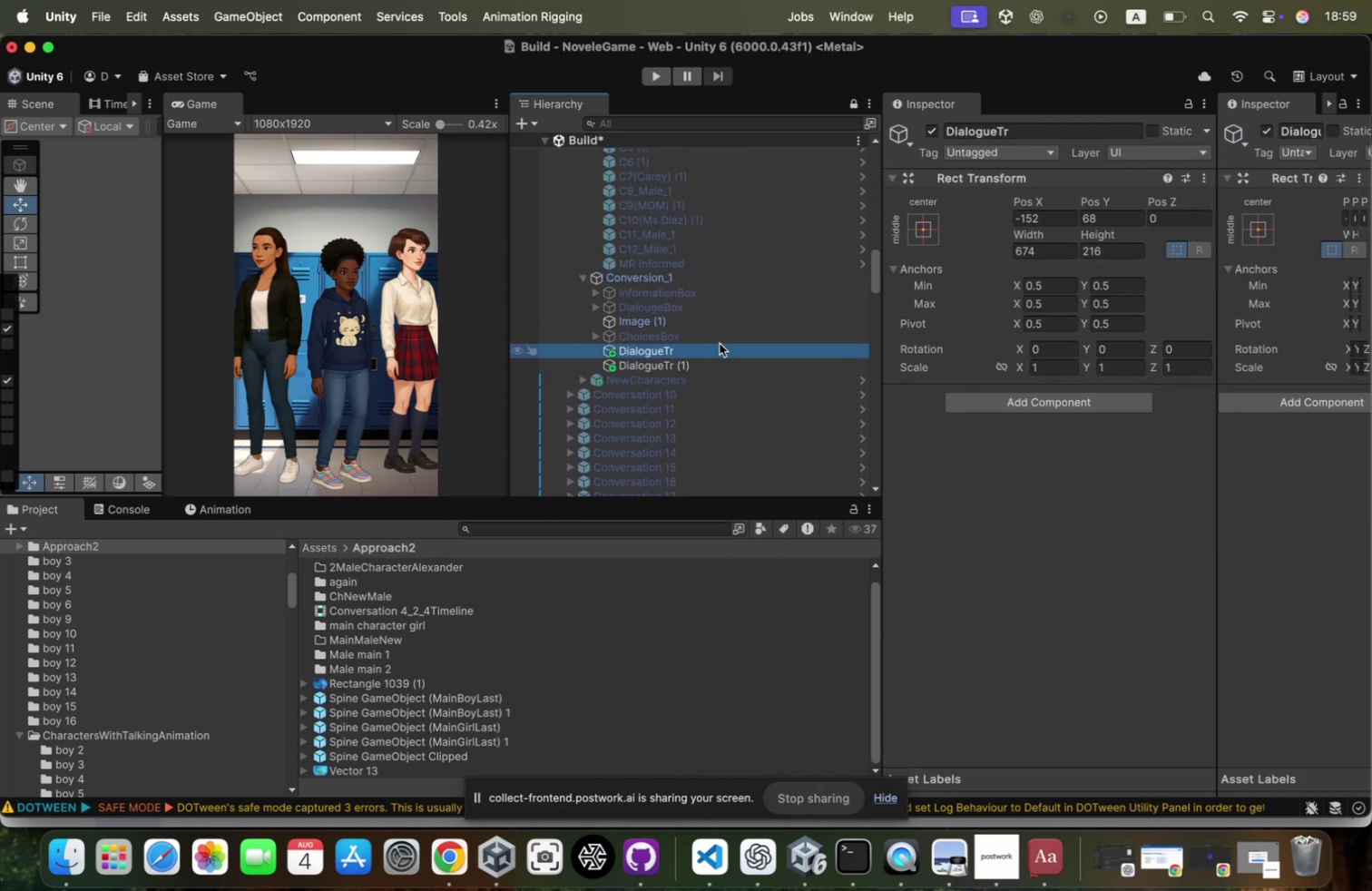 
key(ArrowUp)
 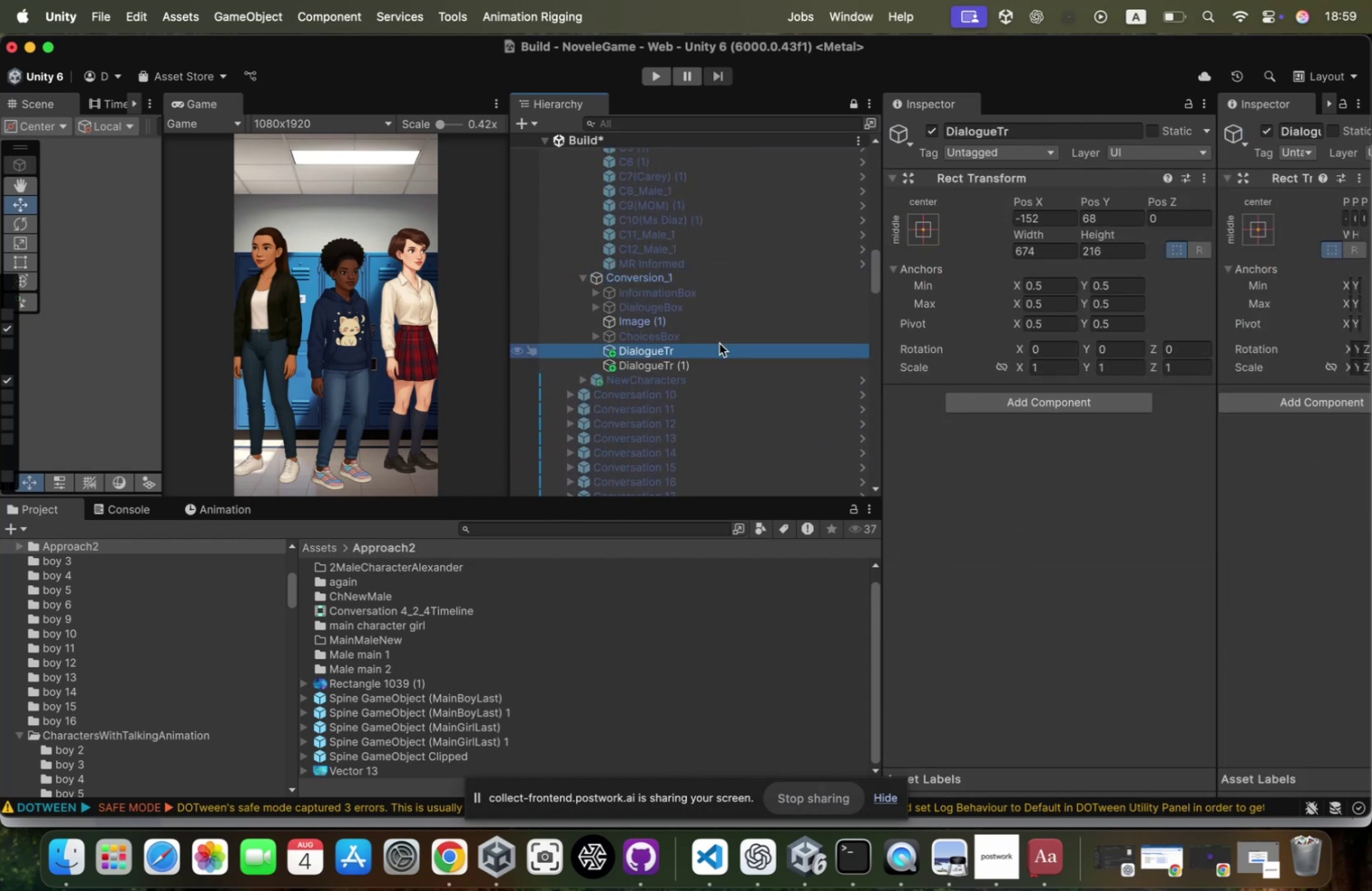 
key(ArrowDown)
 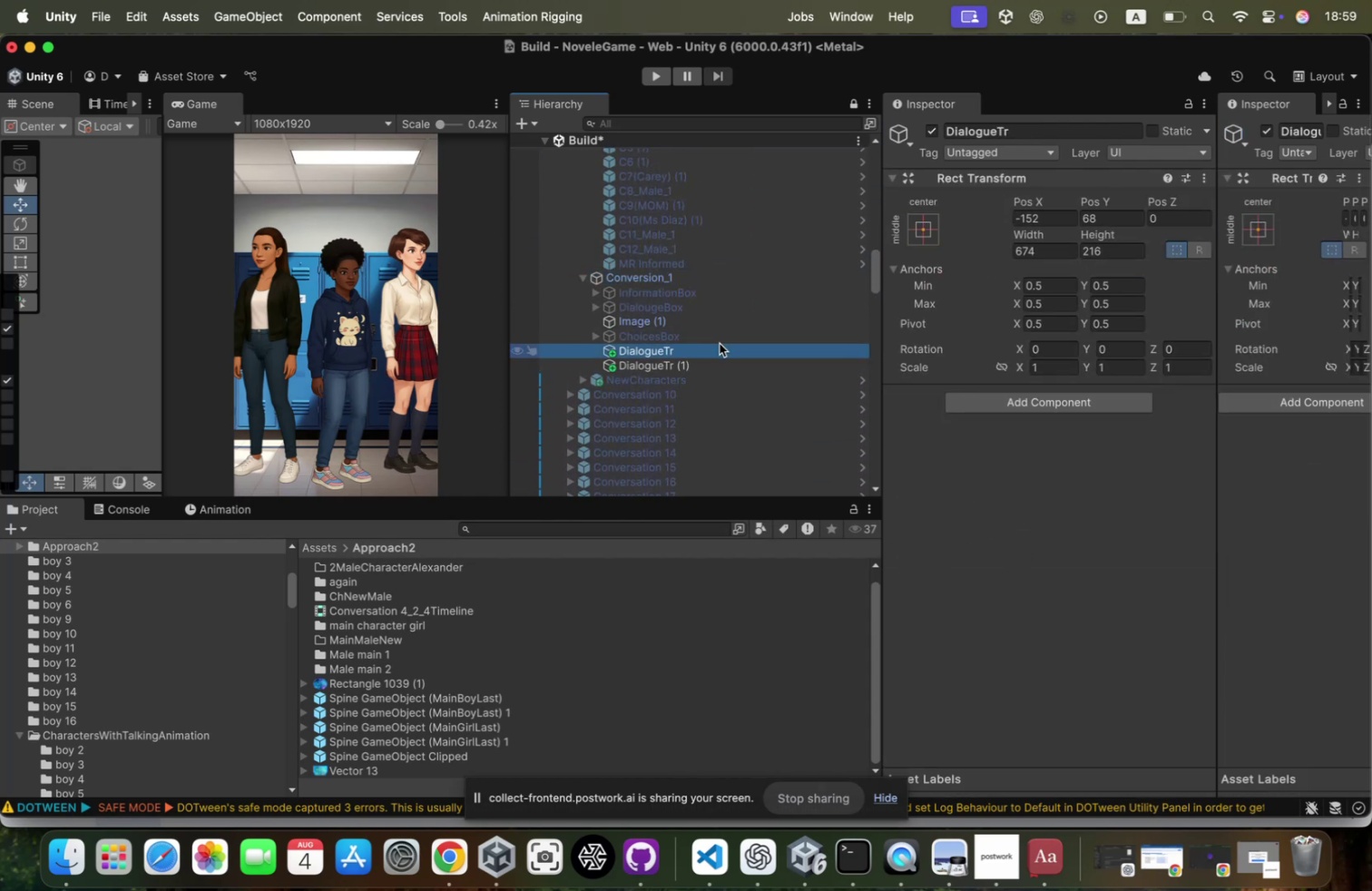 
key(ArrowUp)
 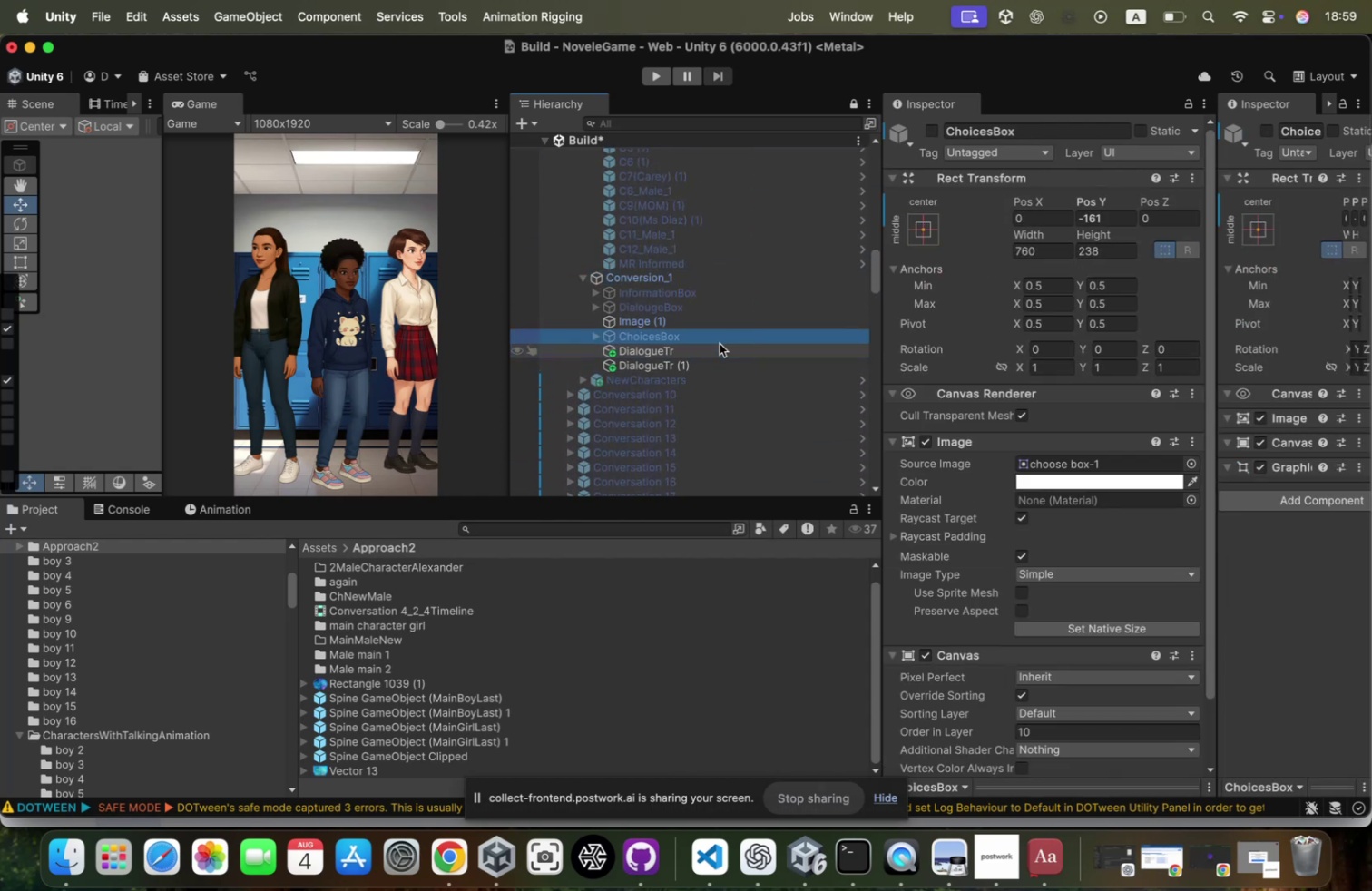 
key(ArrowUp)
 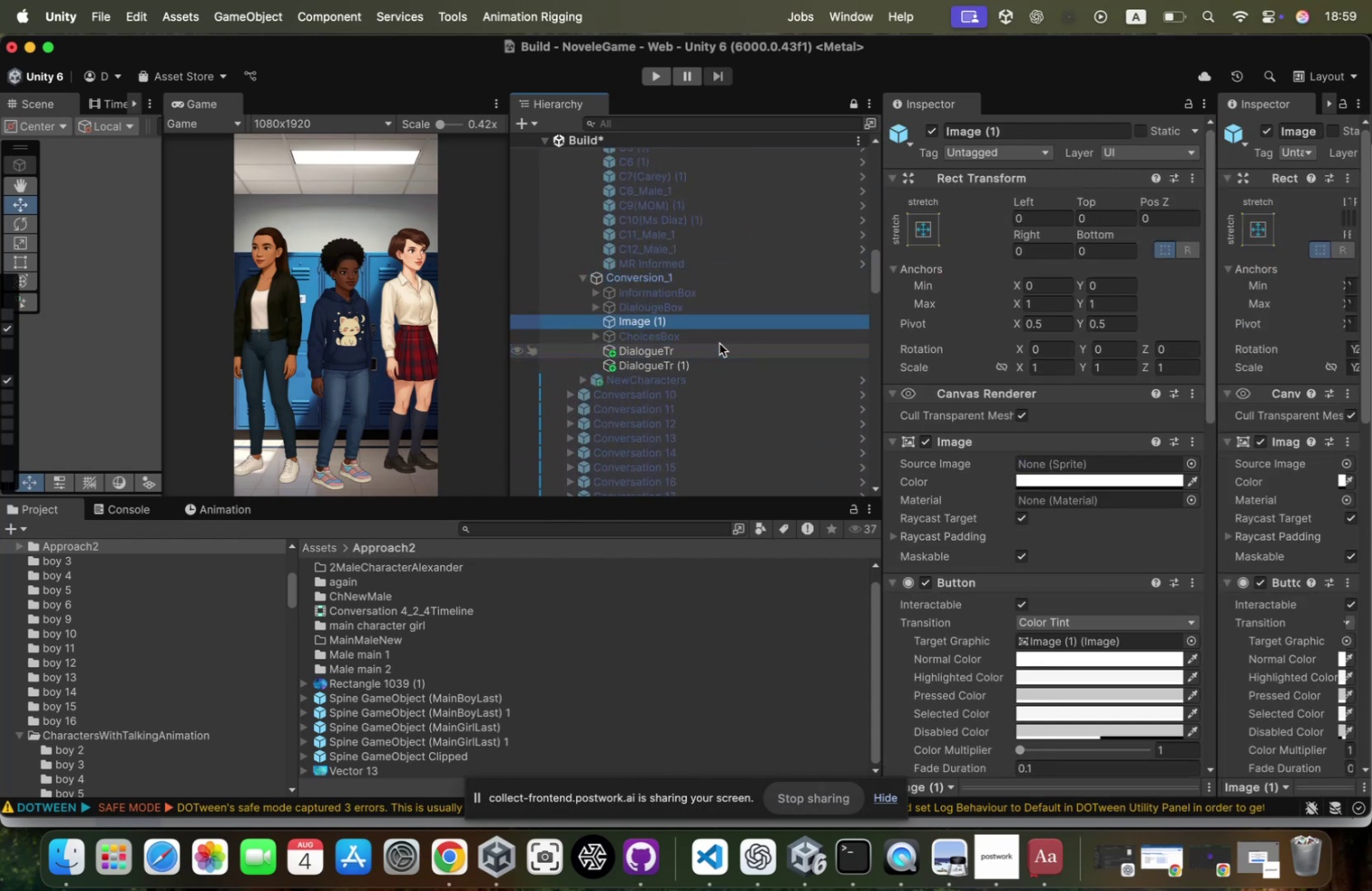 
key(ArrowUp)
 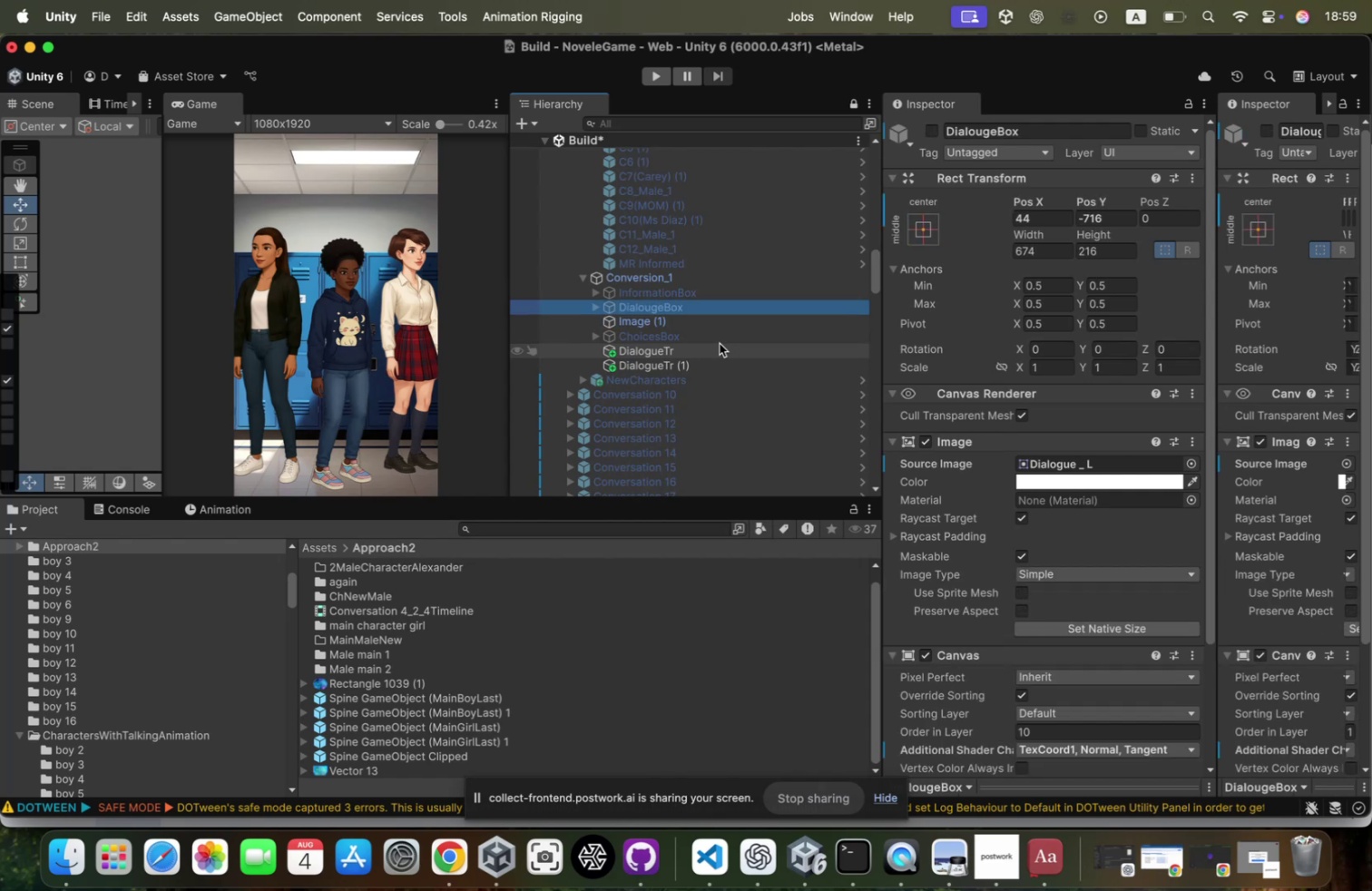 
key(ArrowUp)
 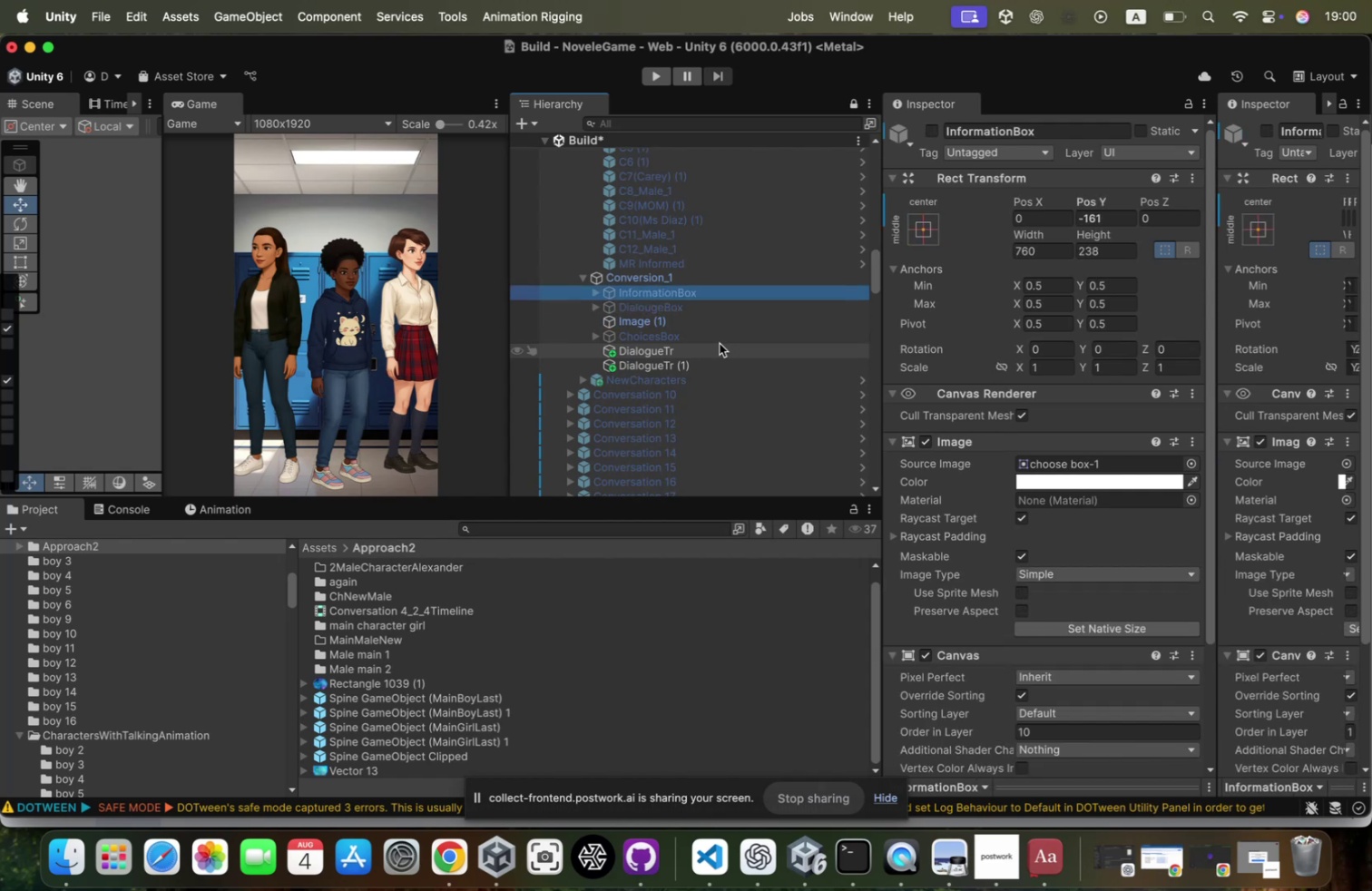 
key(ArrowUp)
 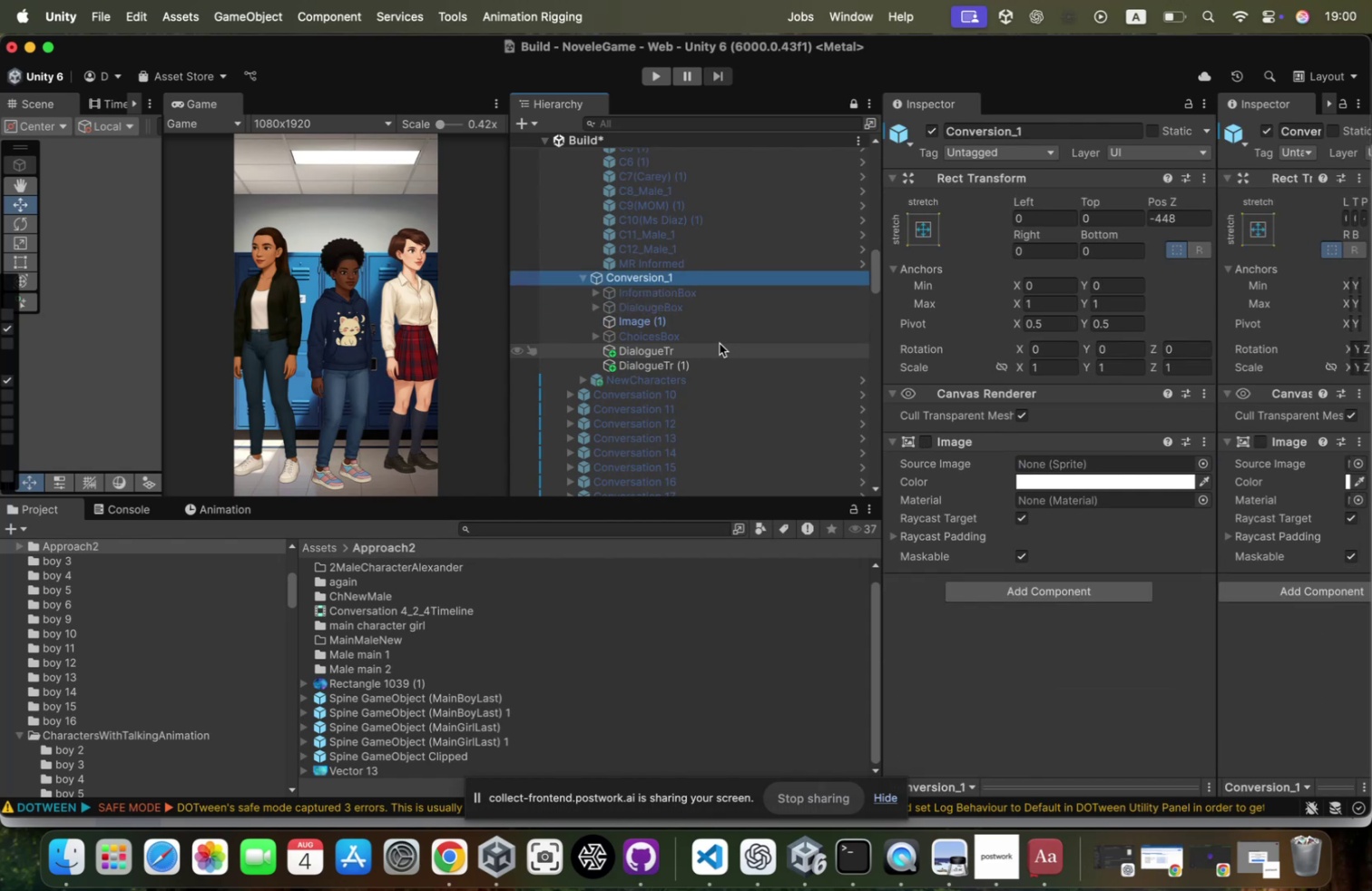 
scroll: coordinate [720, 343], scroll_direction: up, amount: 19.0
 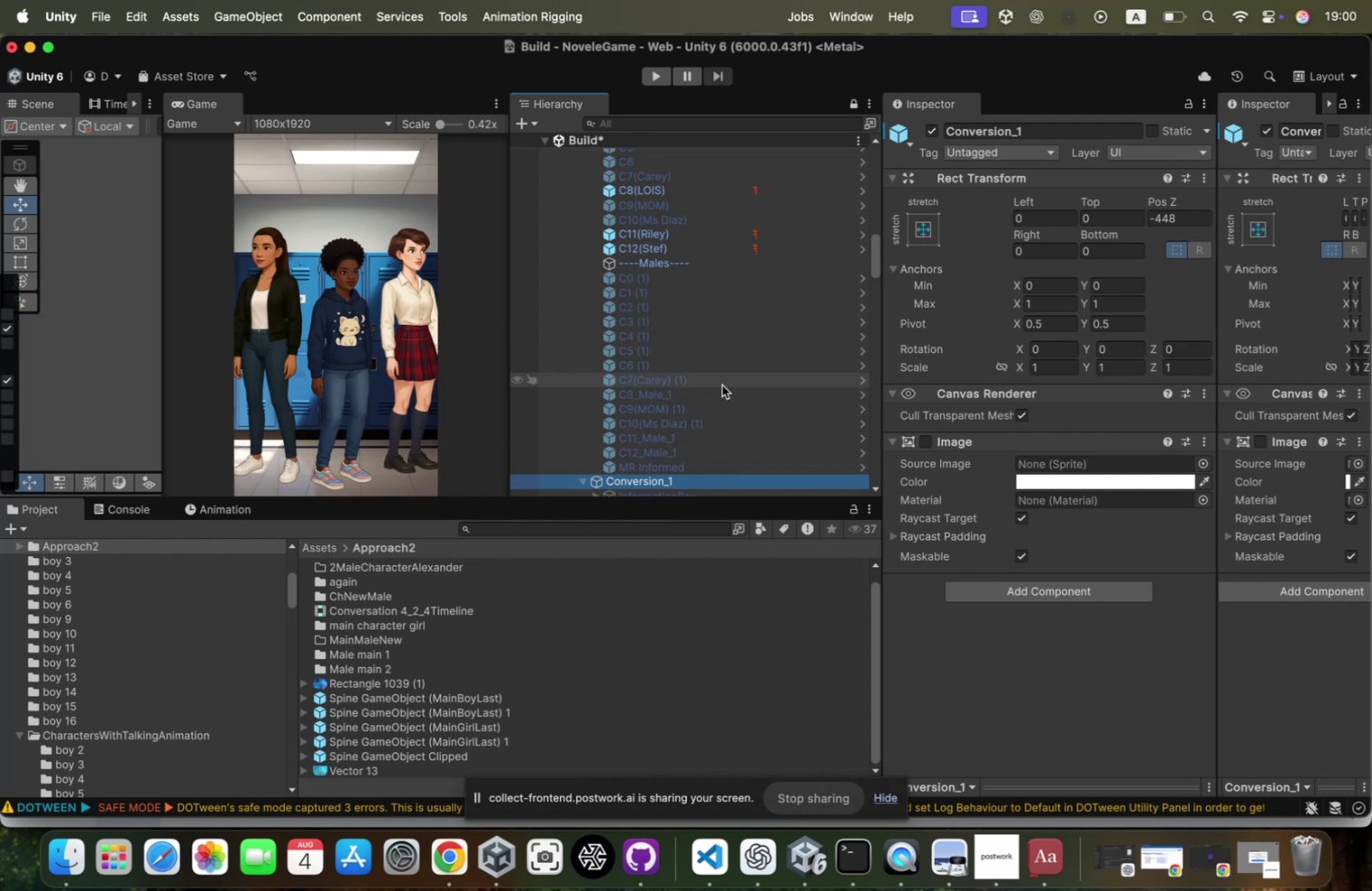 
left_click([723, 383])
 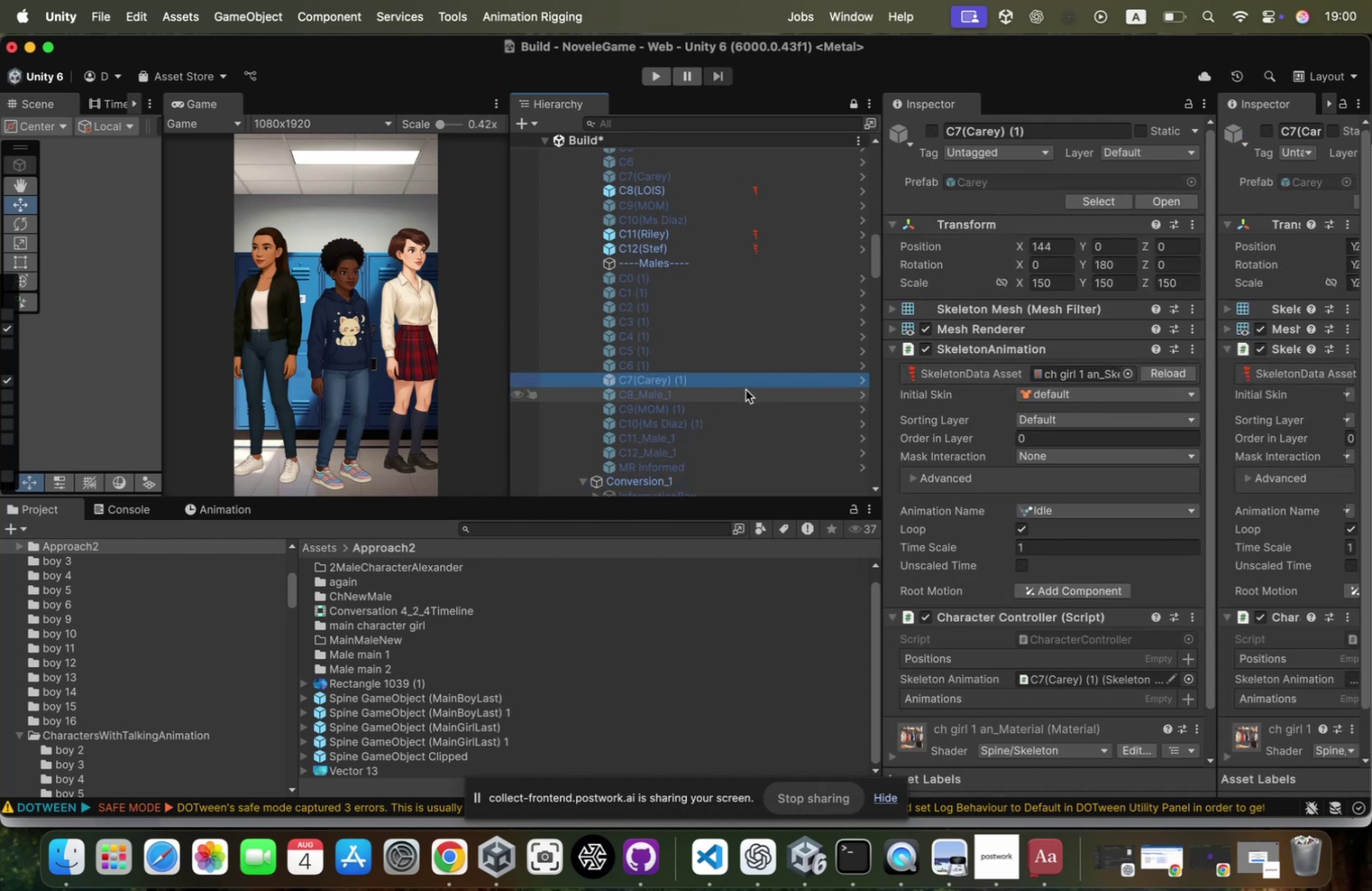 
hold_key(key=CommandLeft, duration=0.77)
 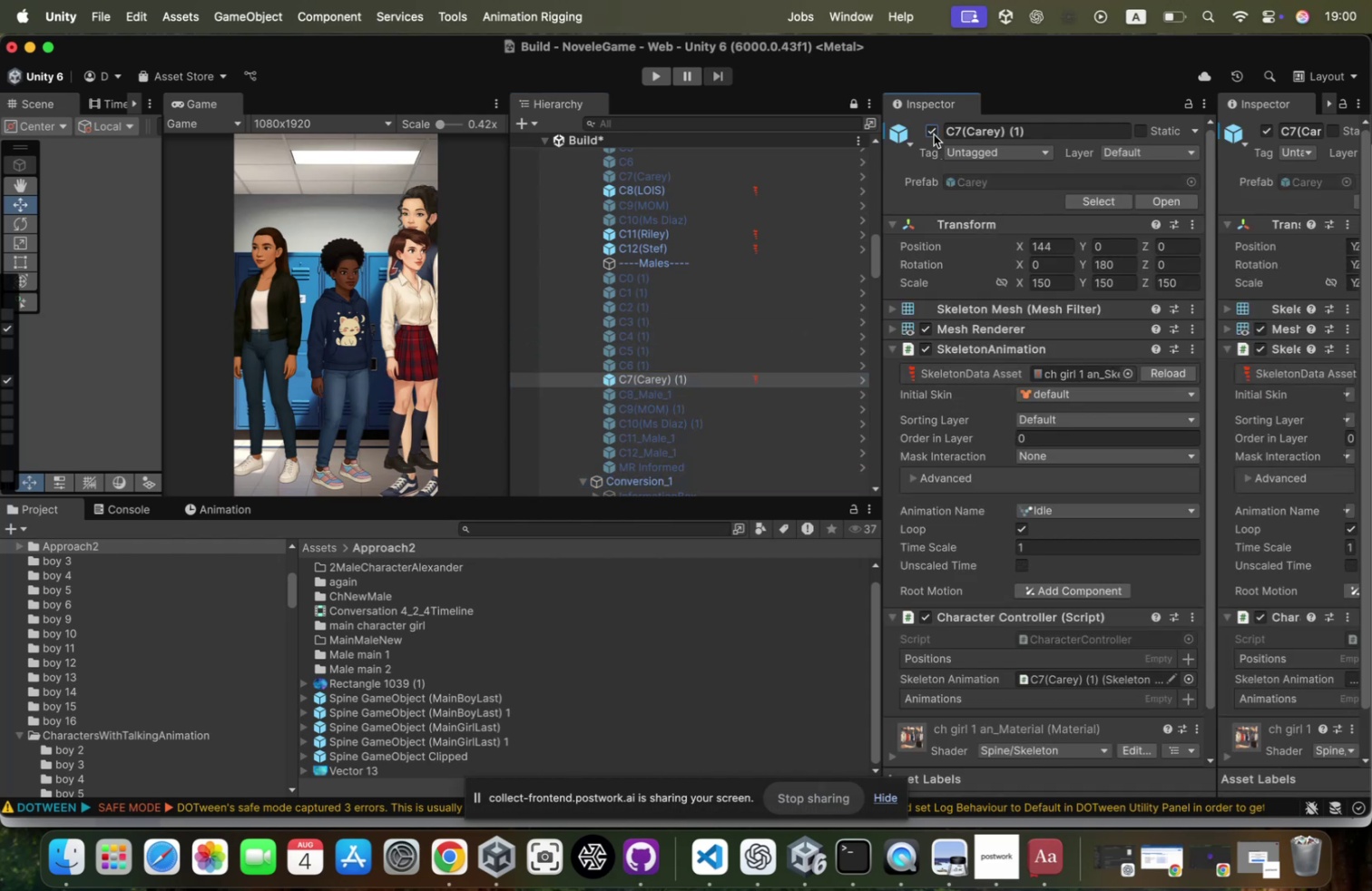 
left_click([934, 133])
 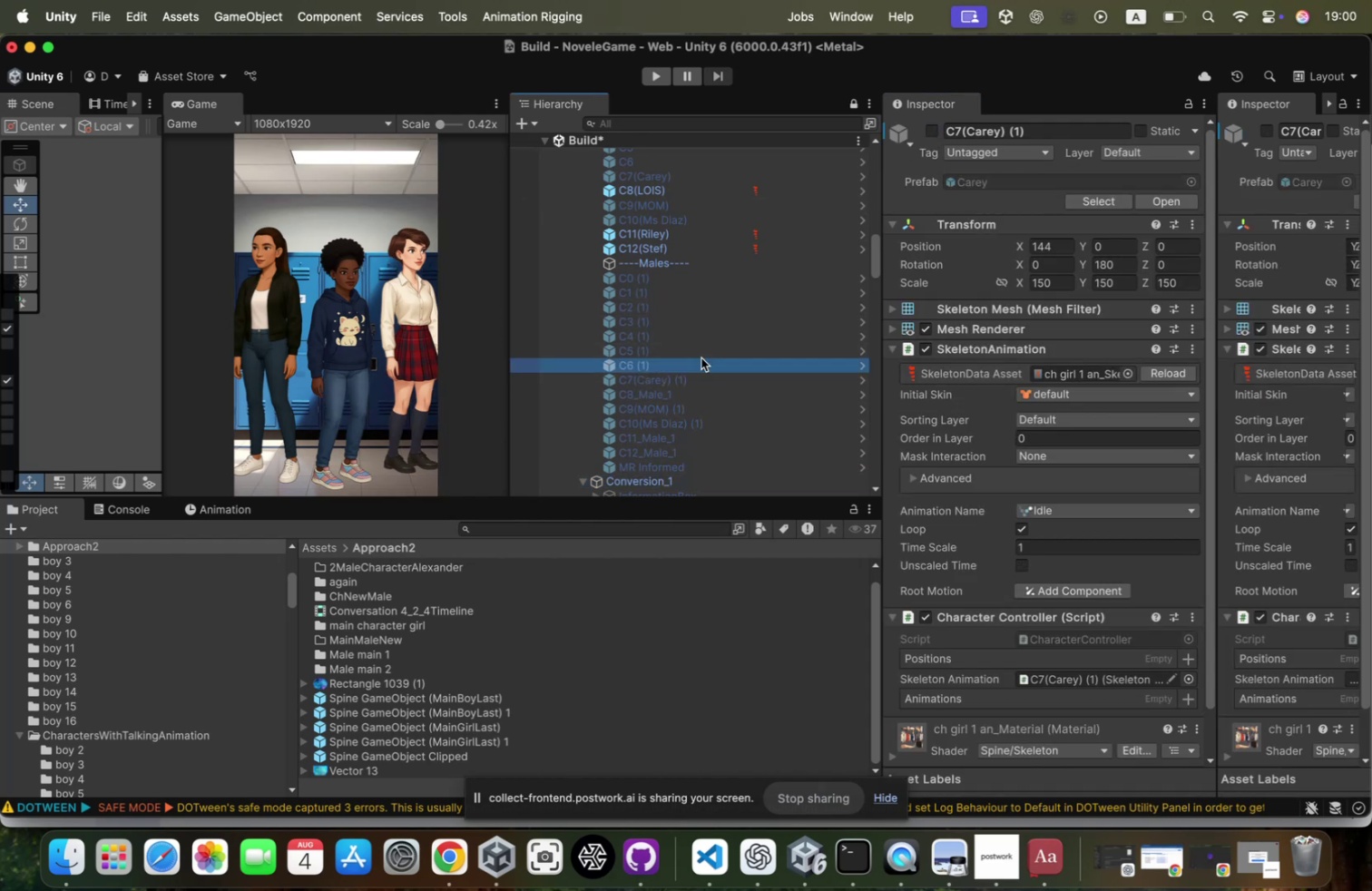 
hold_key(key=CommandLeft, duration=0.35)
 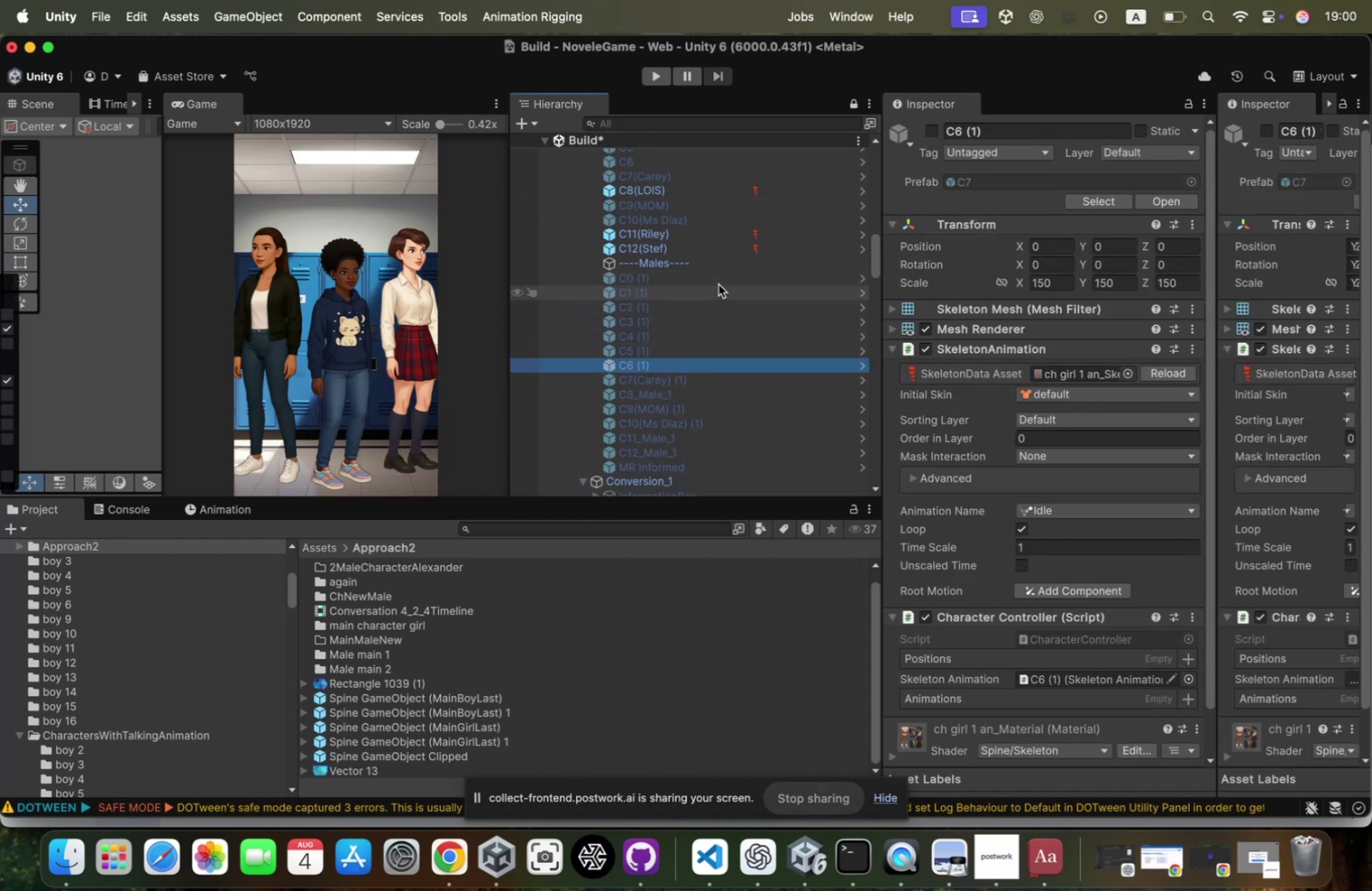 
left_click([718, 284])
 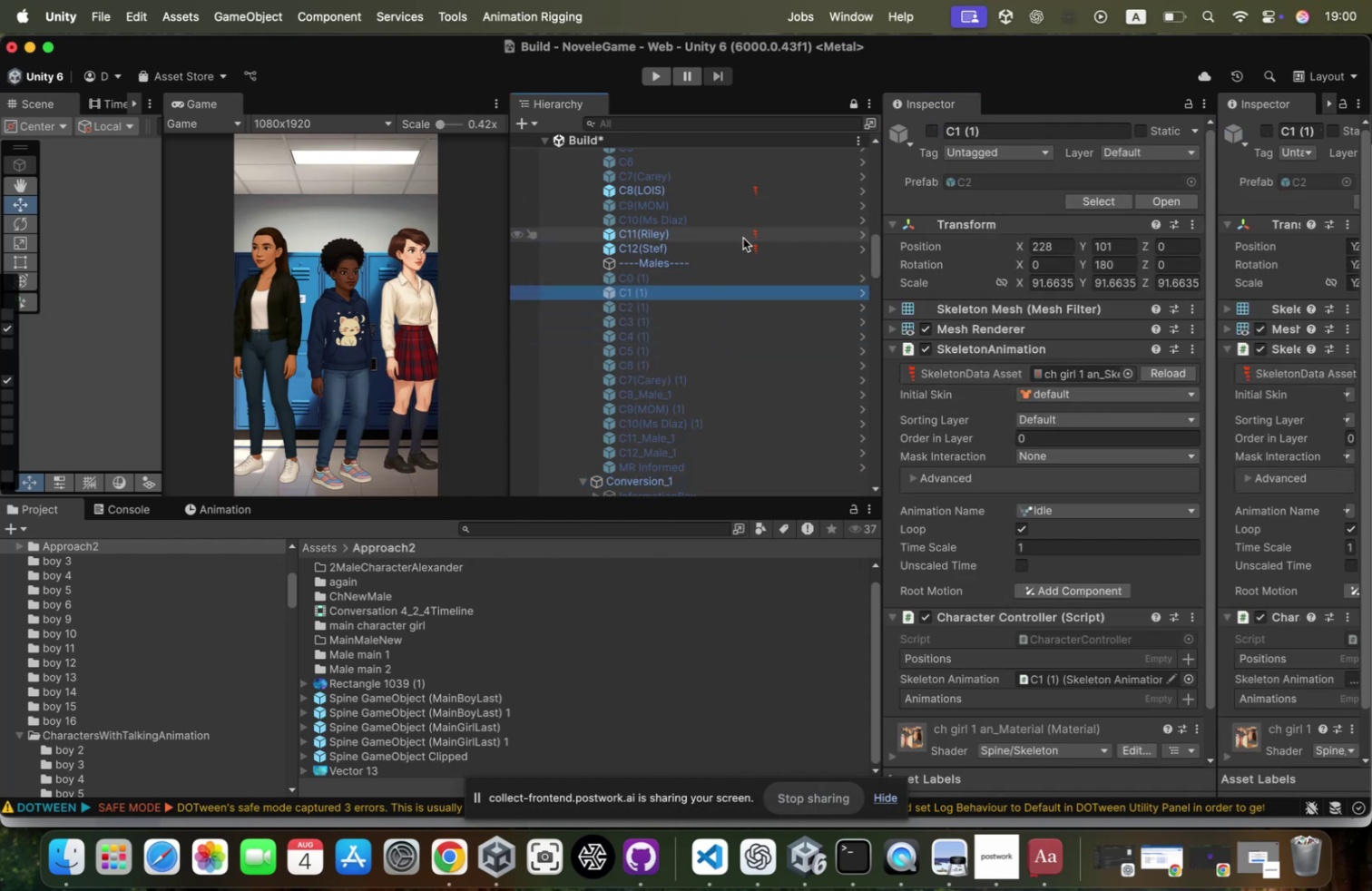 
left_click([740, 245])
 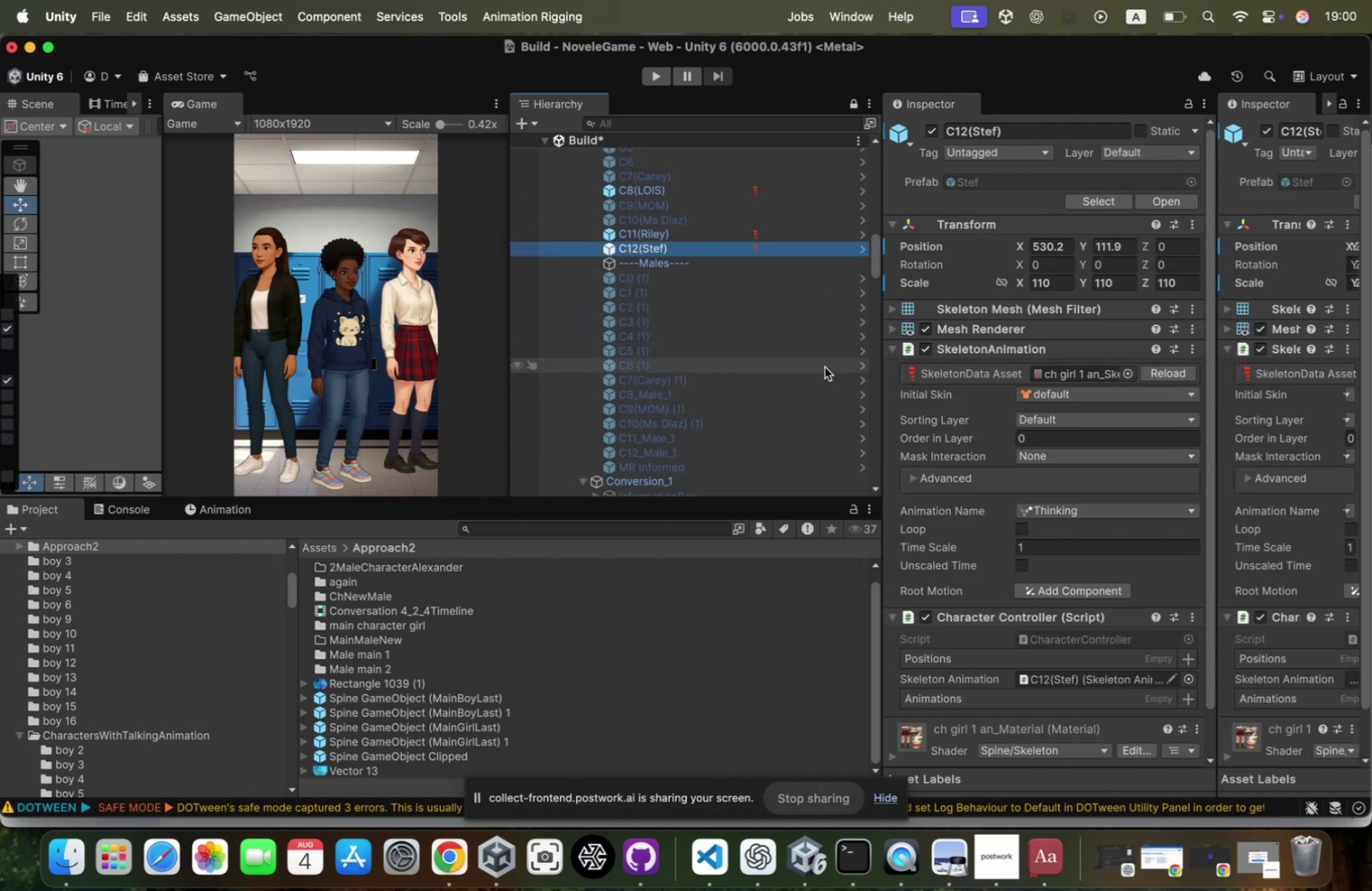 
scroll: coordinate [705, 333], scroll_direction: up, amount: 25.0
 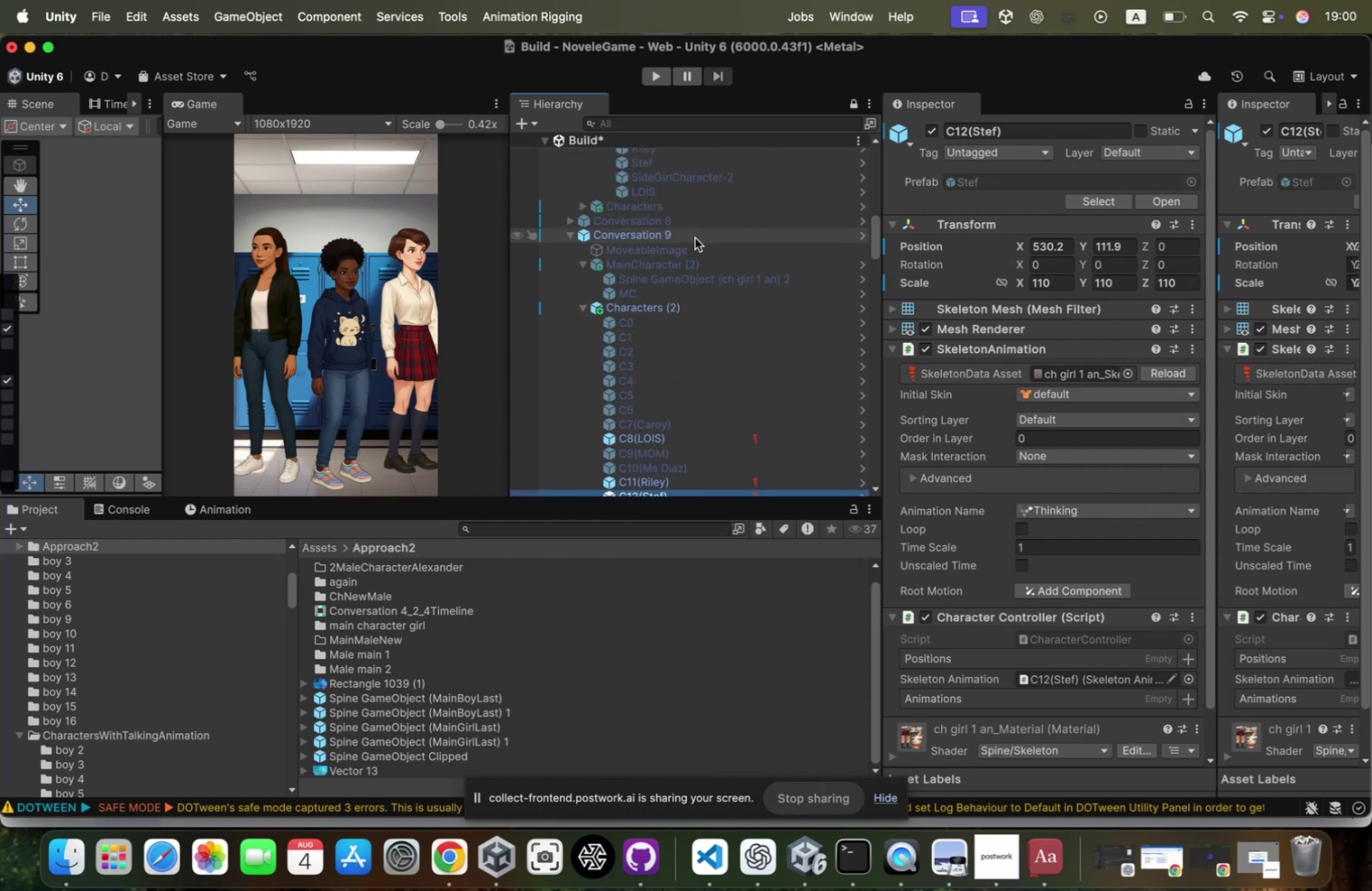 
scroll: coordinate [704, 258], scroll_direction: down, amount: 48.0
 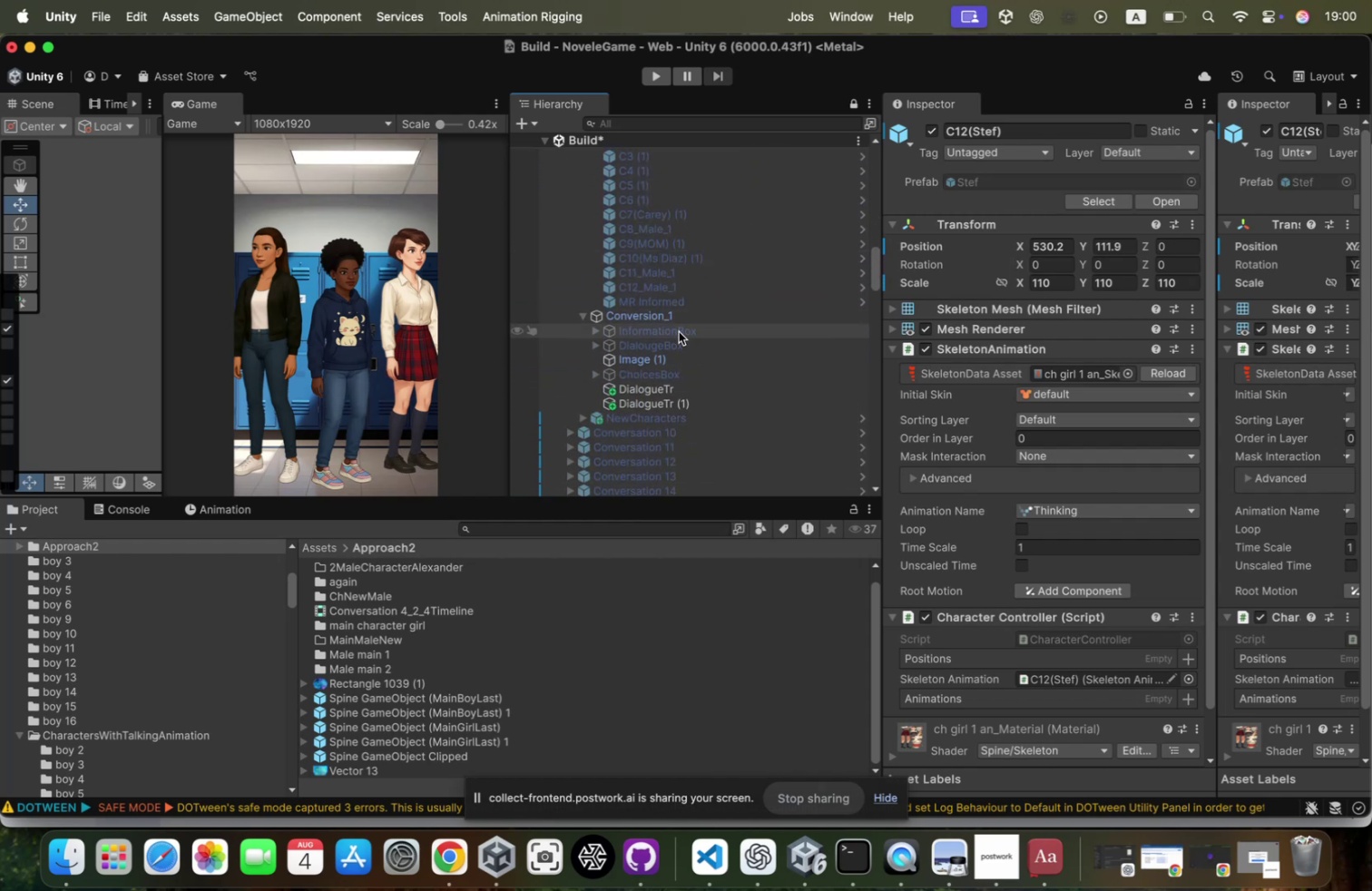 
scroll: coordinate [701, 296], scroll_direction: up, amount: 41.0
 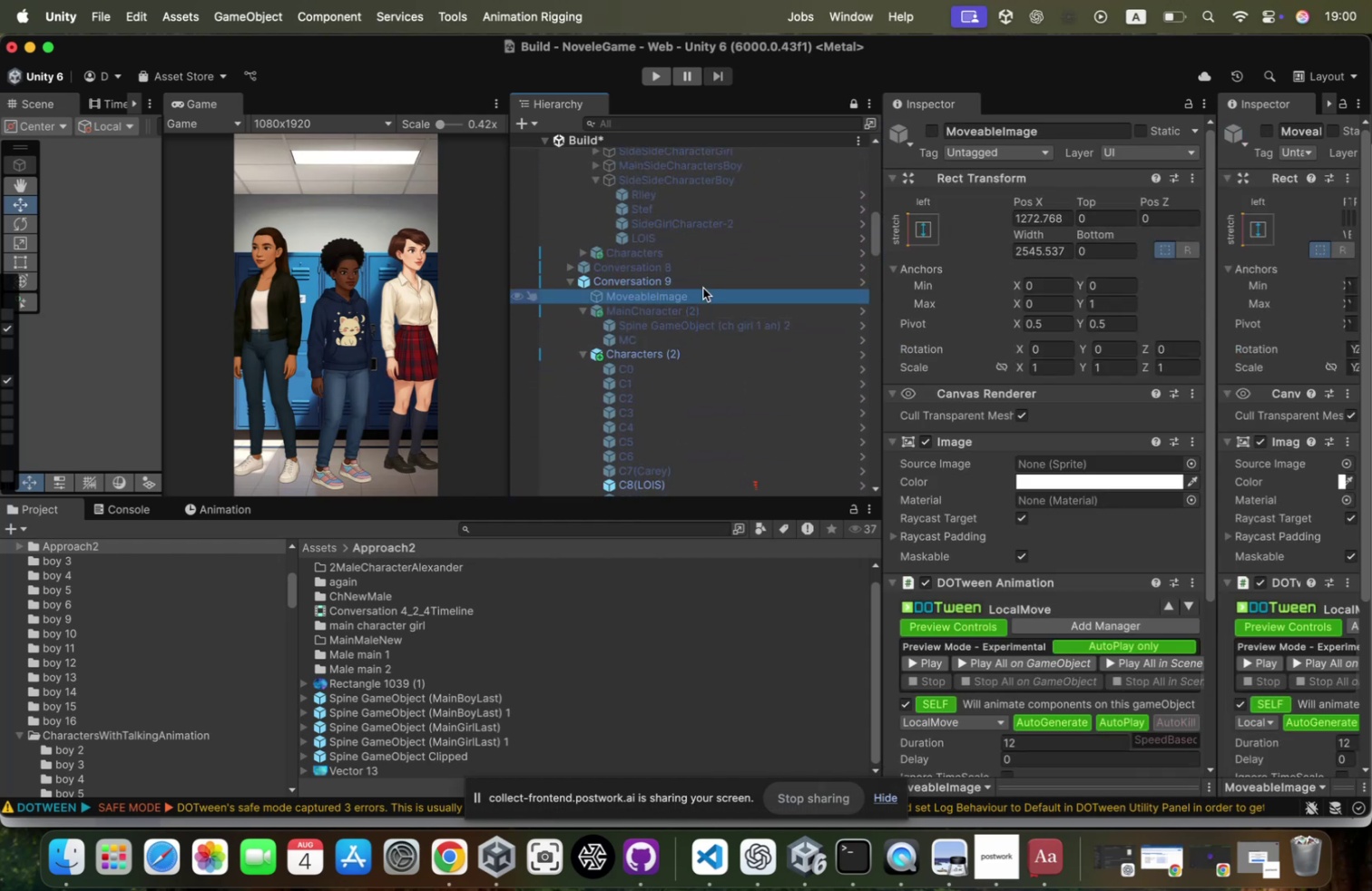 
left_click([716, 276])
 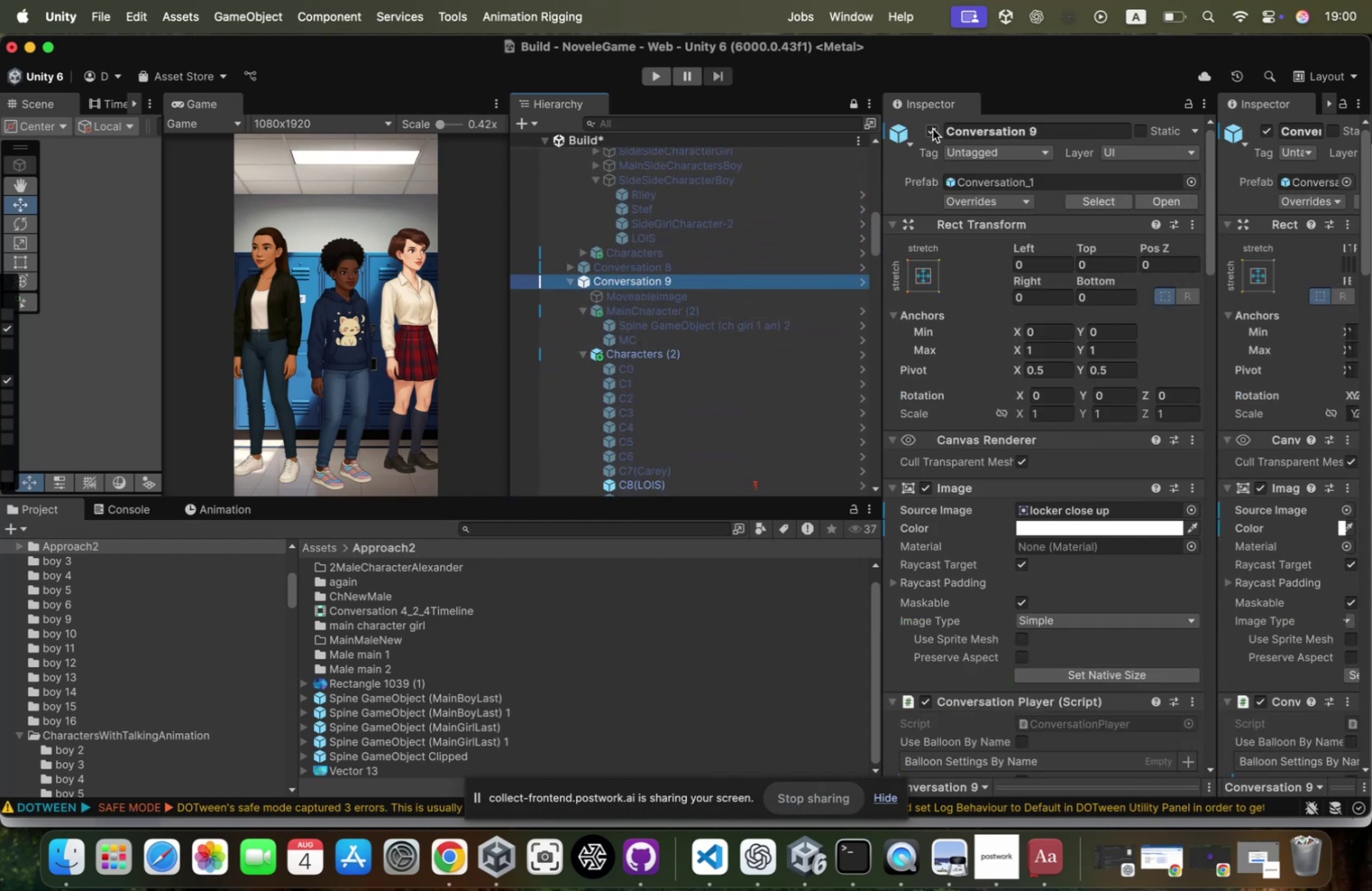 
left_click([933, 129])
 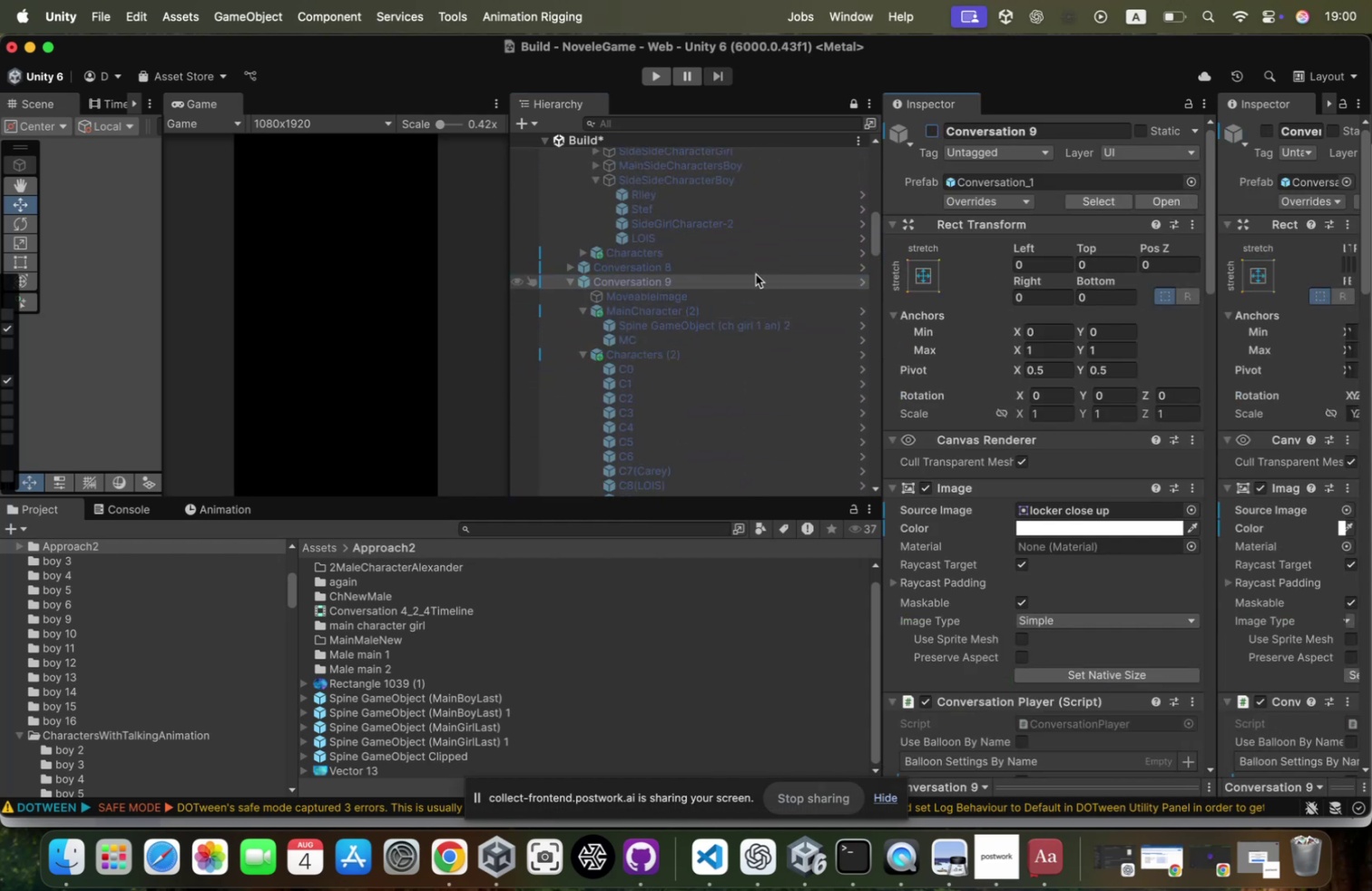 
scroll: coordinate [756, 274], scroll_direction: up, amount: 190.0
 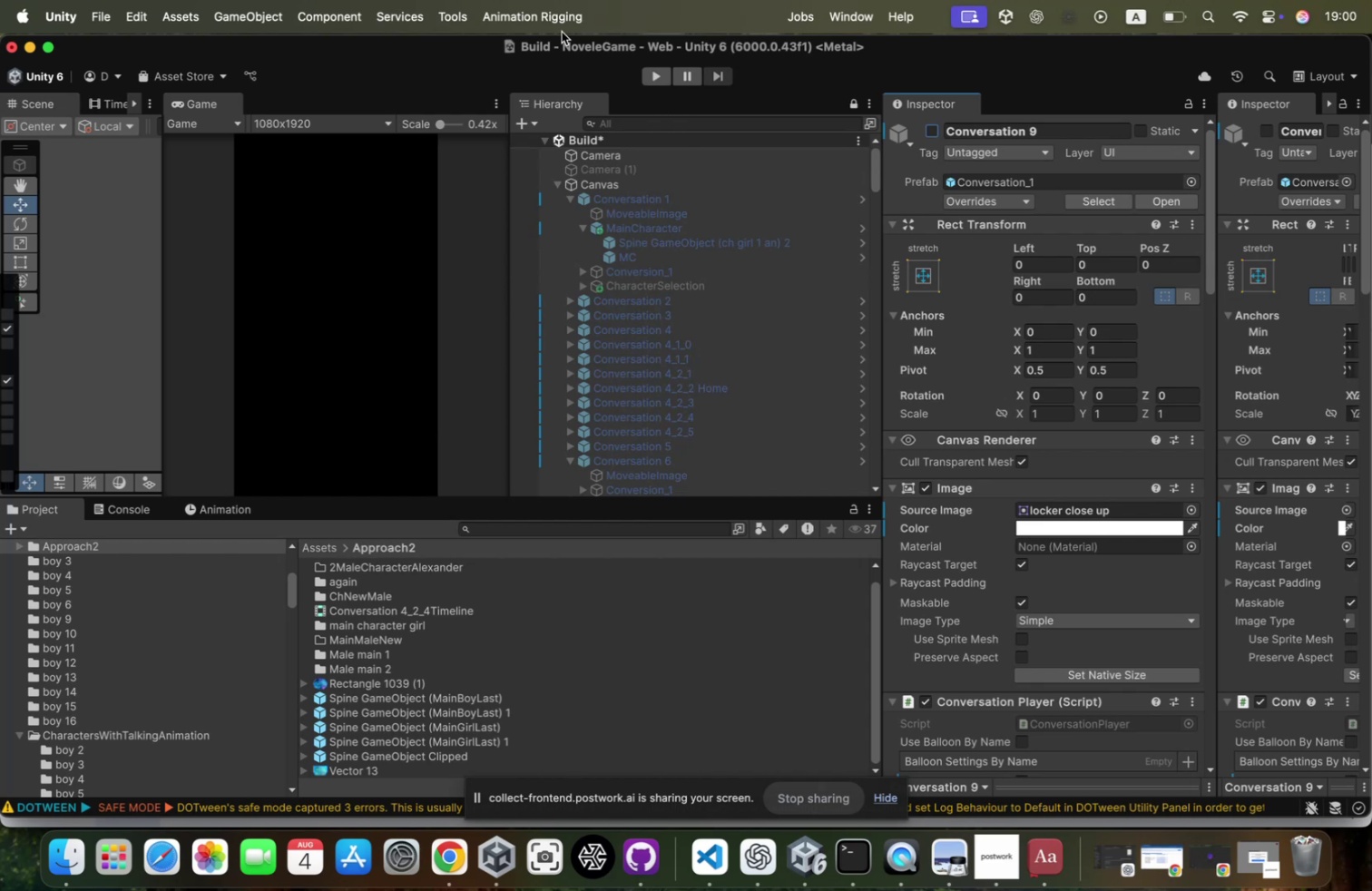 
mouse_move([168, 40])
 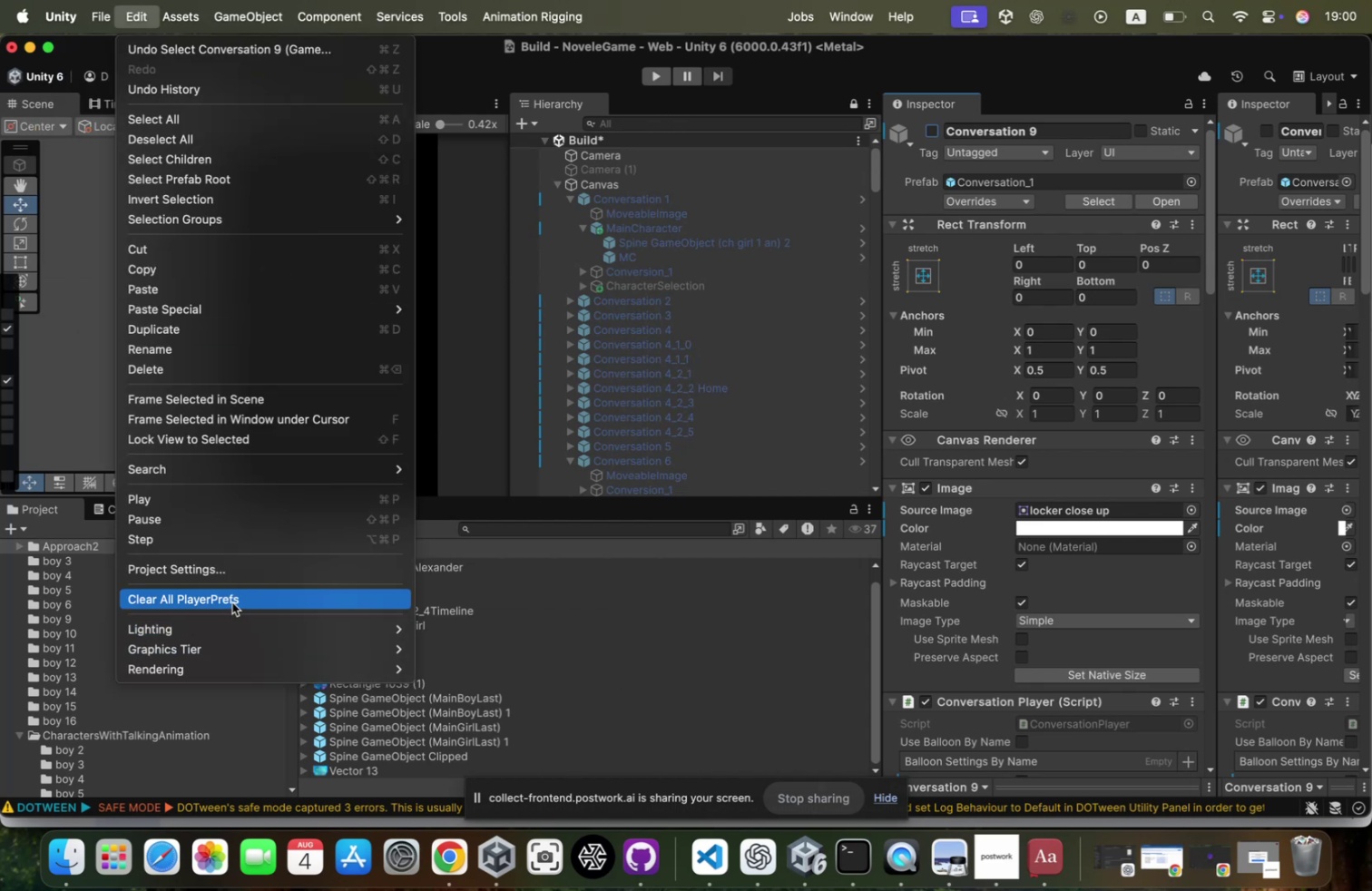 
left_click([733, 365])
 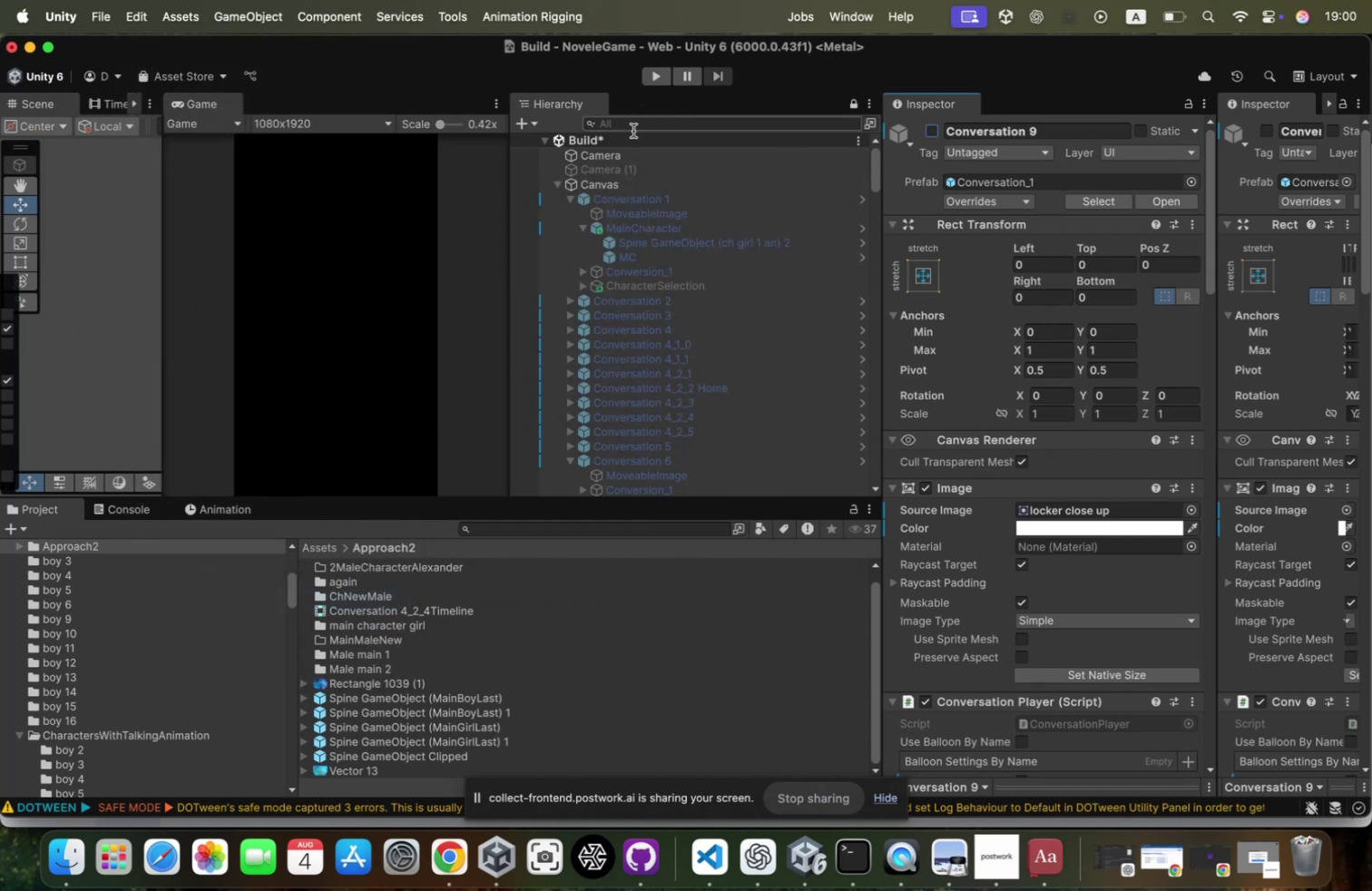 
right_click([629, 140])
 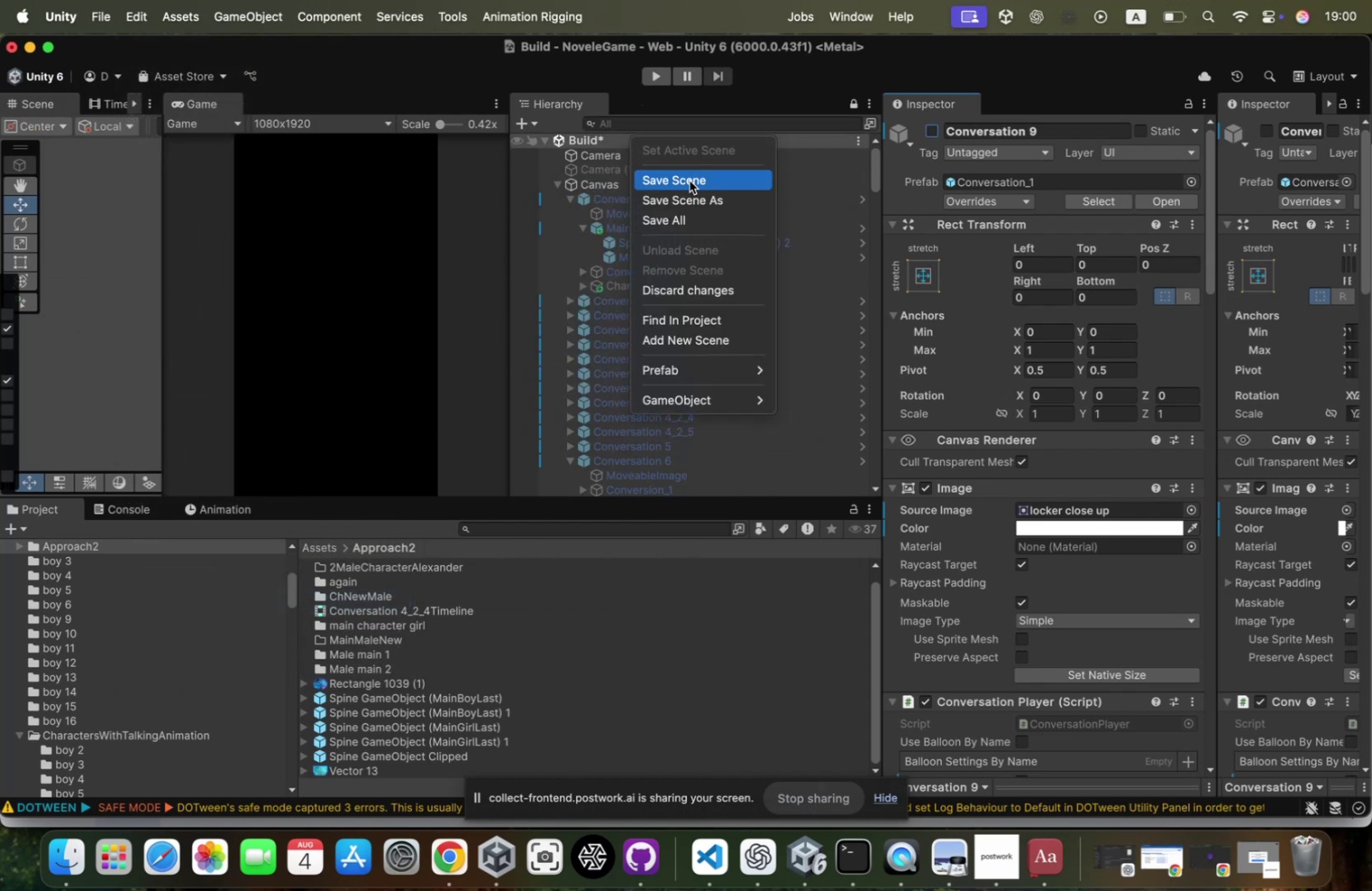 
left_click([689, 181])
 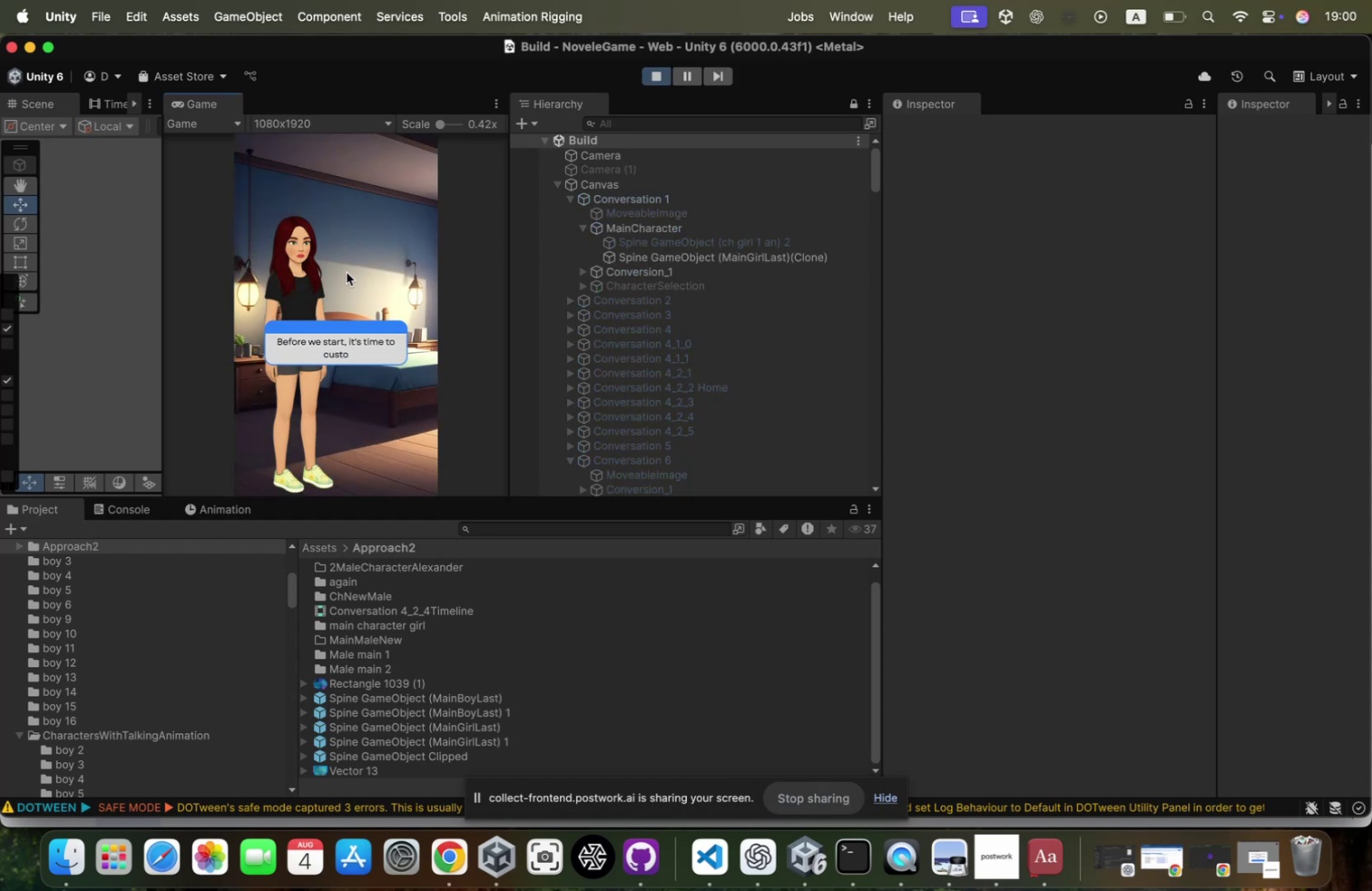 
left_click([355, 378])
 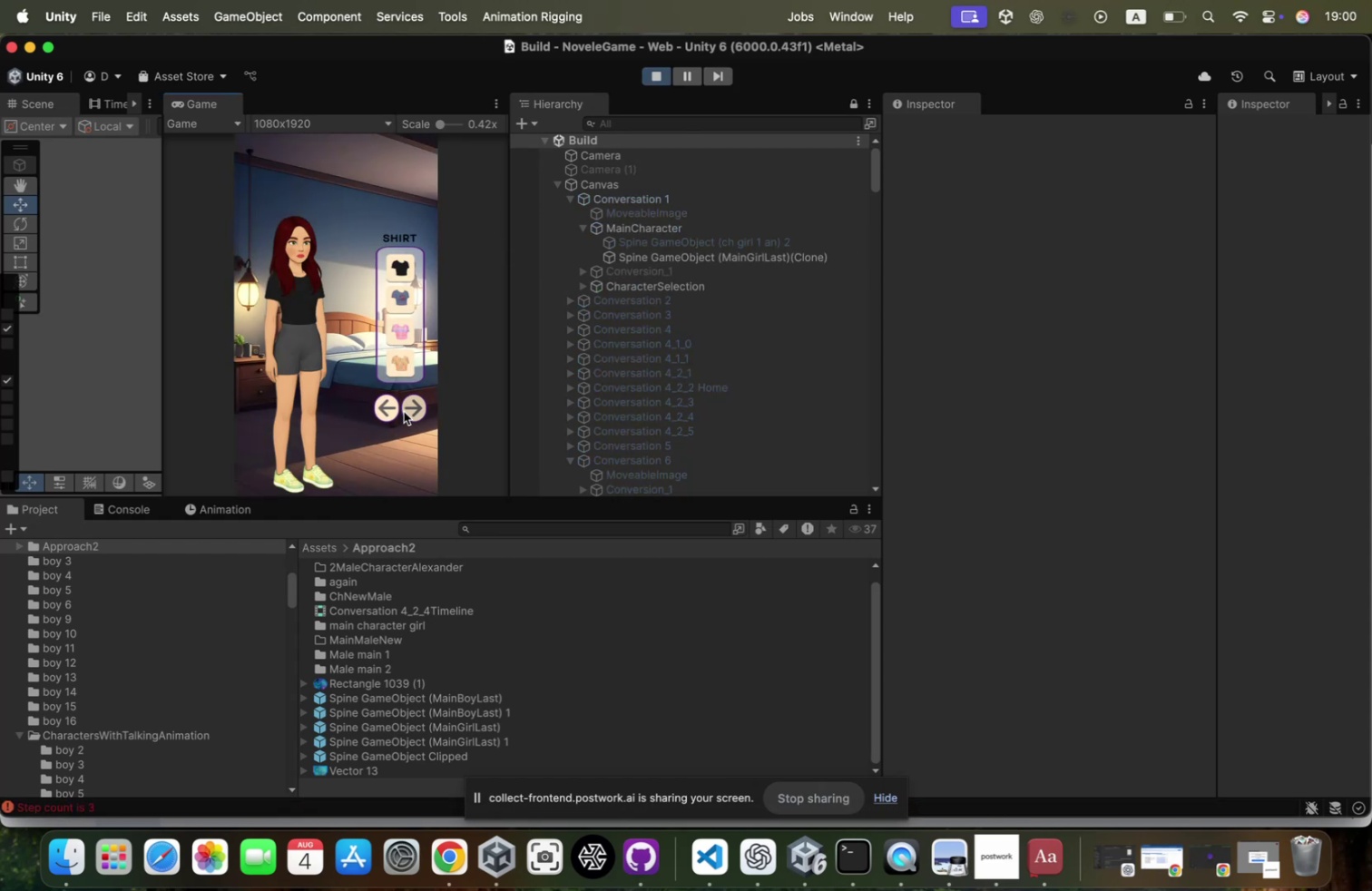 
double_click([409, 406])
 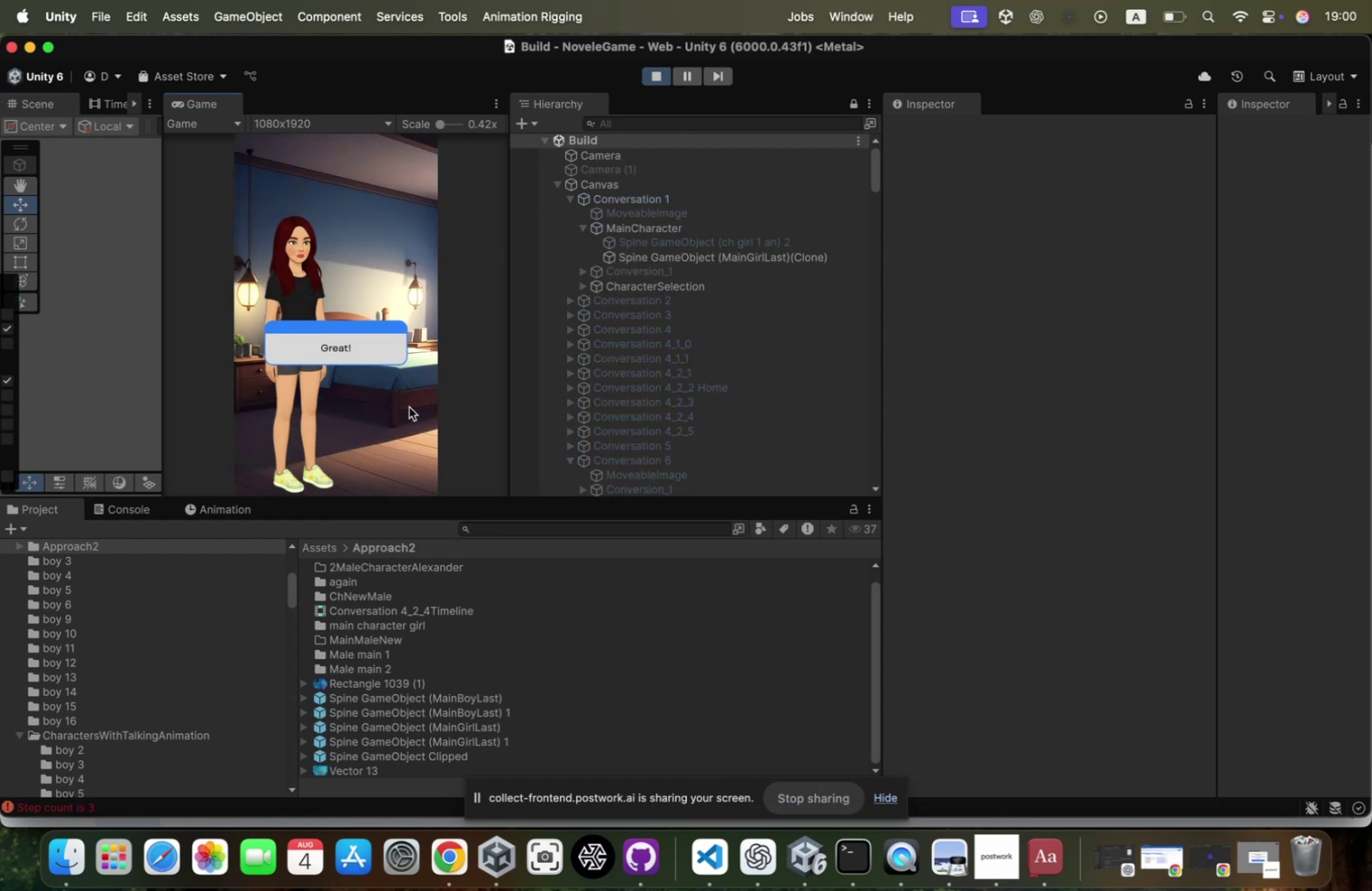 
triple_click([409, 406])
 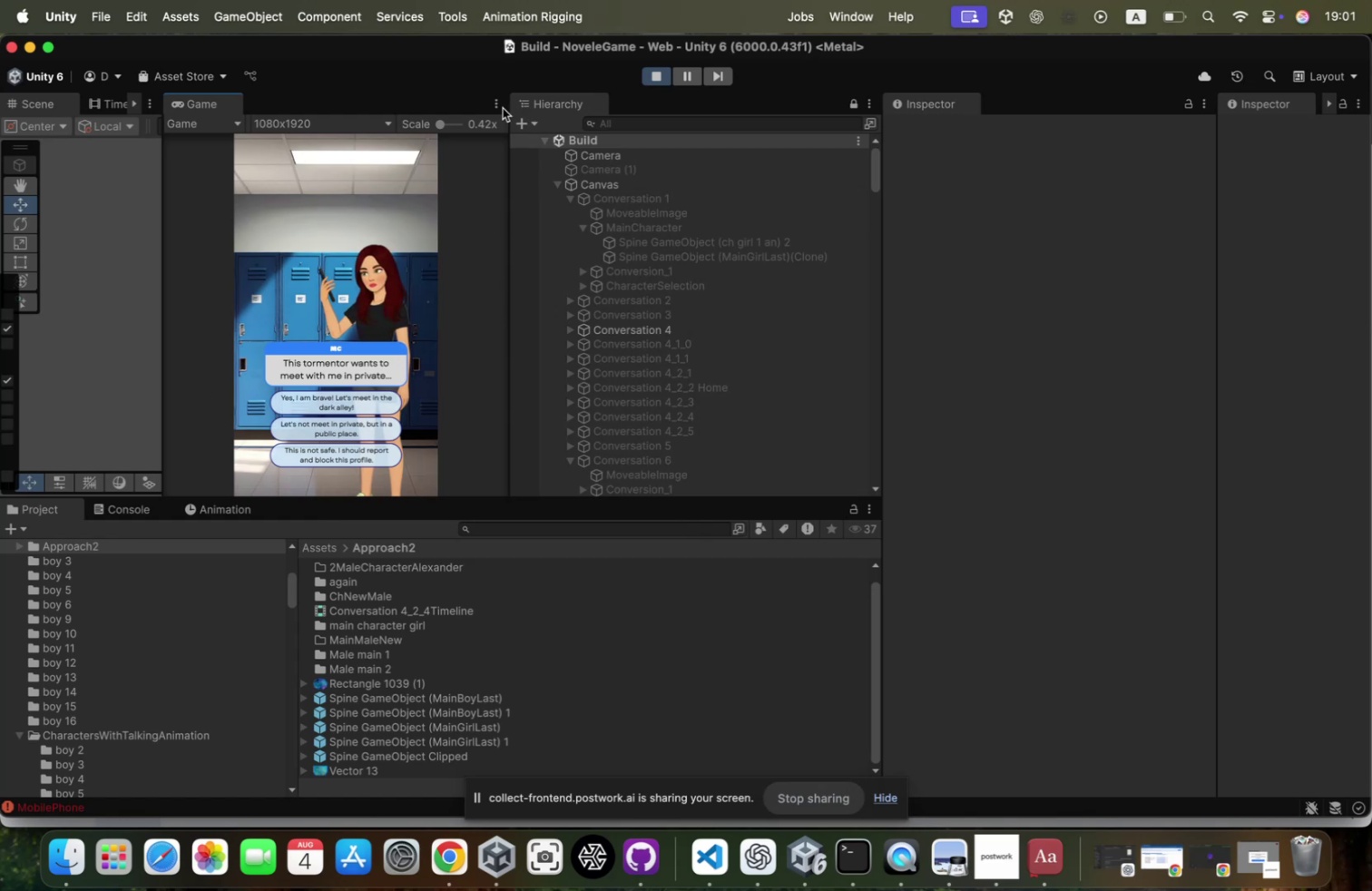 
wait(47.52)
 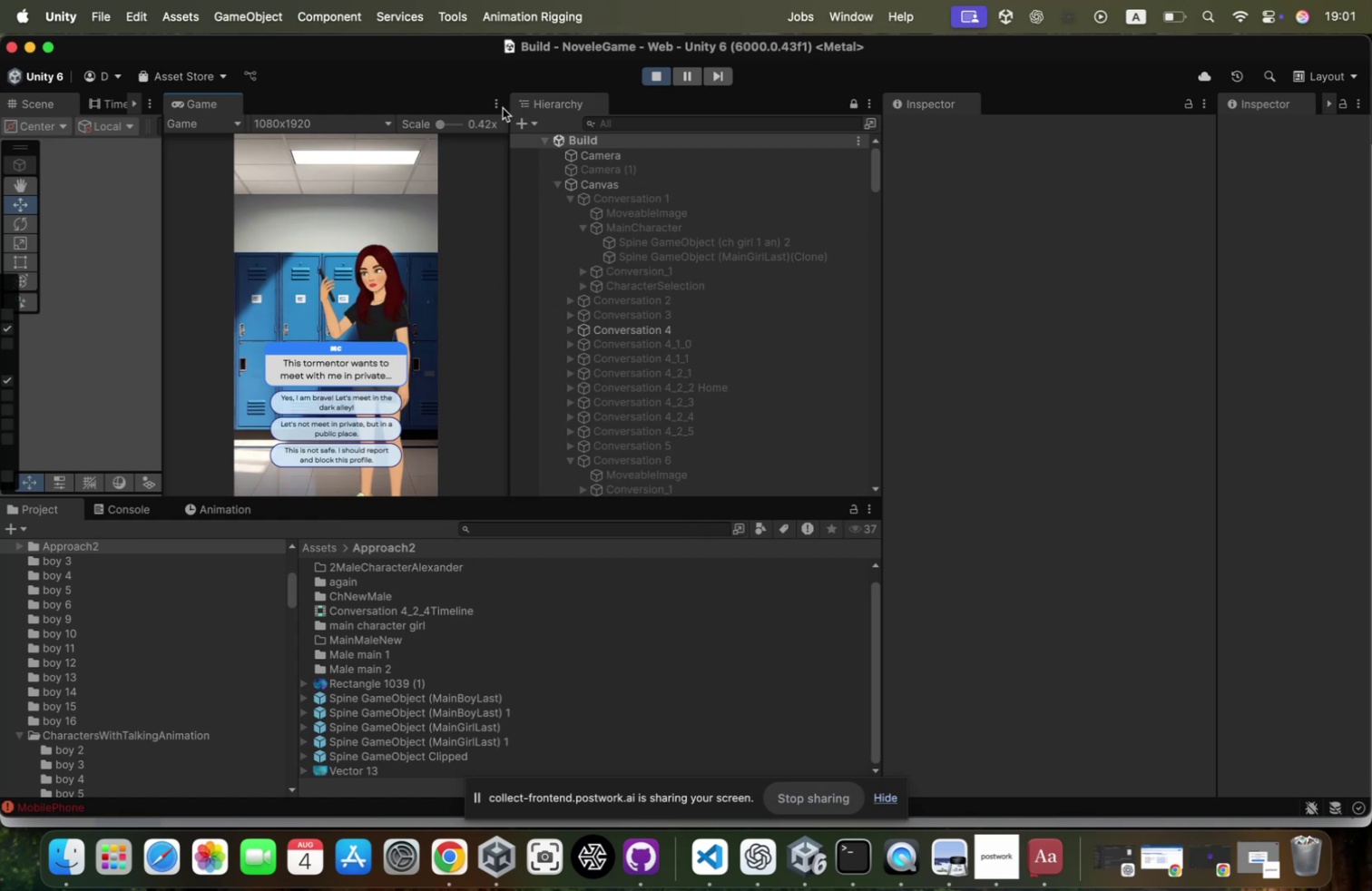 
left_click([412, 291])
 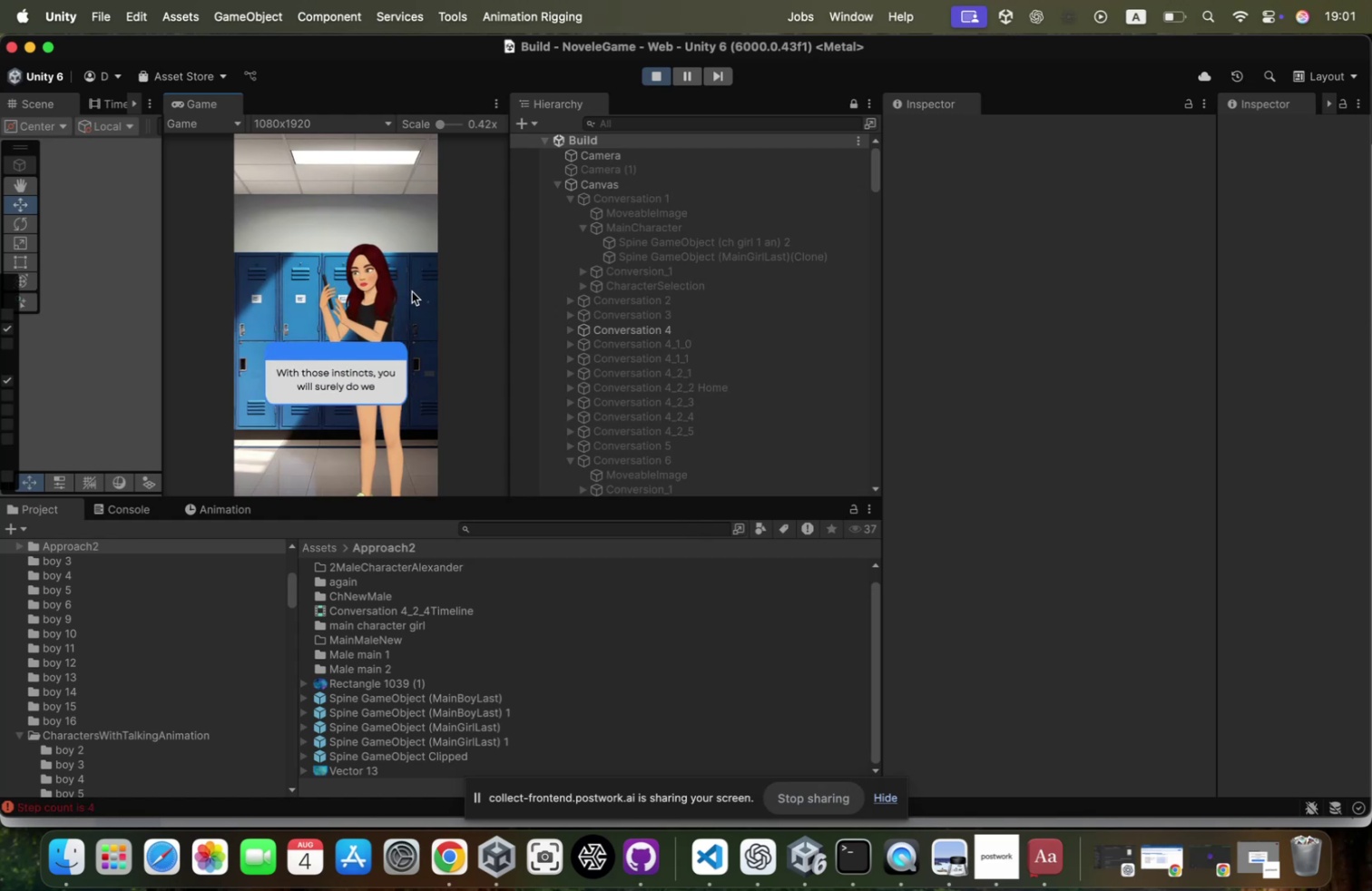 
left_click([411, 291])
 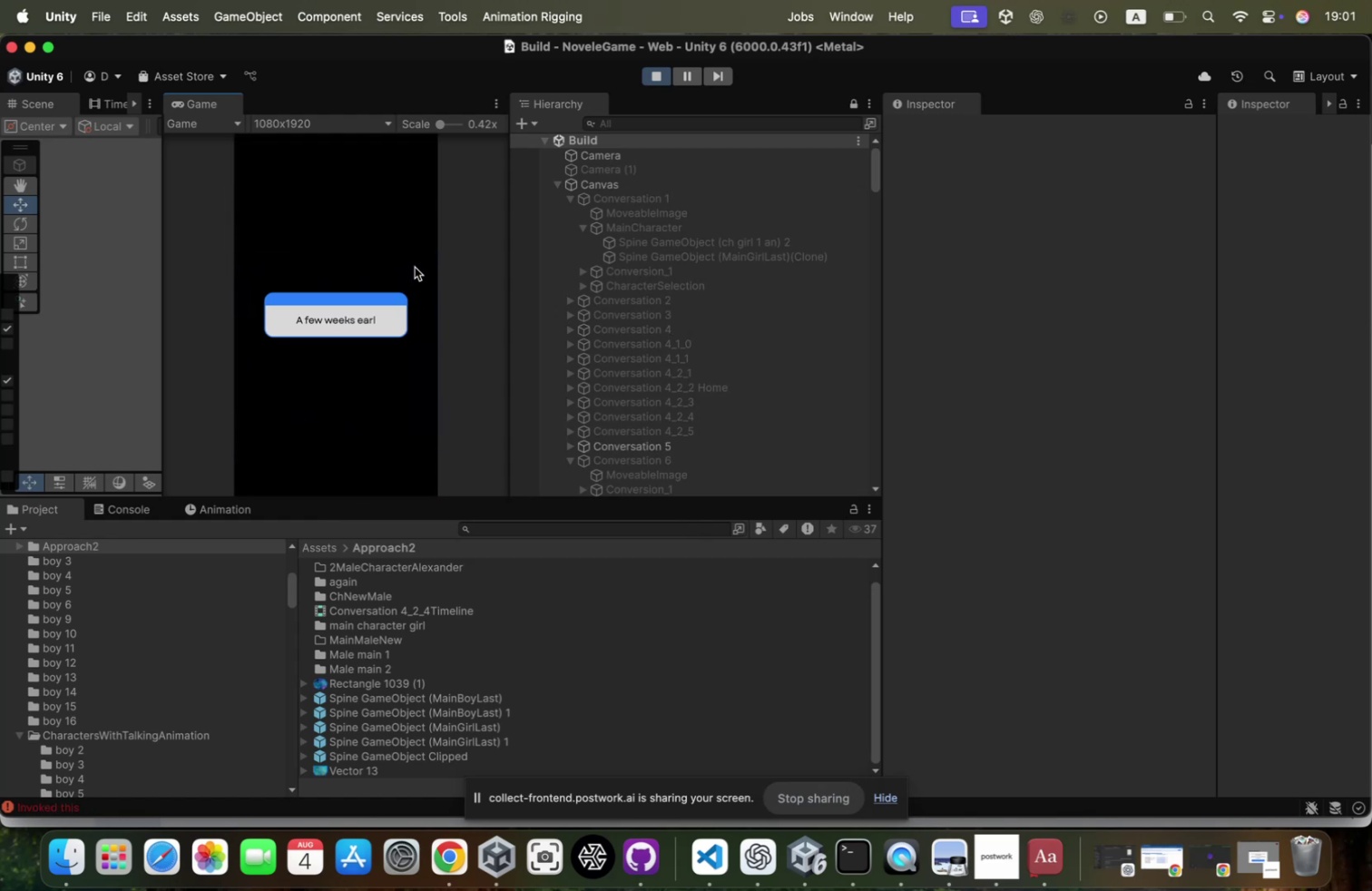 
left_click([411, 256])
 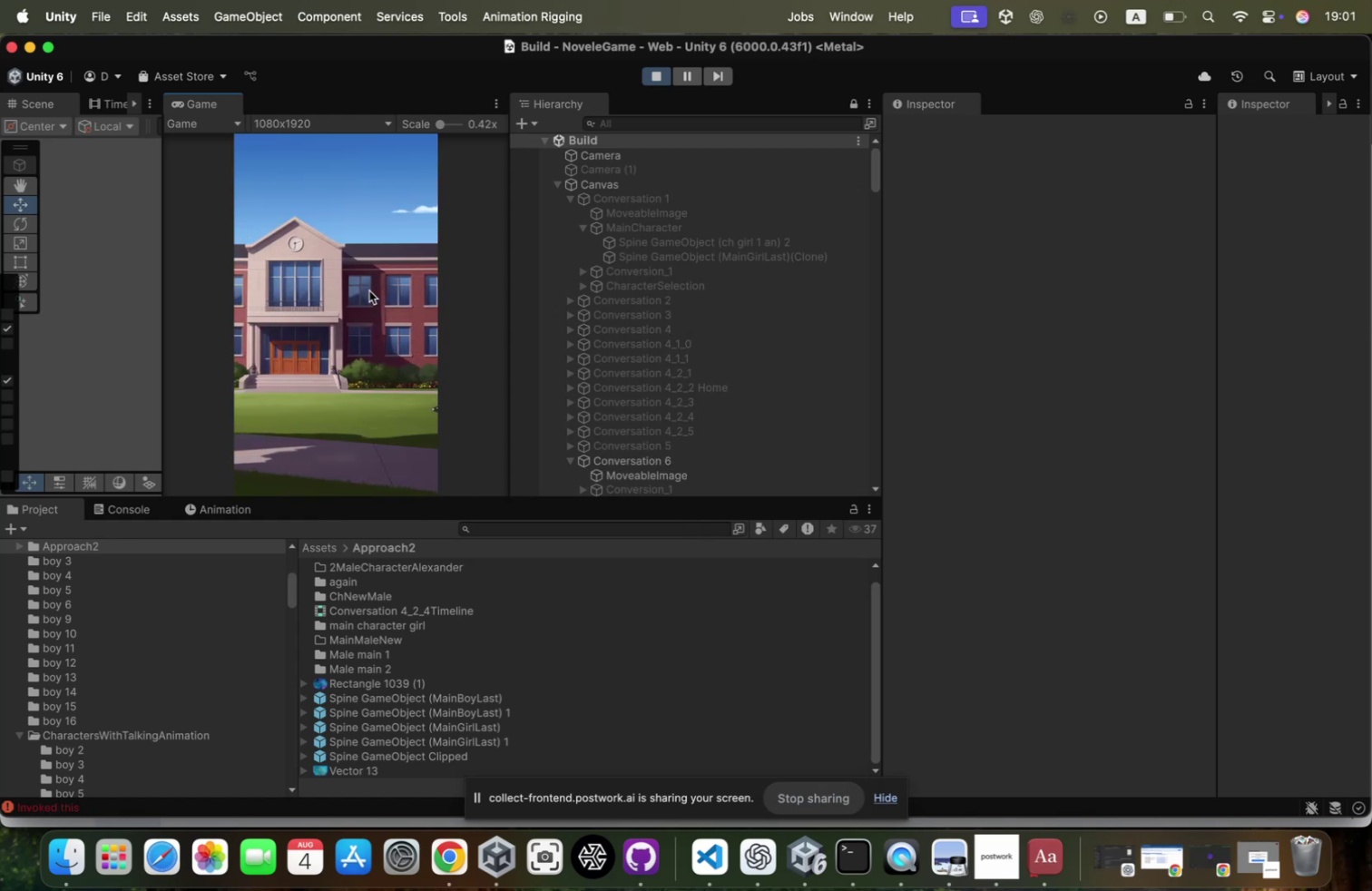 
scroll: coordinate [378, 308], scroll_direction: down, amount: 12.0
 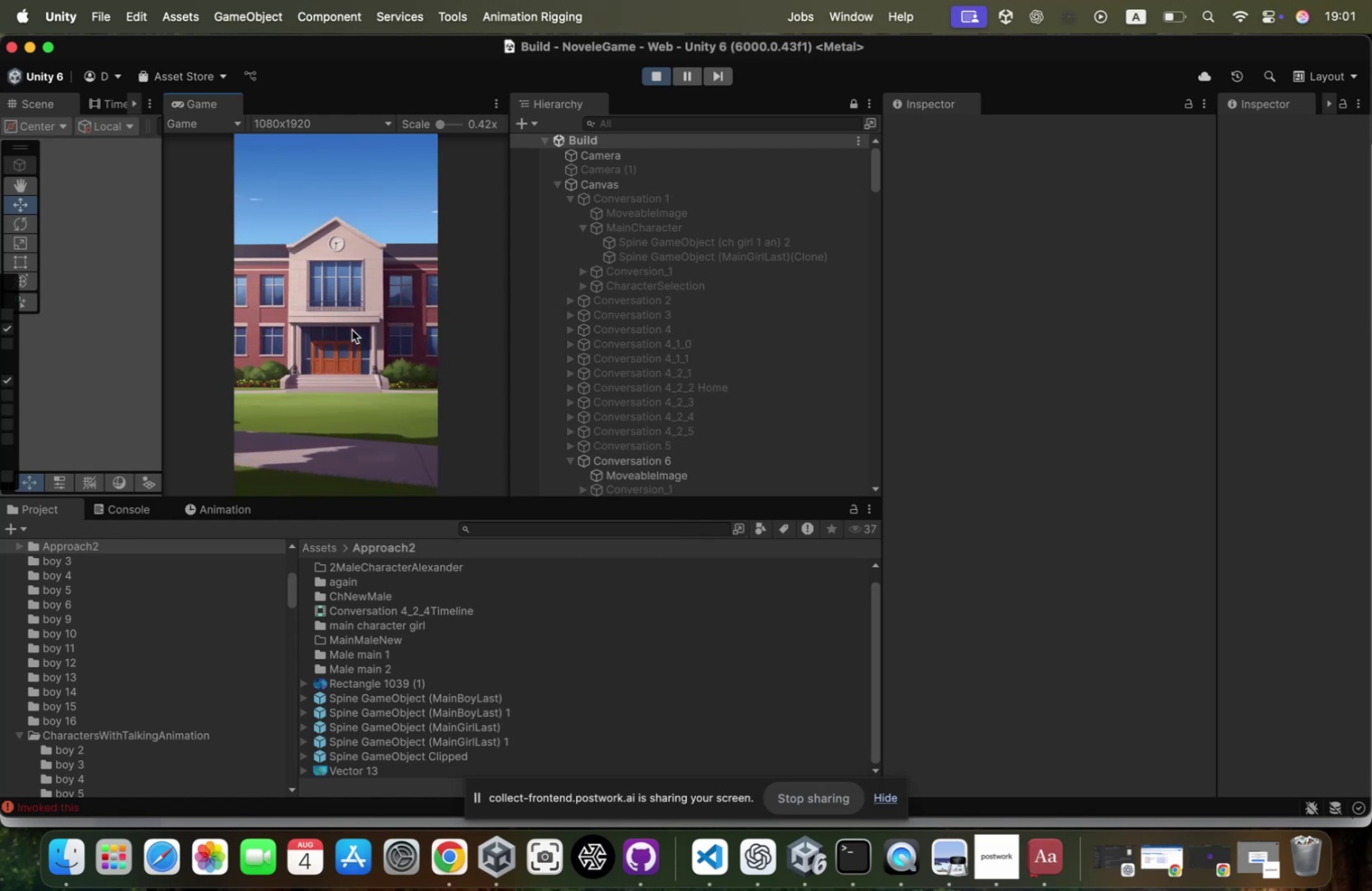 
left_click([352, 328])
 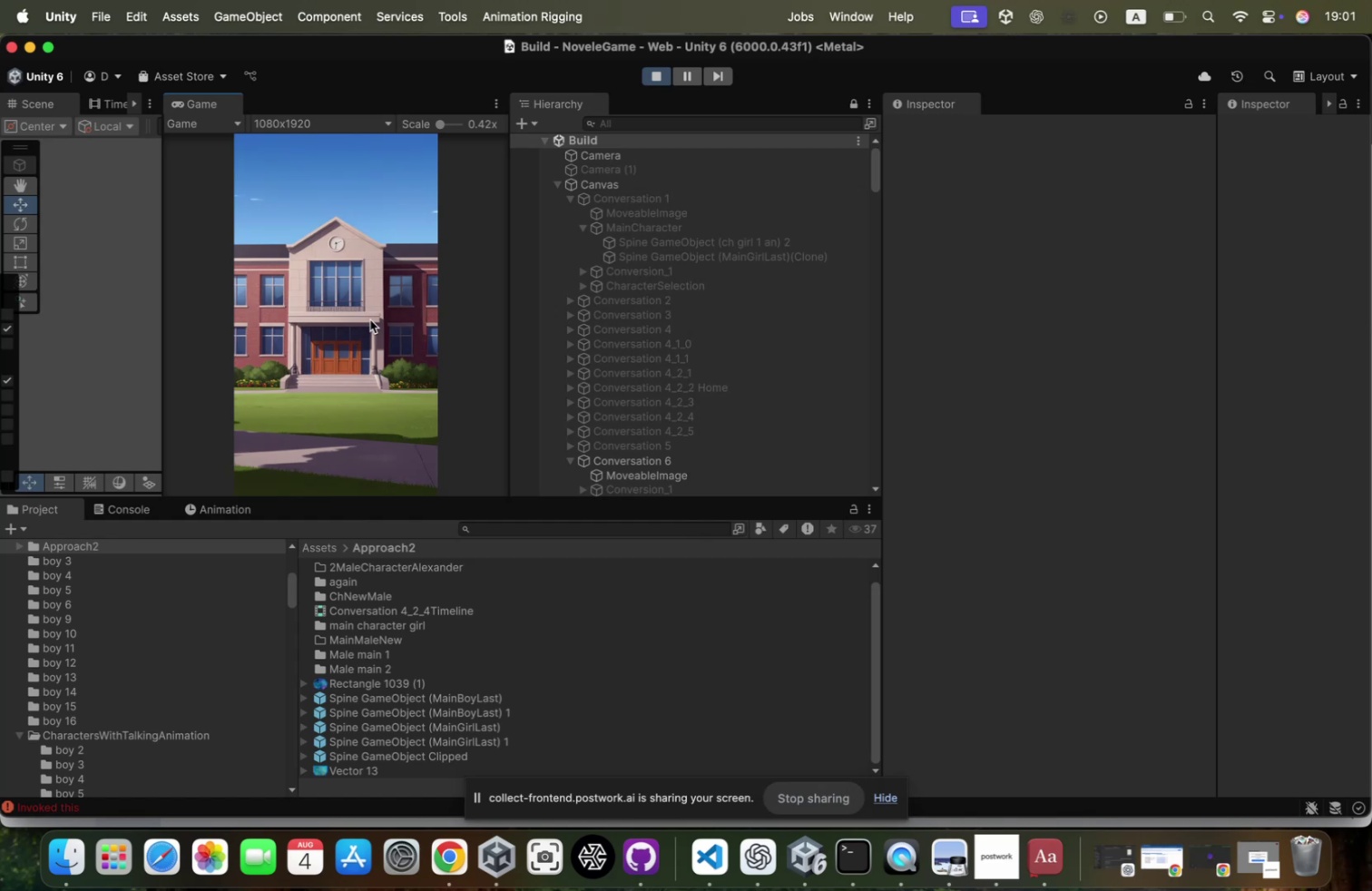 
left_click([369, 319])
 